 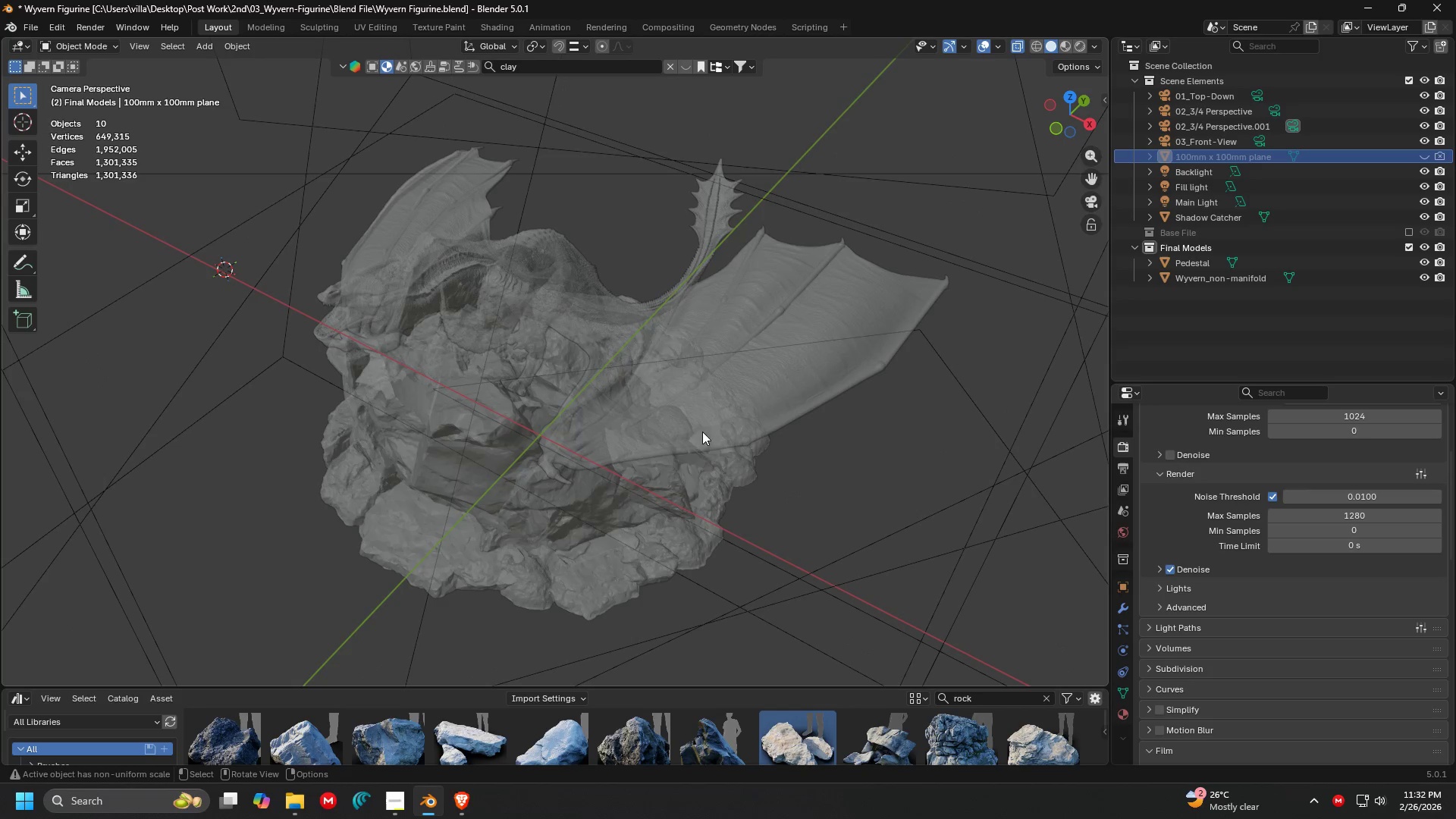 
left_click([756, 392])
 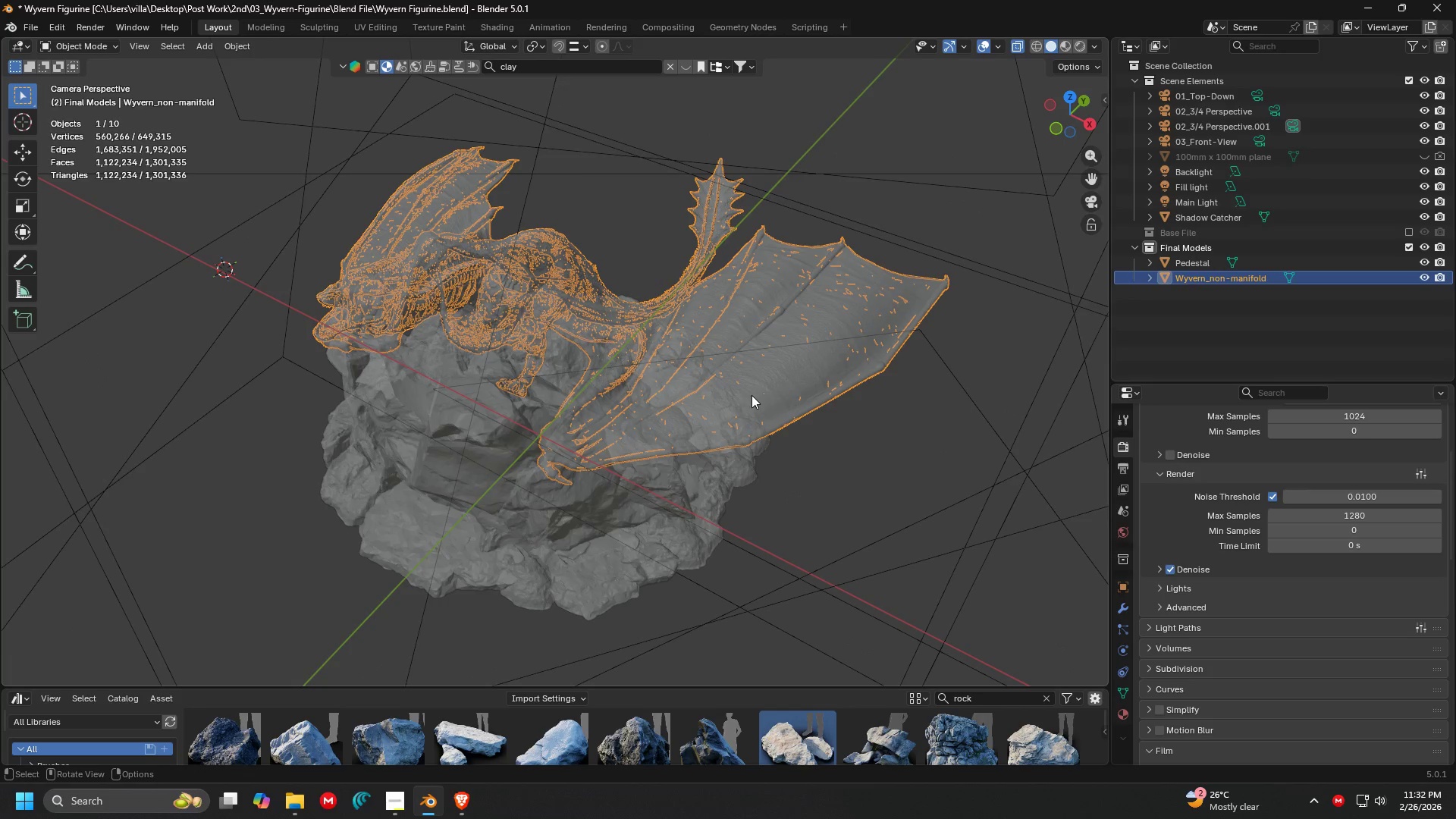 
hold_key(key=ShiftLeft, duration=0.53)
left_click([733, 486])
 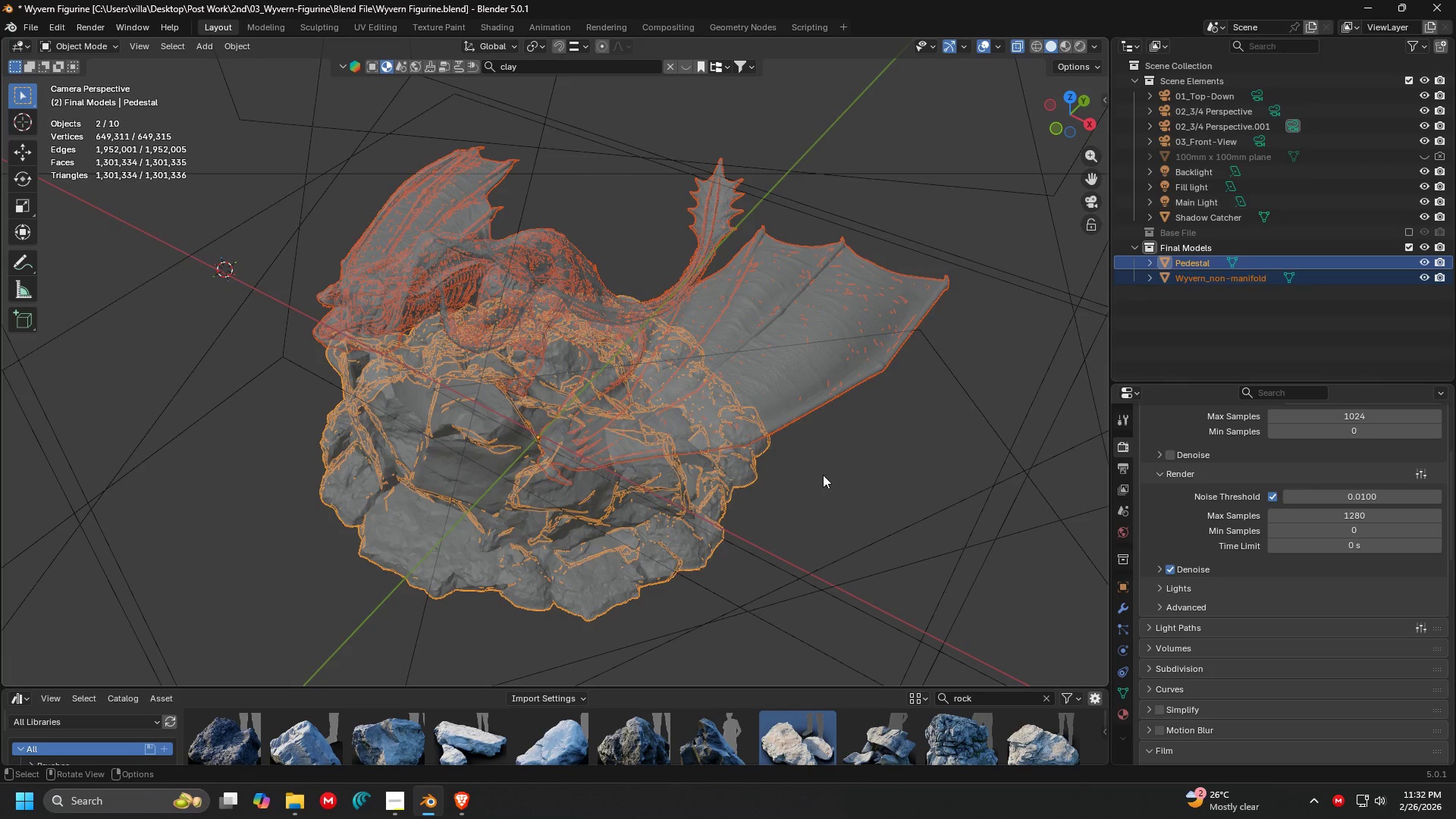 
left_click([823, 475])
 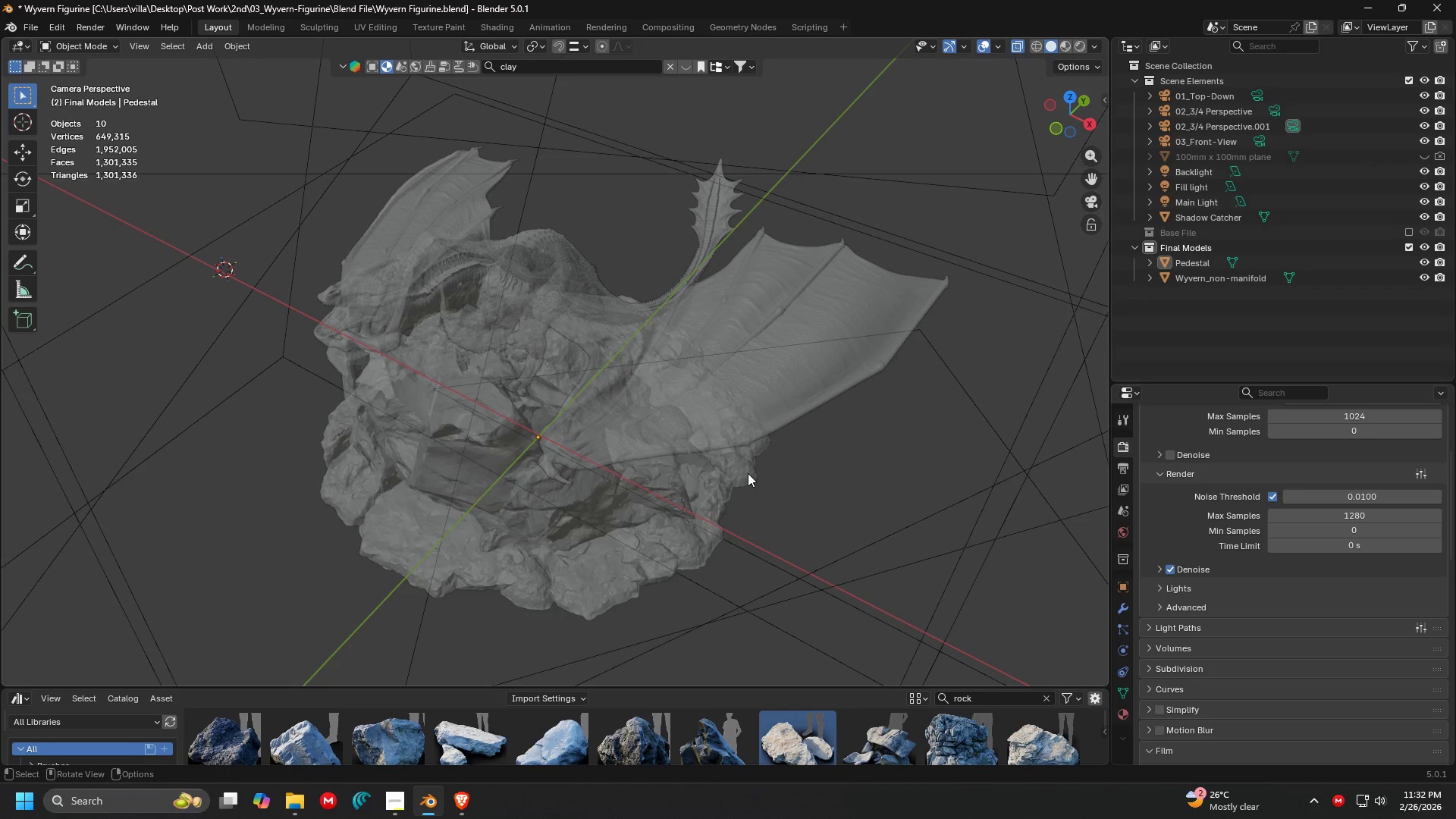 
left_click([748, 477])
 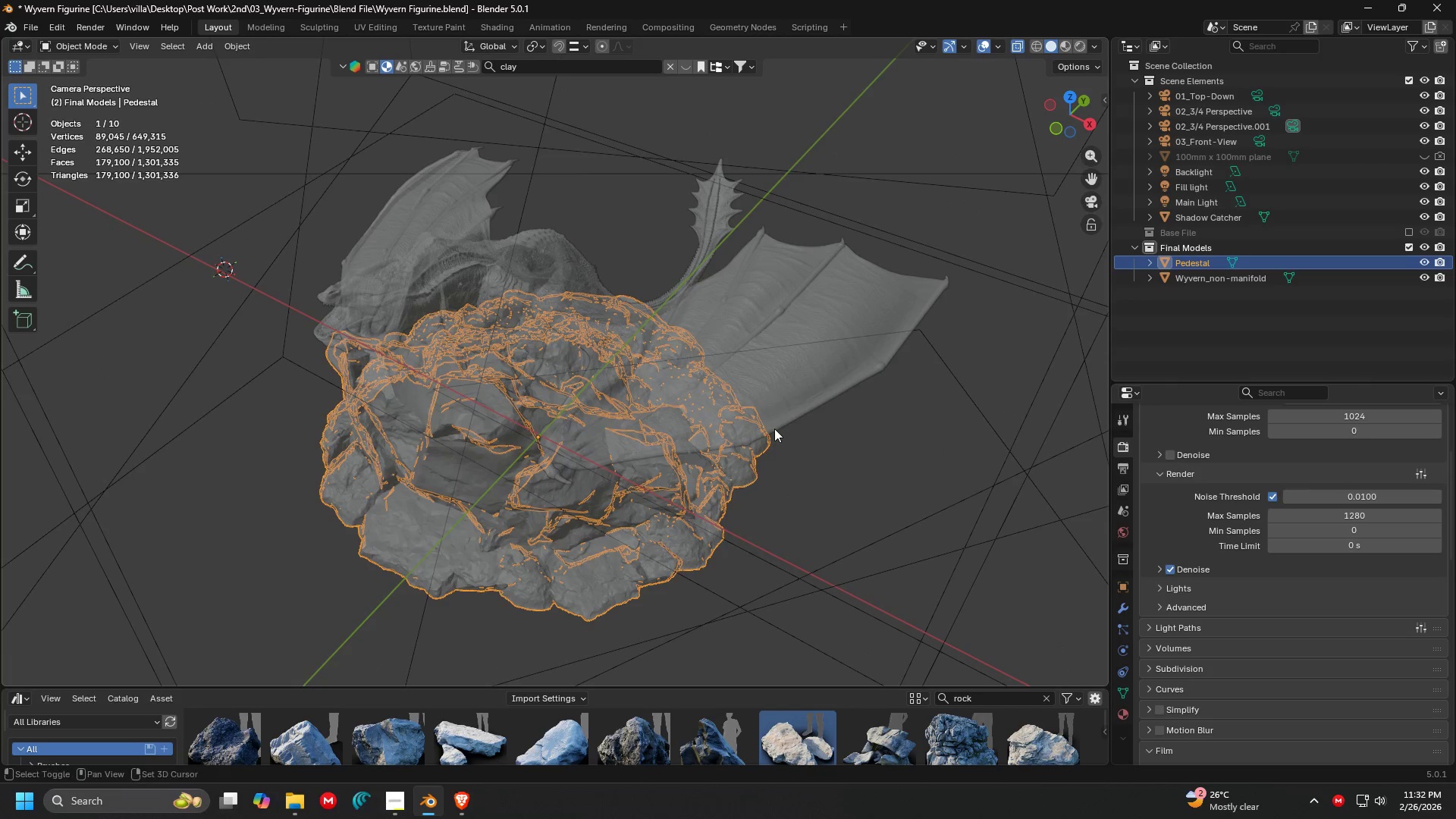 
key(Shift+S)
 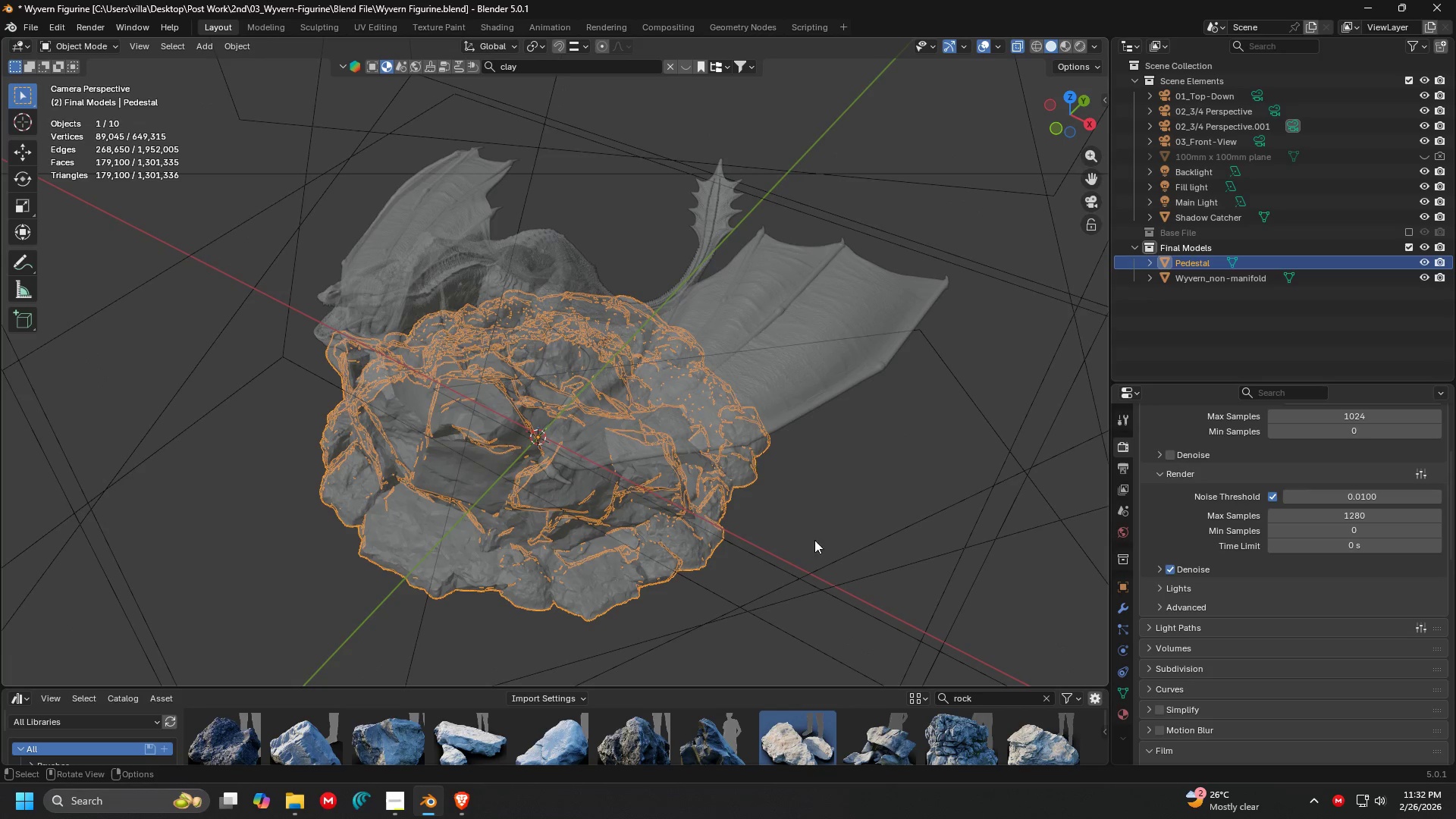 
key(Shift+ShiftLeft)
 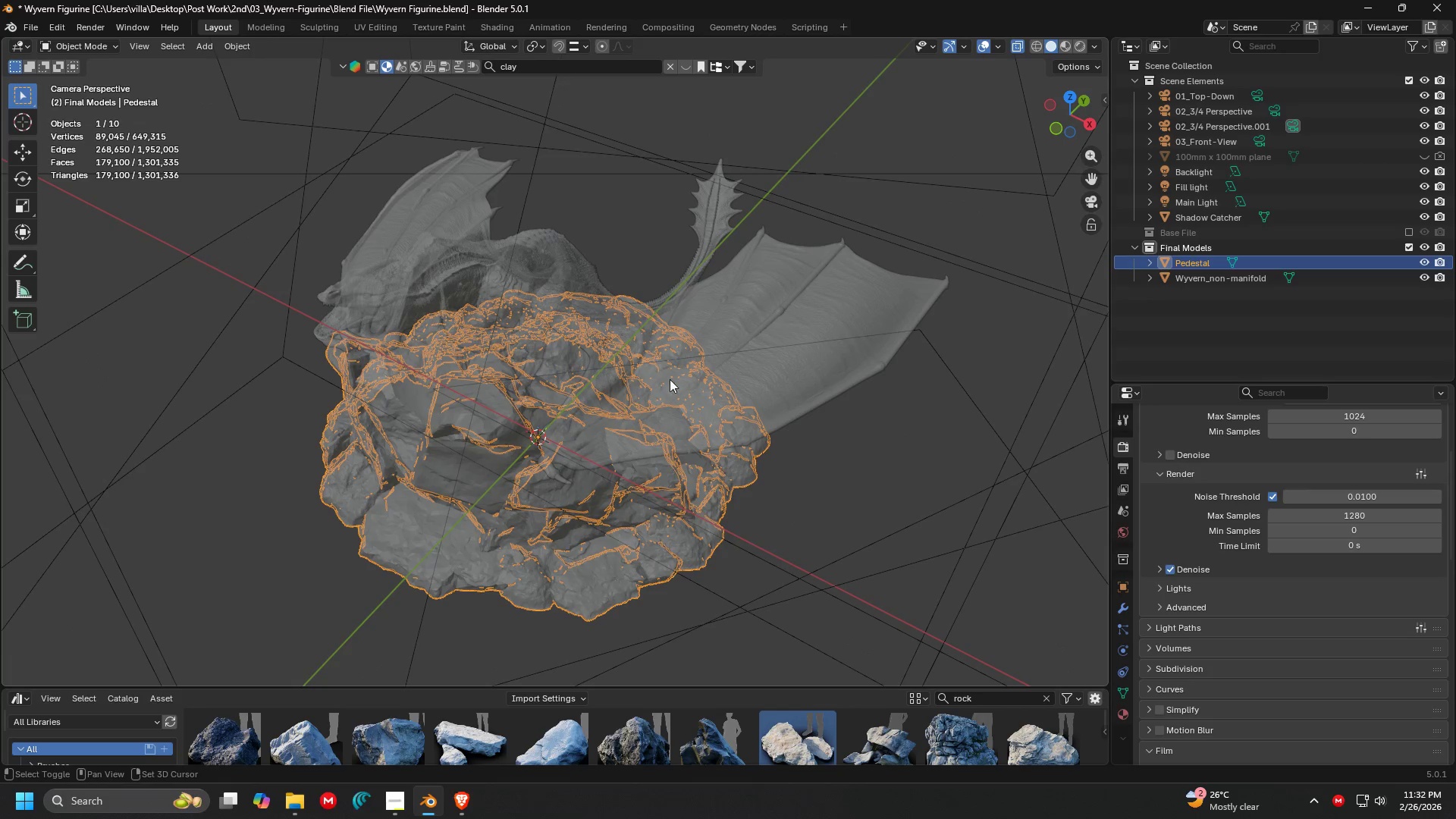 
key(Shift+A)
 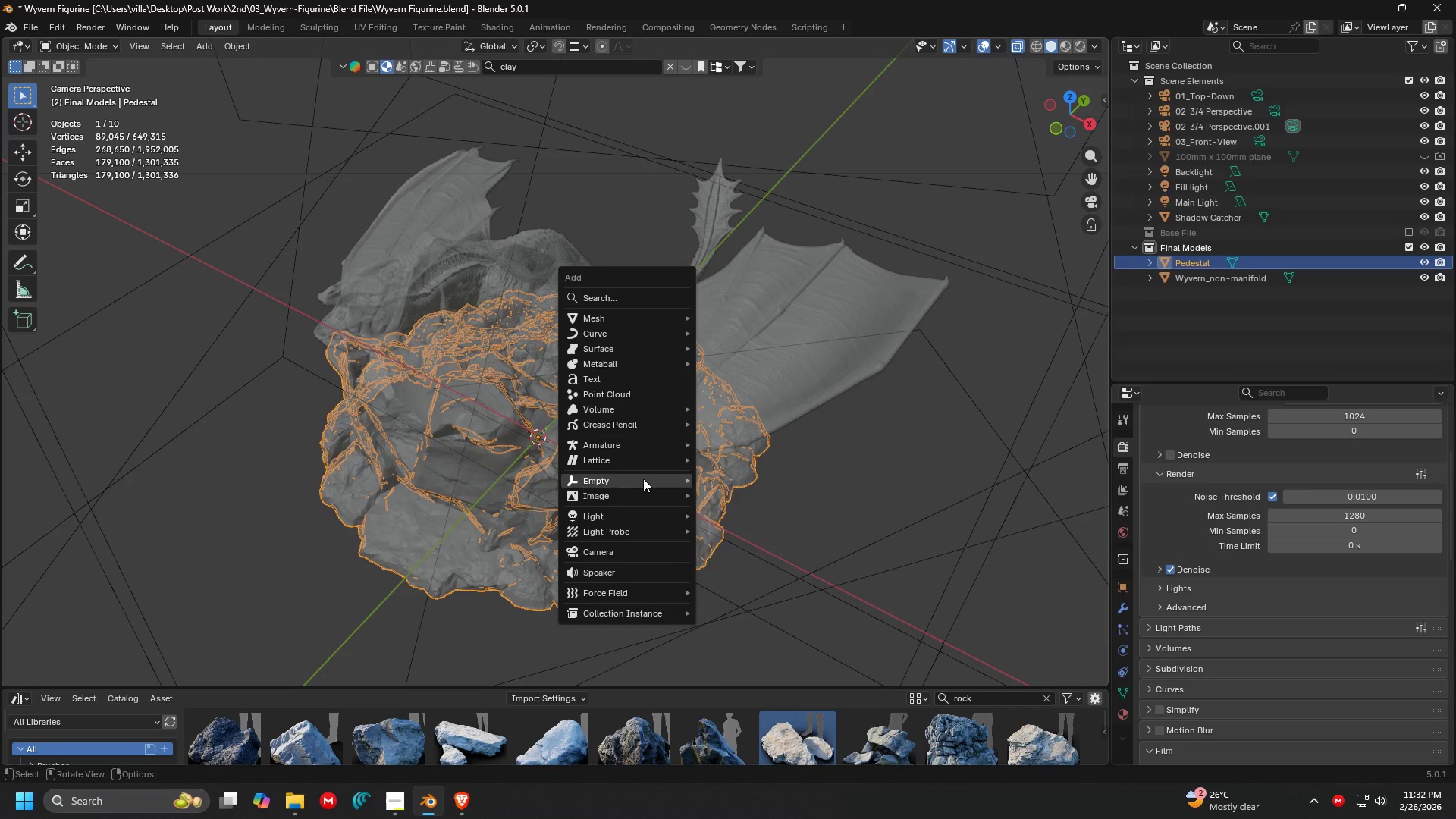 
left_click([753, 480])
 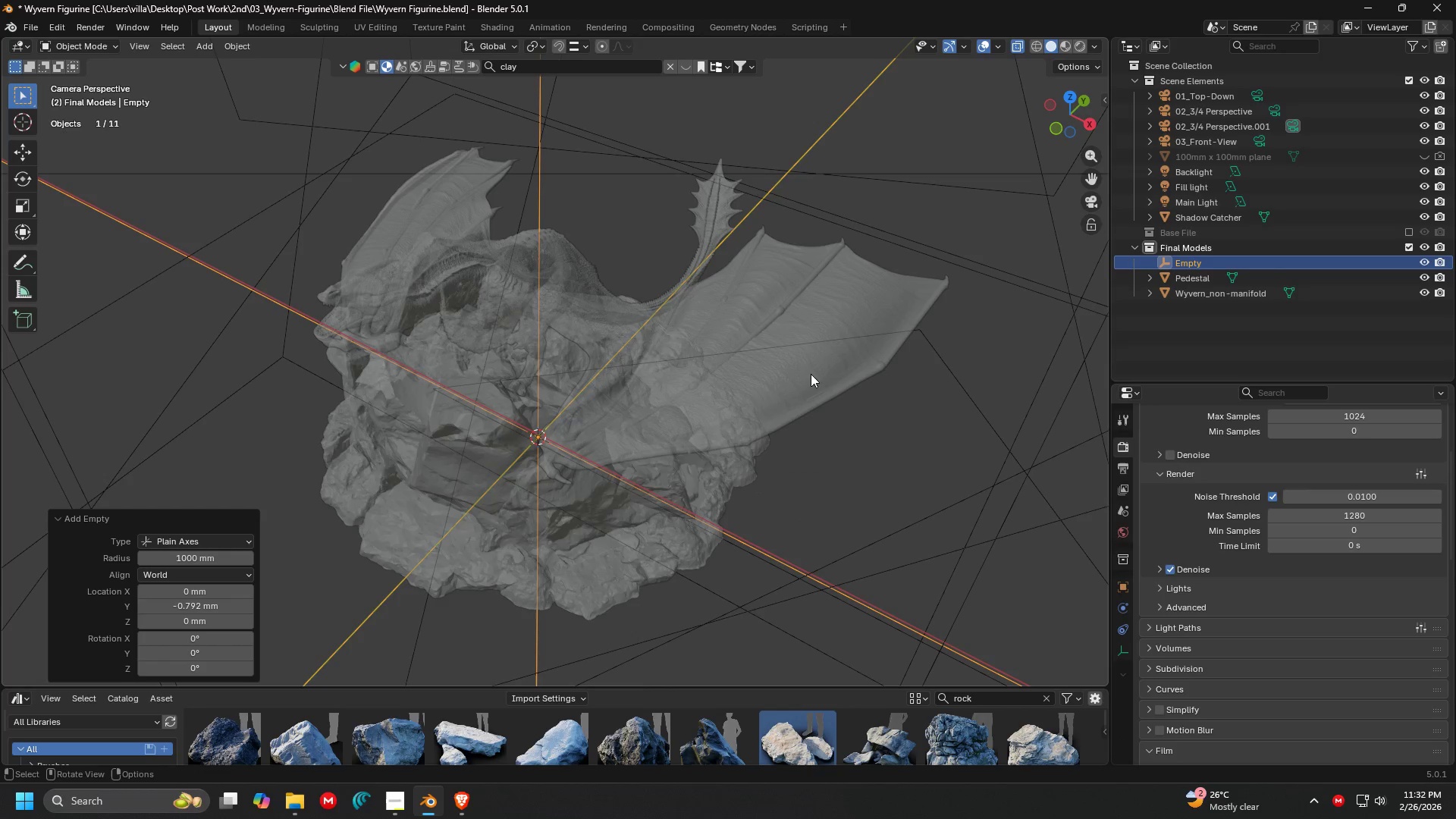 
scroll: coordinate [789, 389], scroll_direction: down, amount: 5.0
 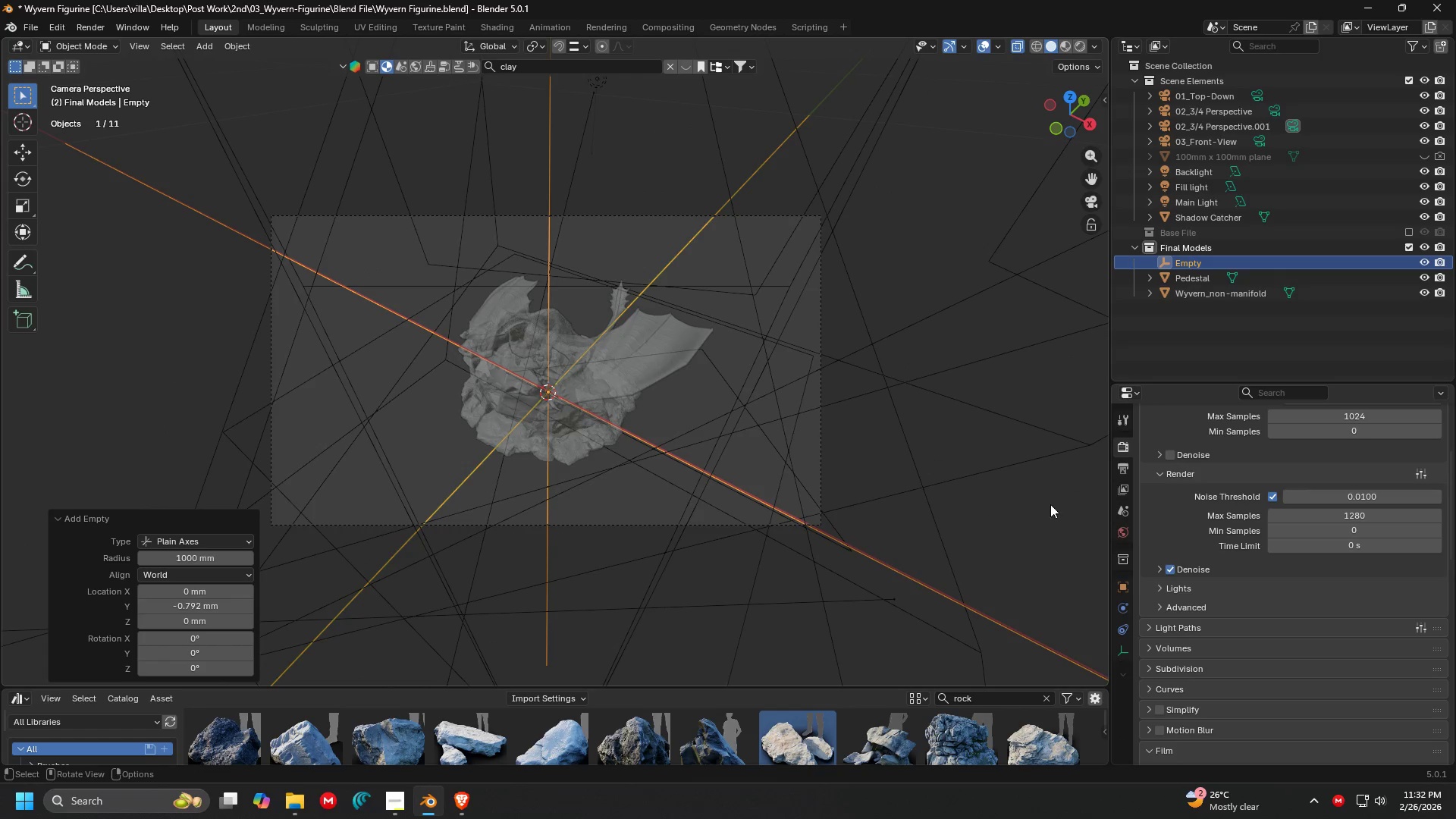 
key(S)
 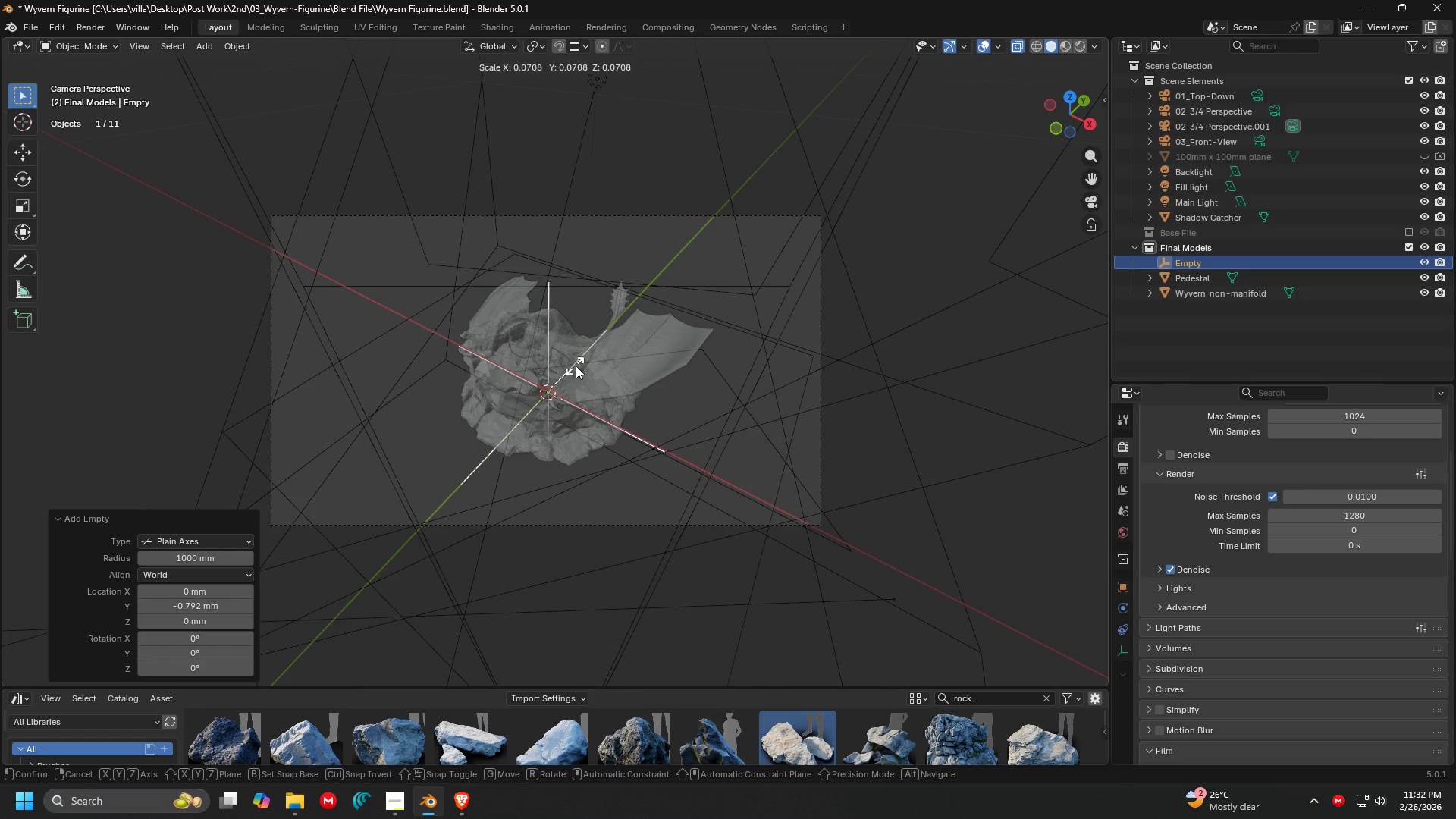 
scroll: coordinate [636, 372], scroll_direction: up, amount: 2.0
 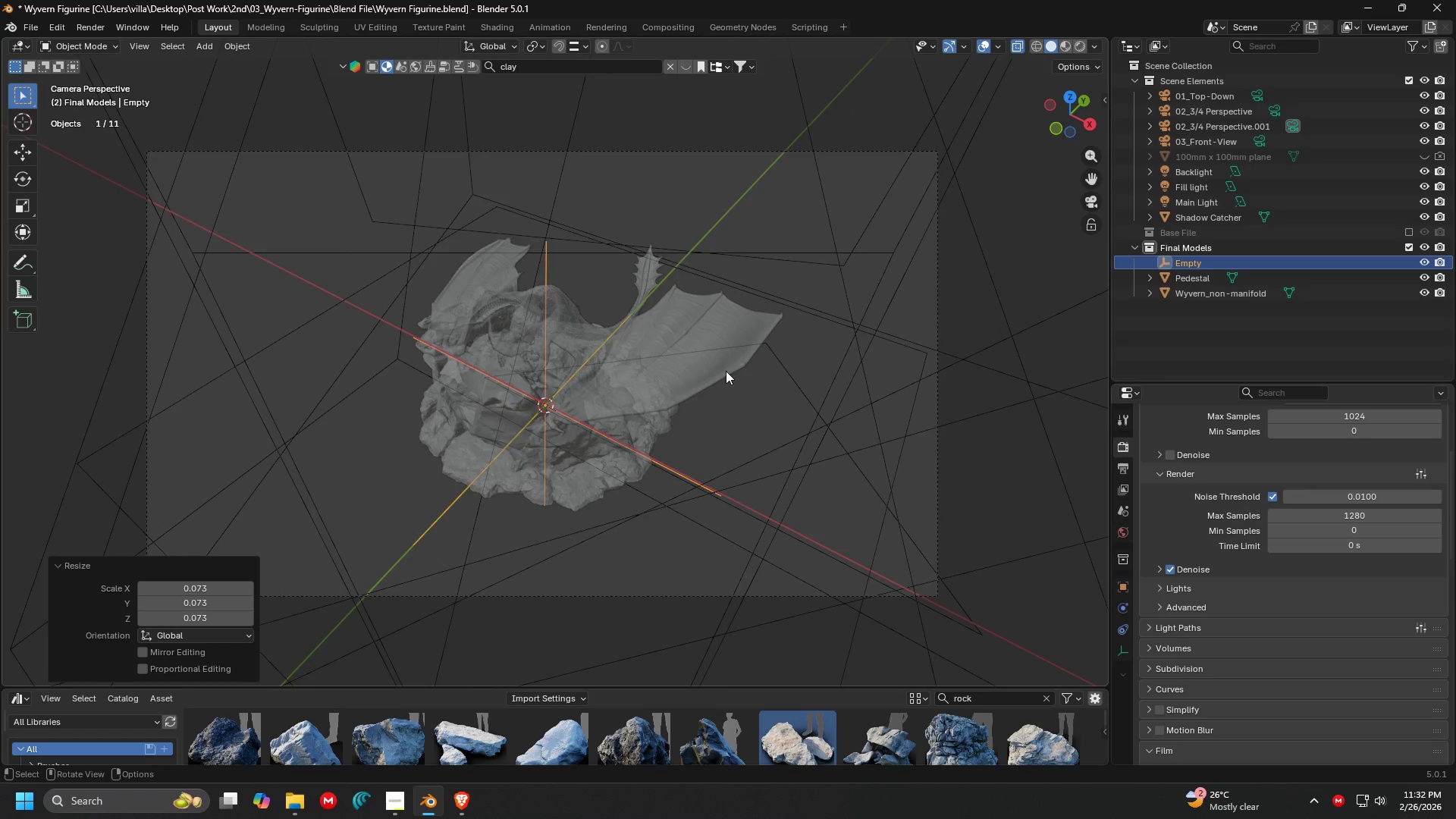 
left_click([735, 383])
 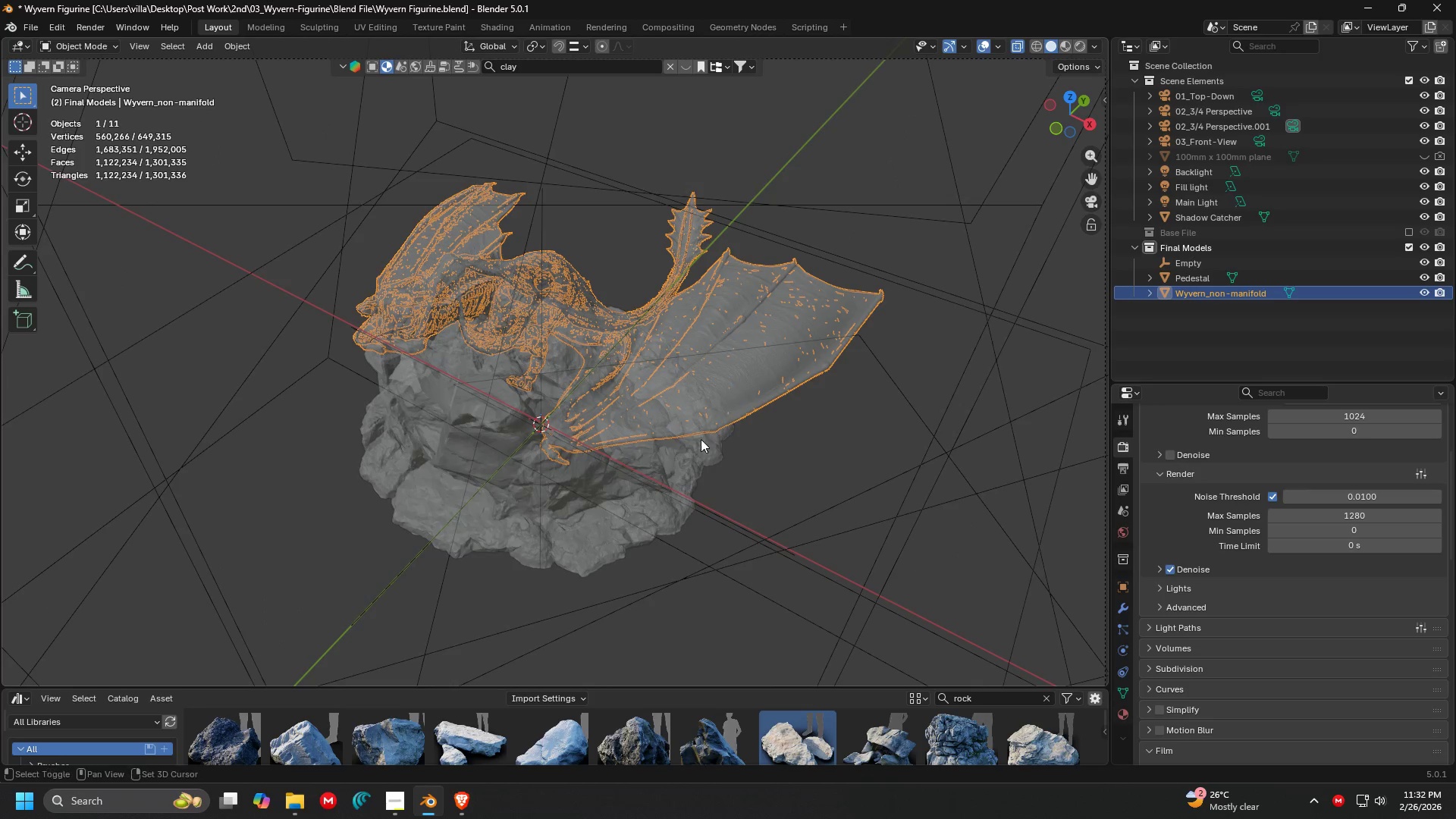 
hold_key(key=ShiftLeft, duration=1.38)
 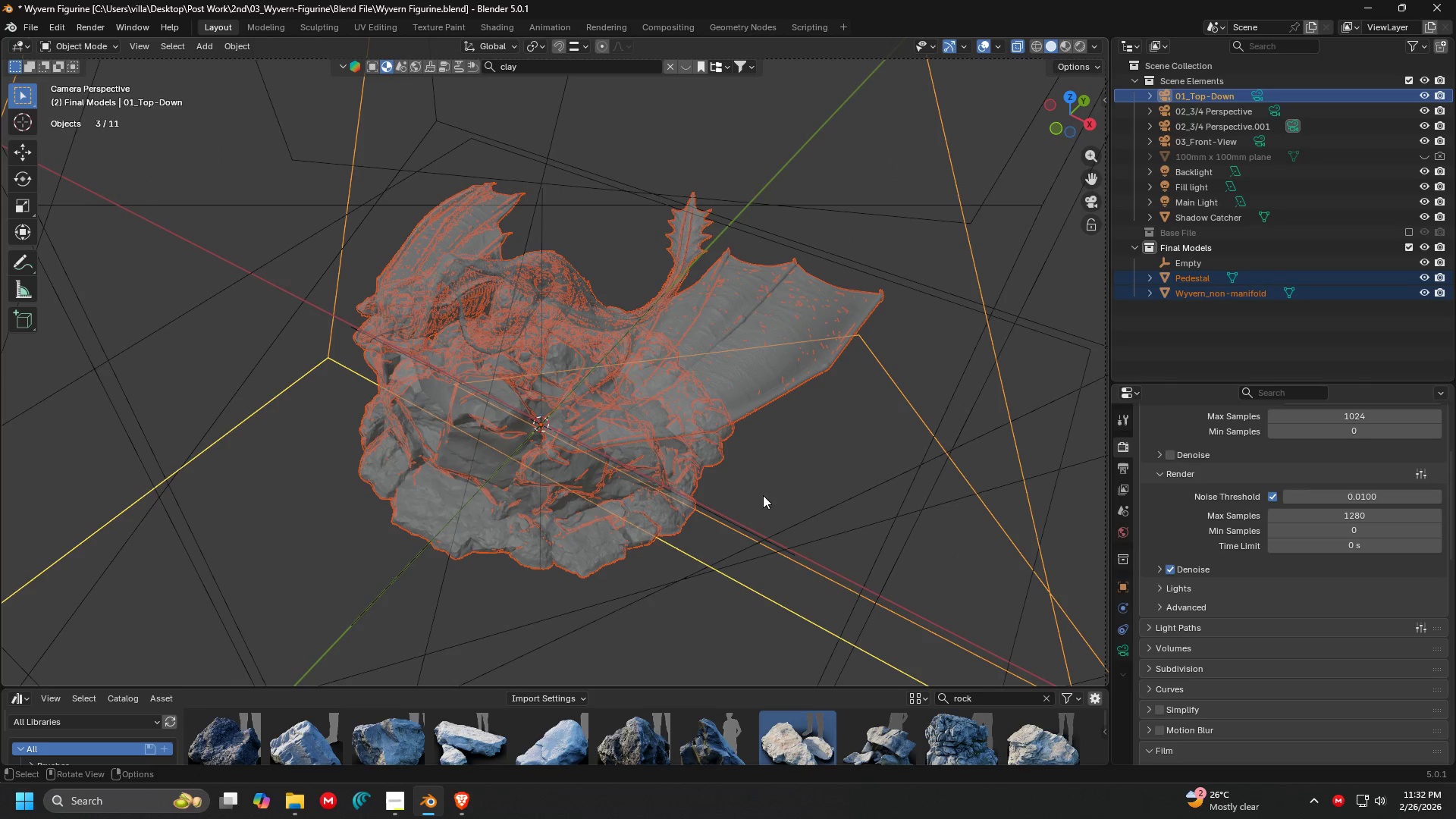 
scroll: coordinate [719, 376], scroll_direction: up, amount: 2.0
 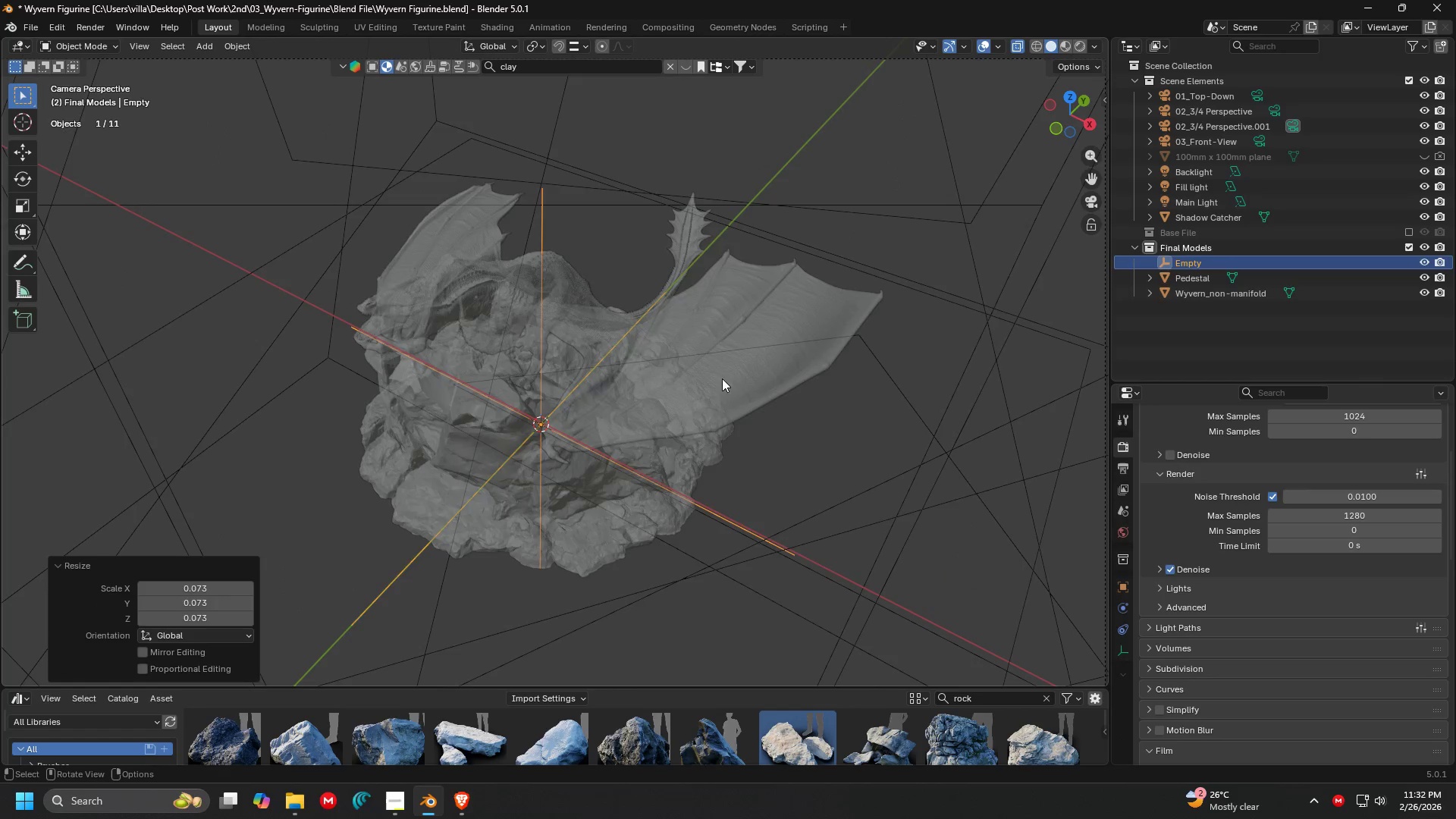 
left_click([698, 455])
 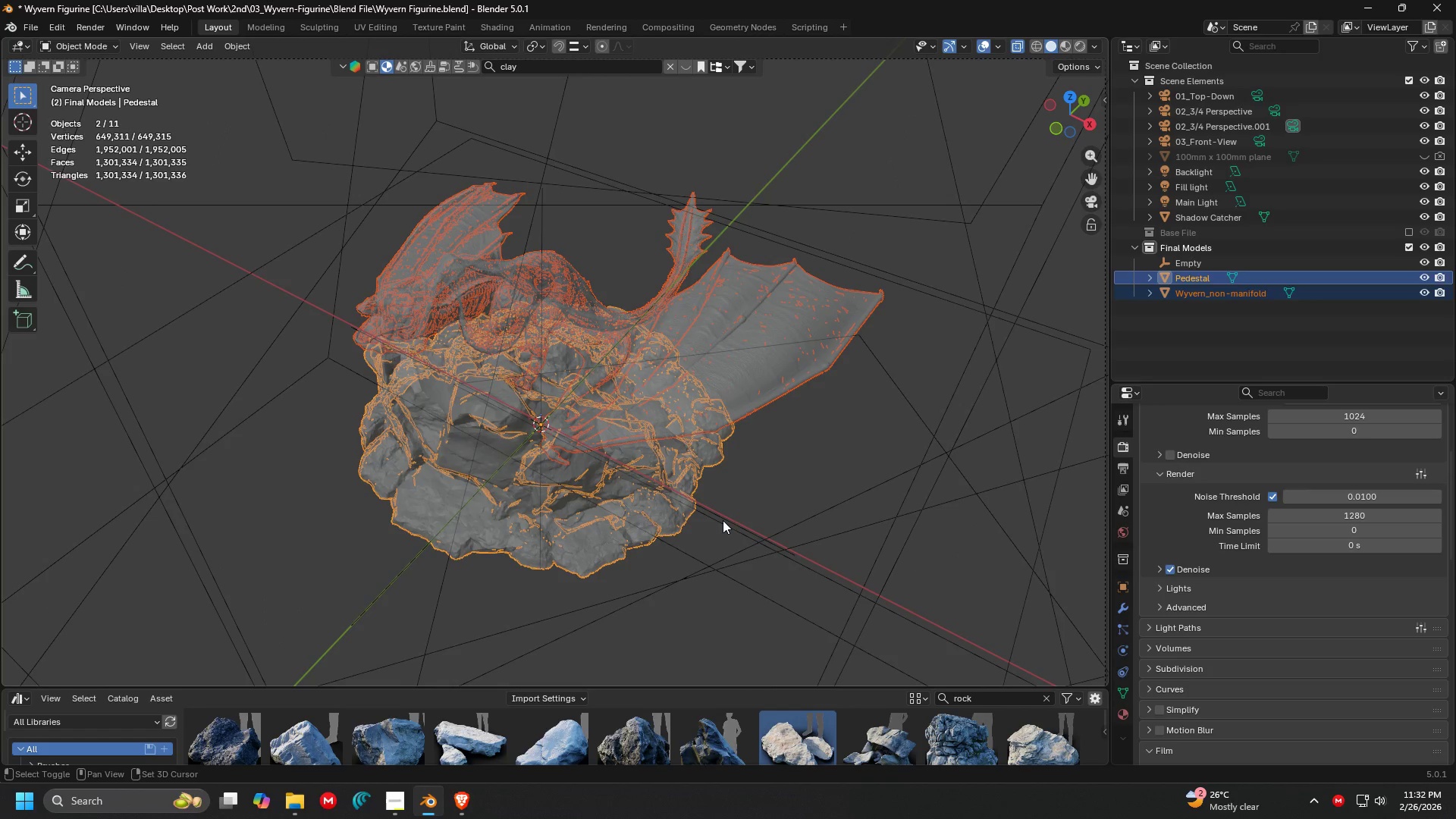 
left_click([721, 523])
 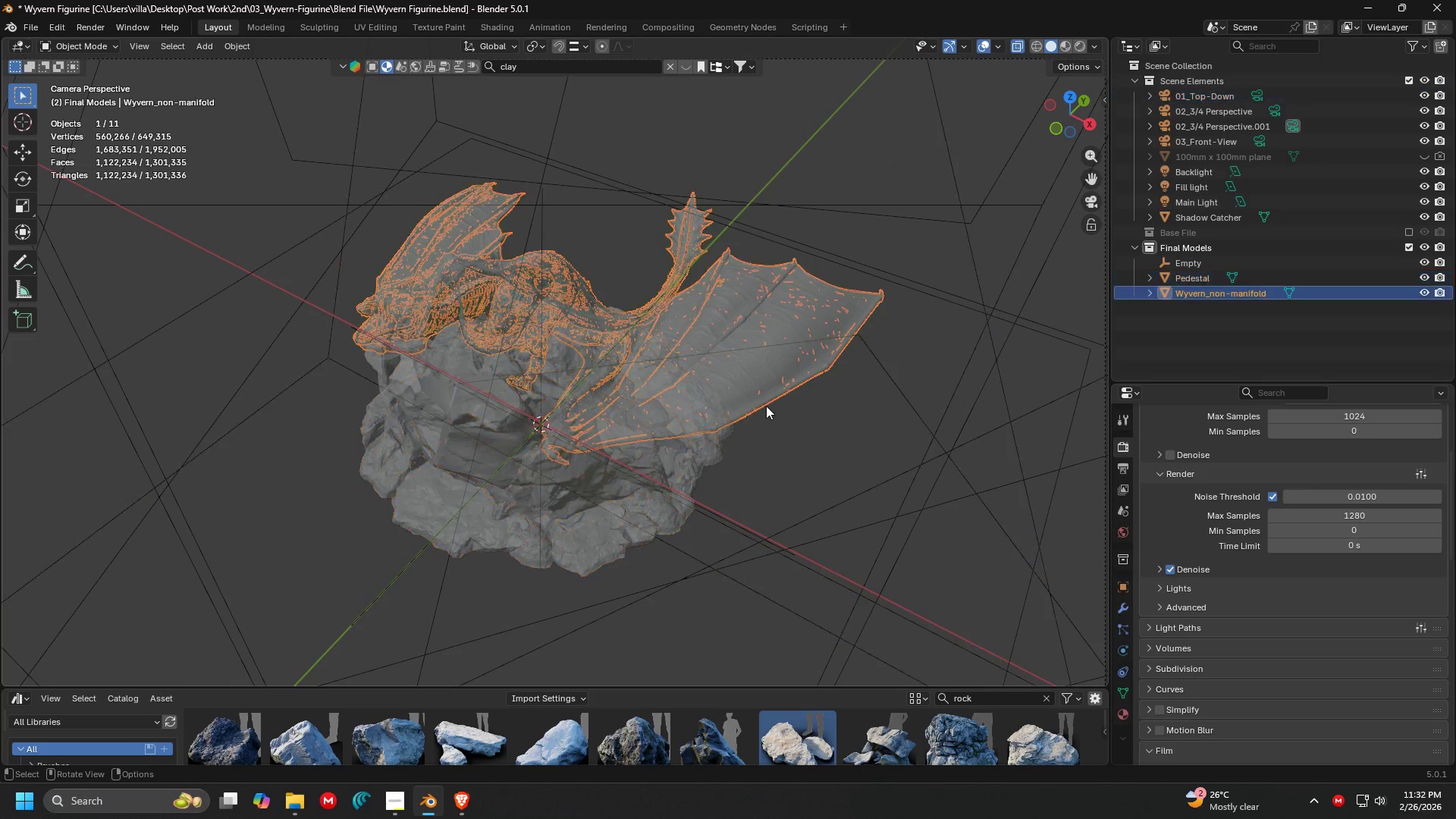 
hold_key(key=ShiftLeft, duration=1.33)
left_click([695, 467])
 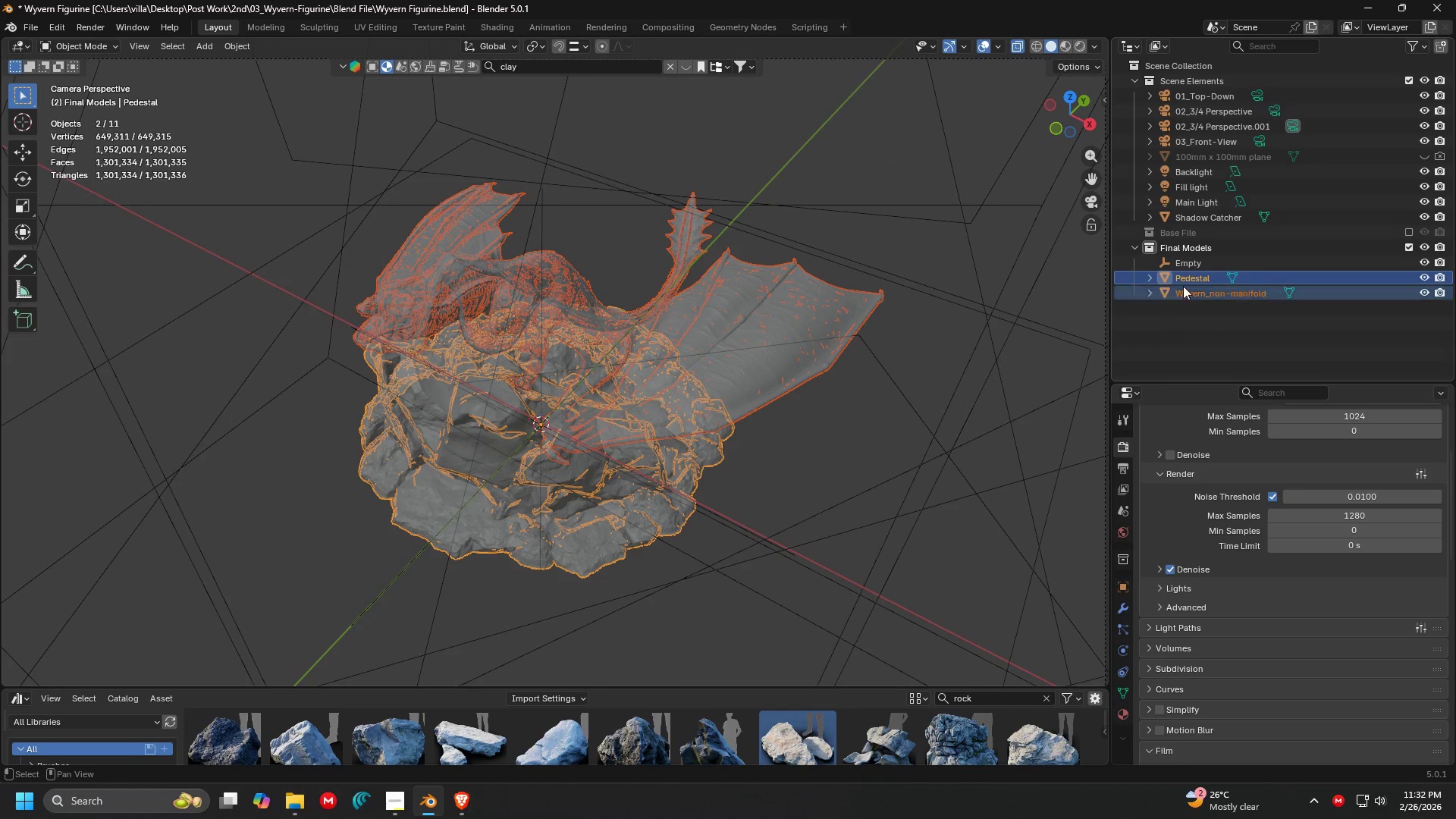 
left_click([1188, 262])
 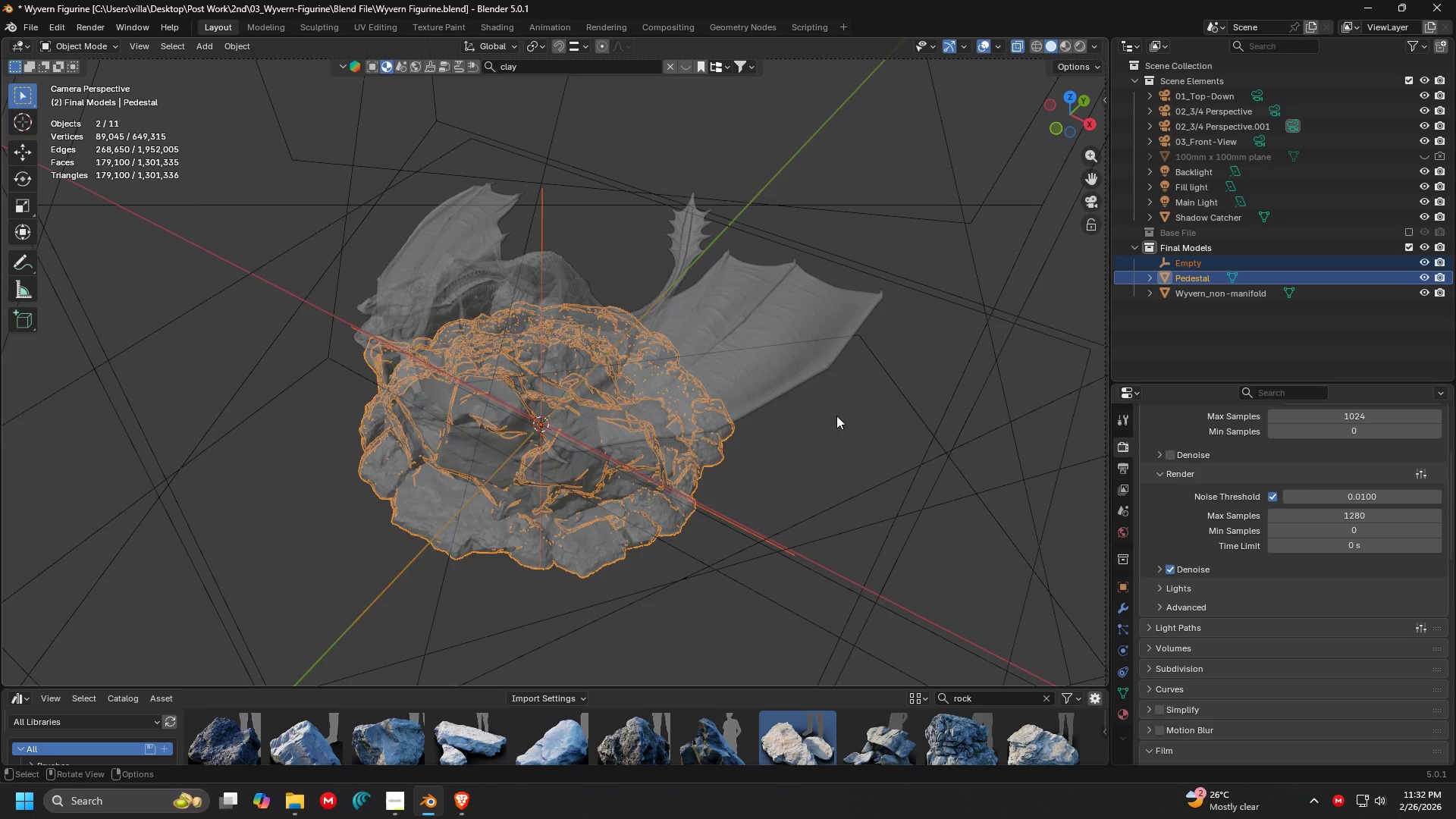 
key(Control+P)
 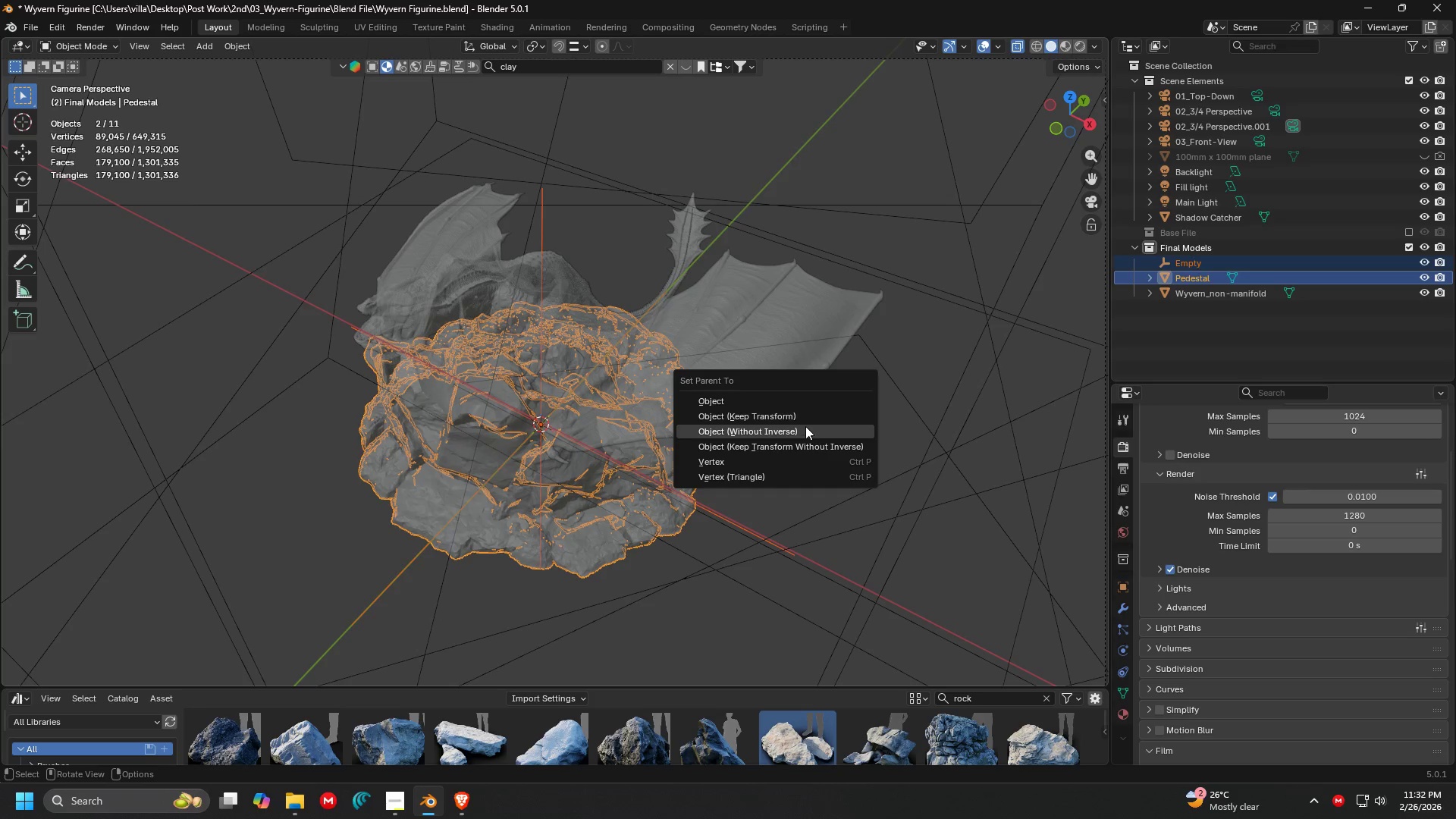 
left_click([808, 419])
 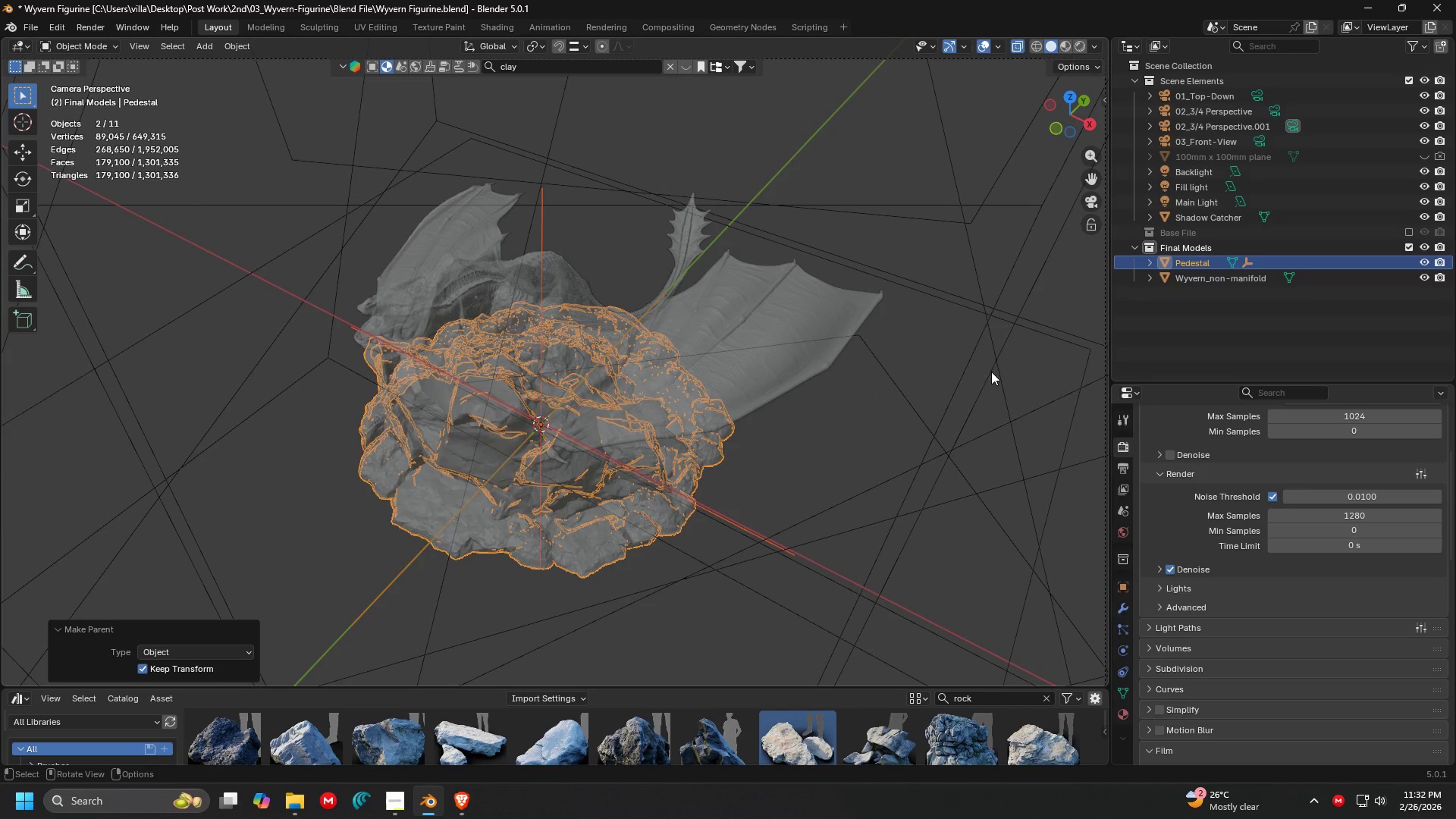 
scroll: coordinate [655, 433], scroll_direction: up, amount: 1.0
 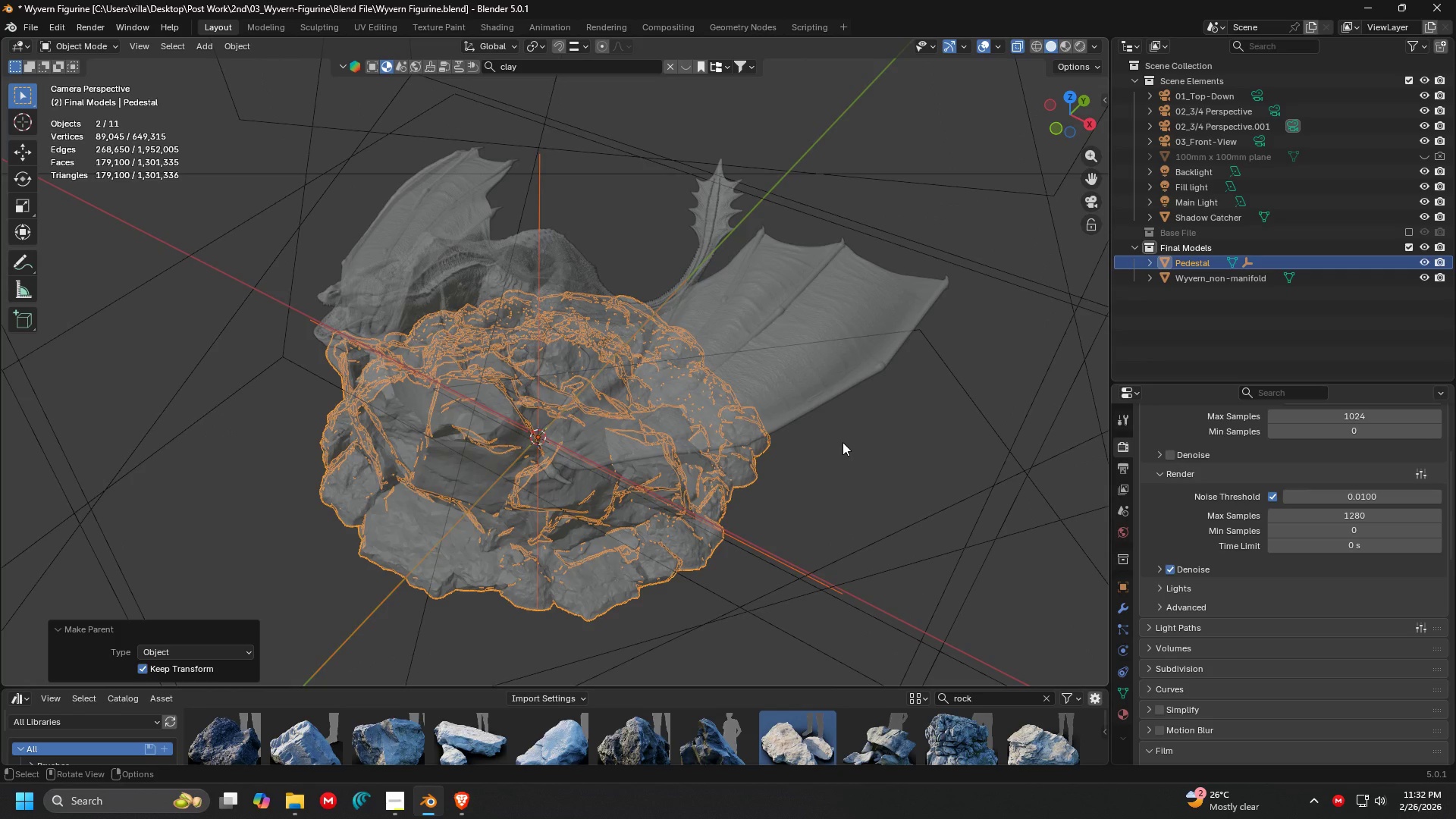 
left_click([843, 442])
 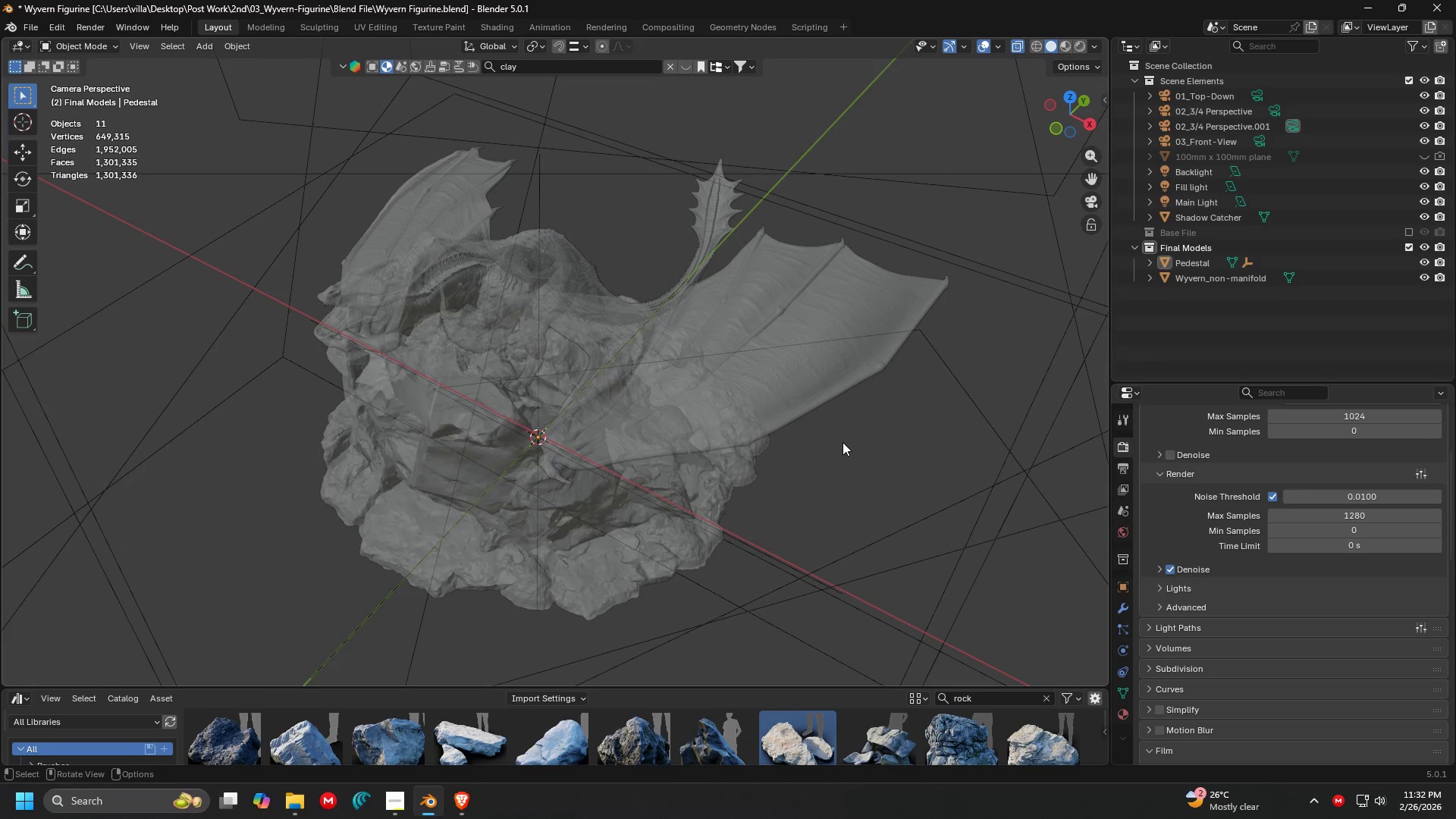 
key(Control+Z)
 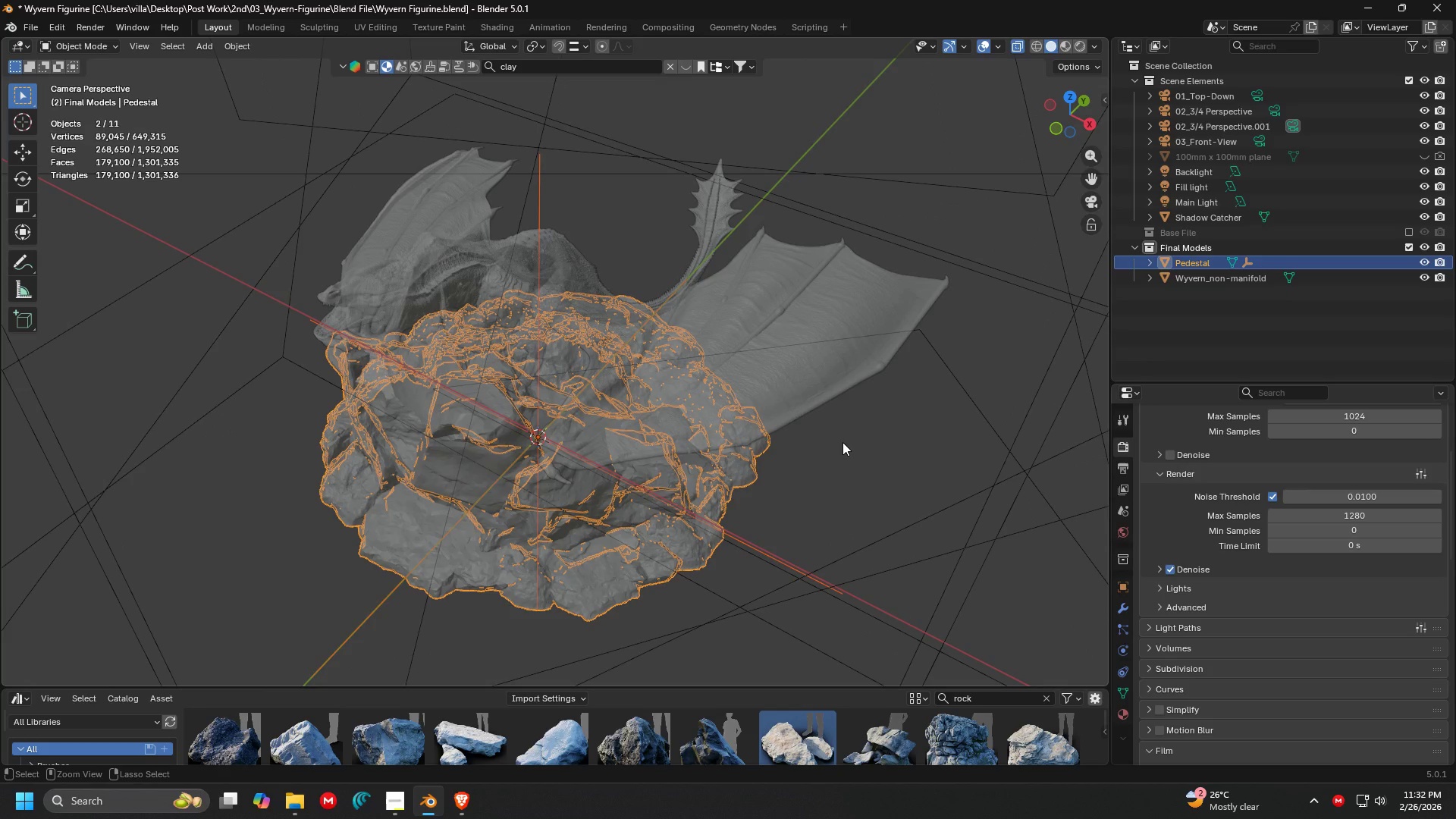 
key(Control+Z)
 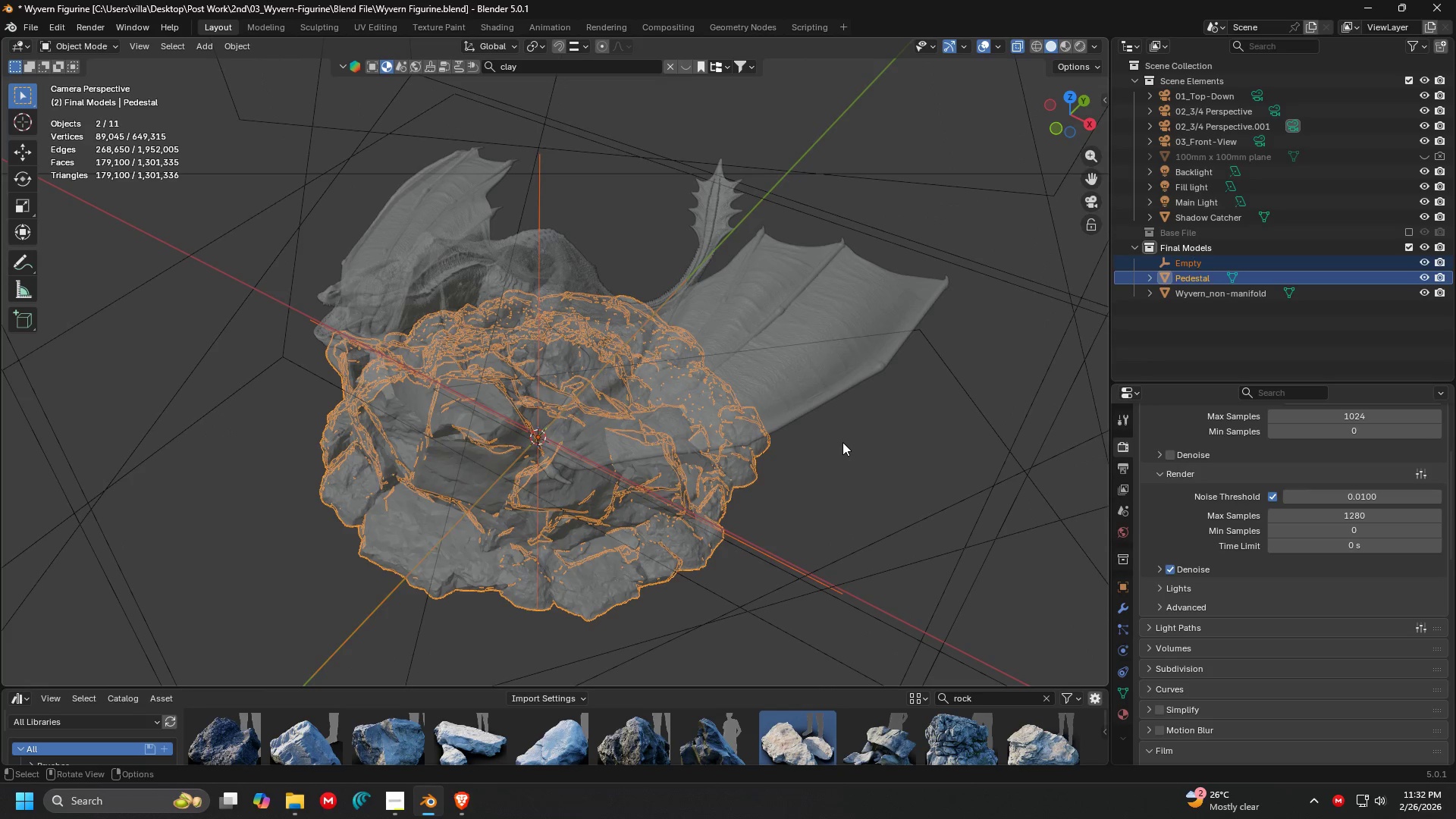 
key(Control+ControlLeft)
 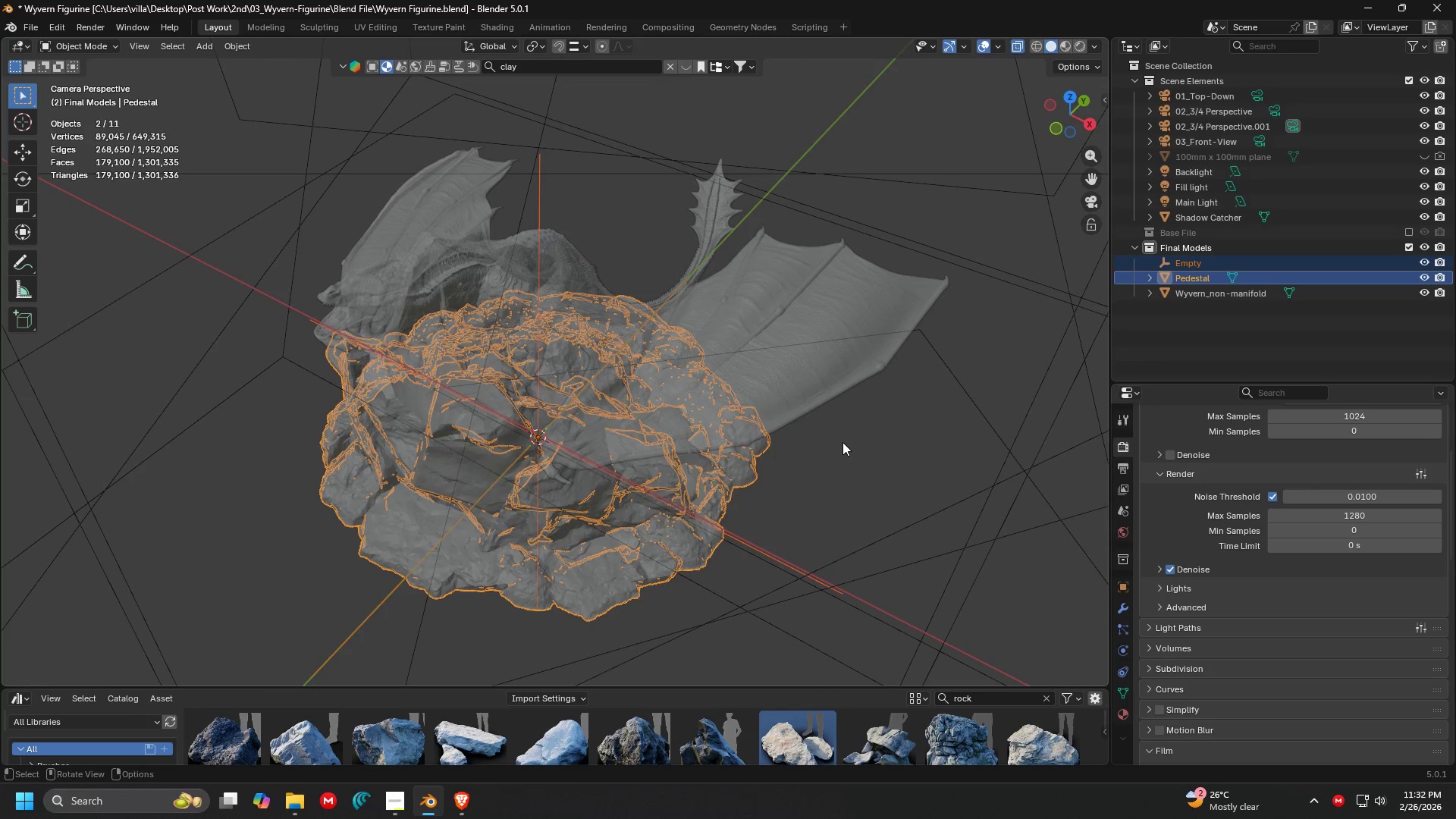 
left_click([843, 442])
 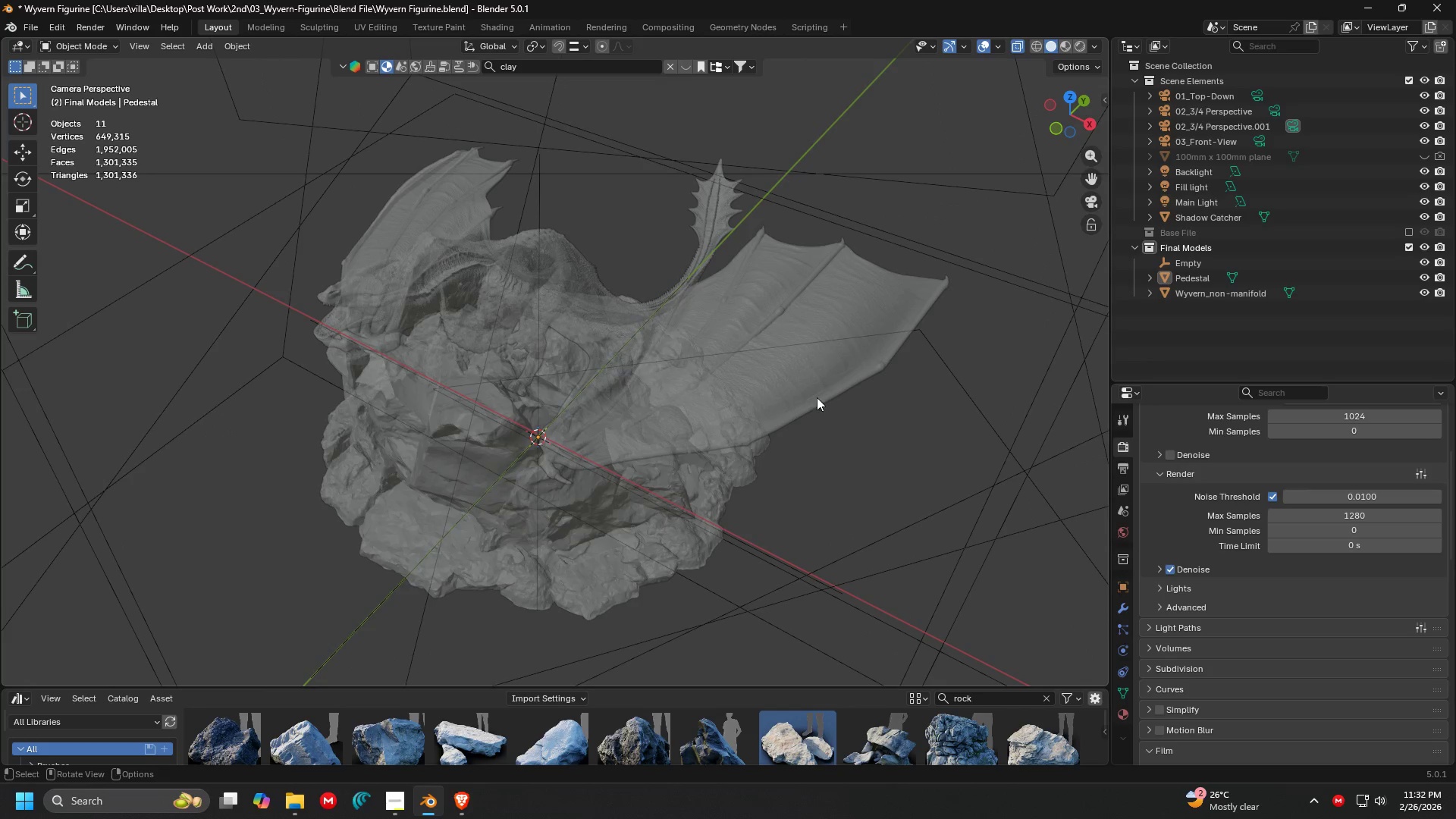 
double_click([808, 384])
 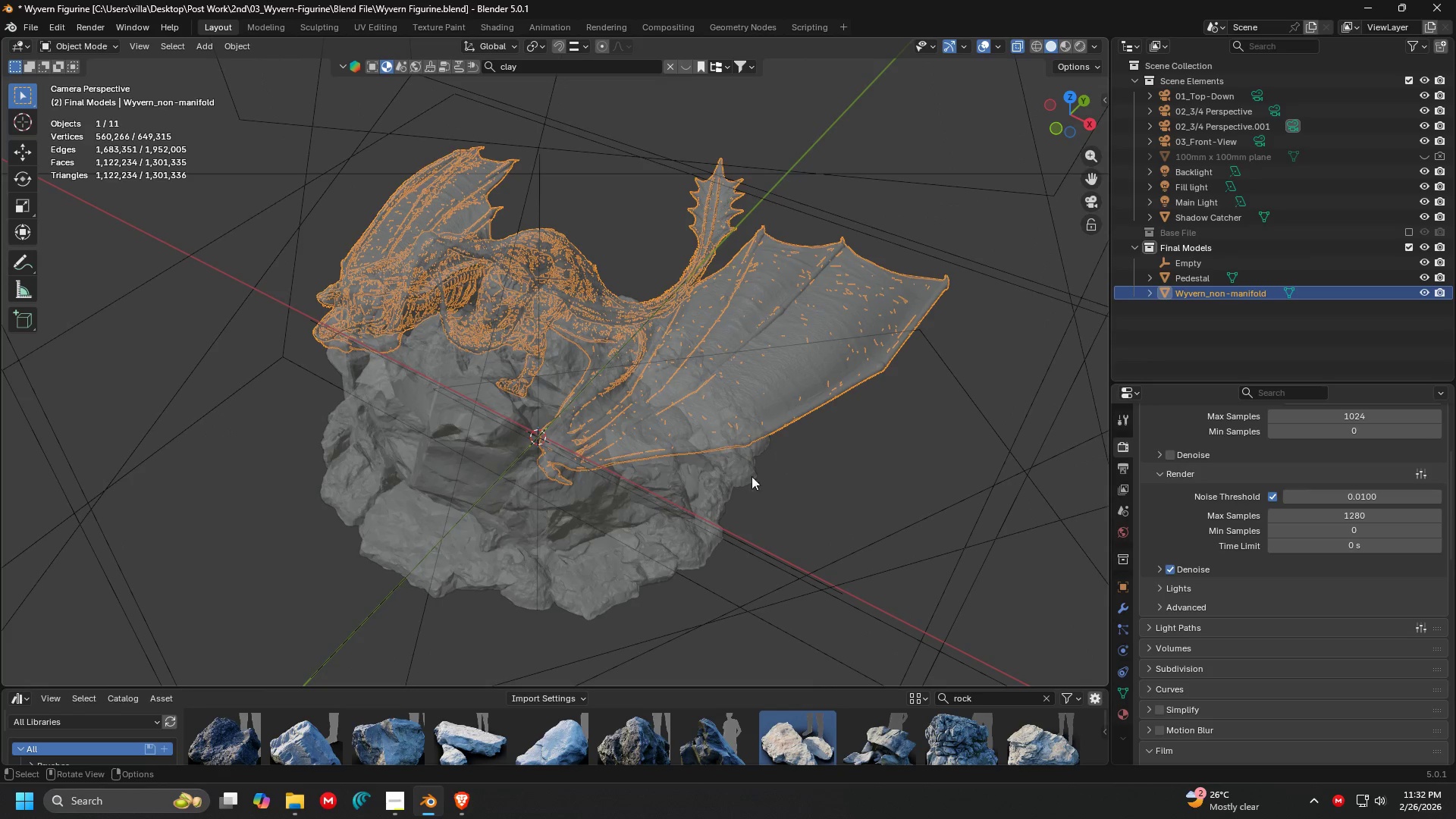 
hold_key(key=ShiftLeft, duration=1.5)
triple_click([722, 487])
 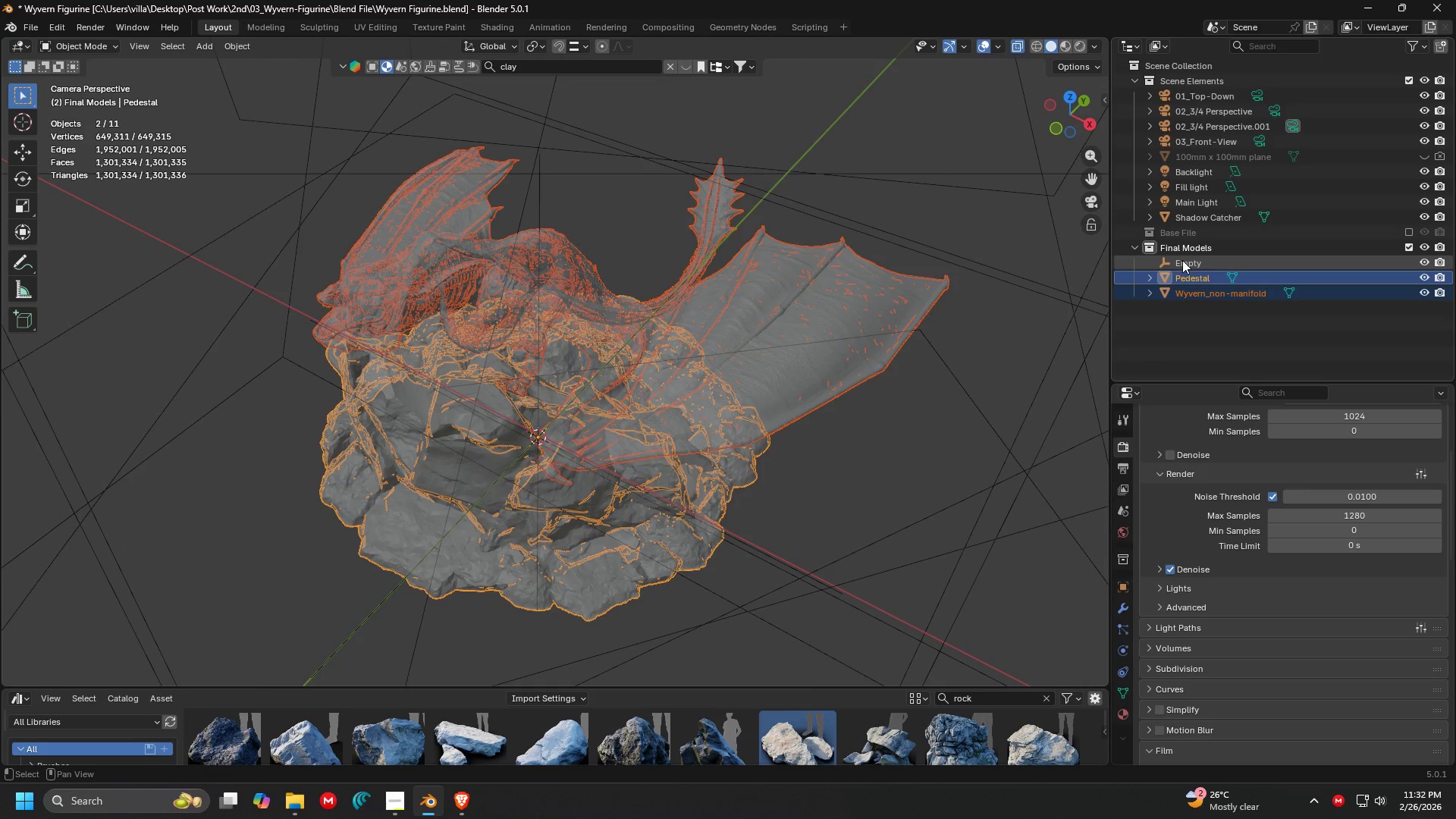 
hold_key(key=ShiftLeft, duration=0.31)
 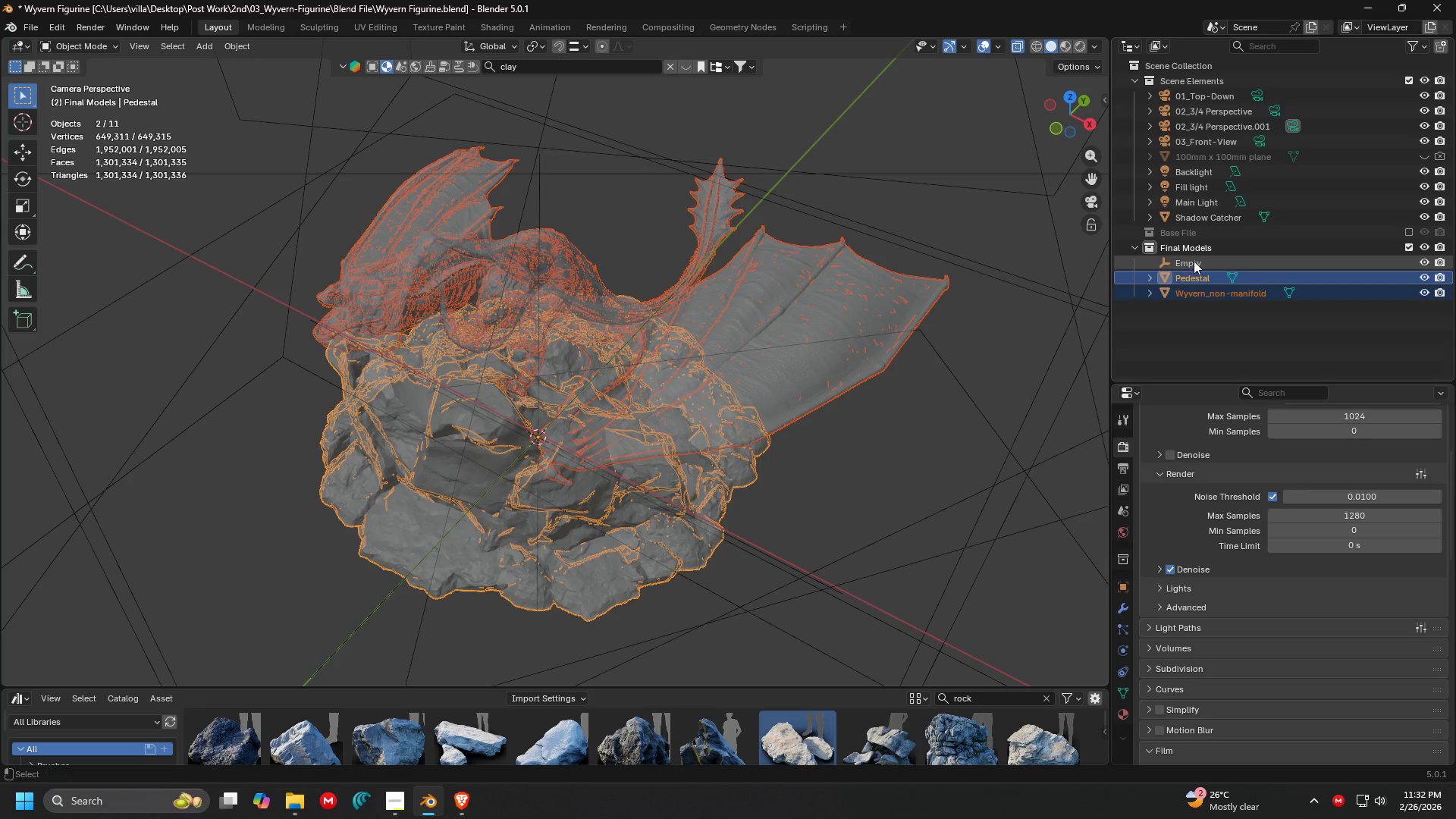 
hold_key(key=ControlLeft, duration=0.69)
left_click([1194, 261])
 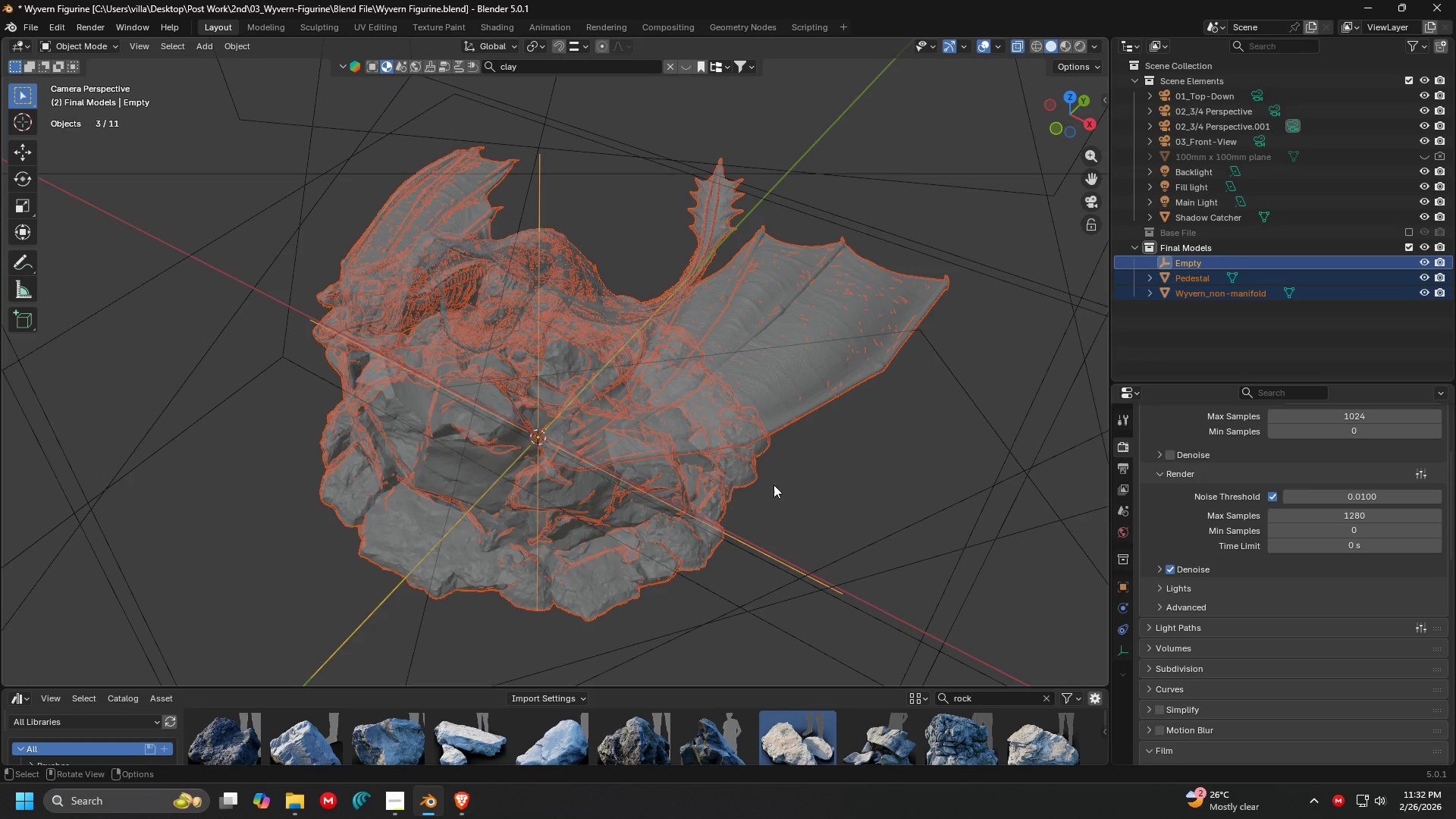 
key(Control+P)
 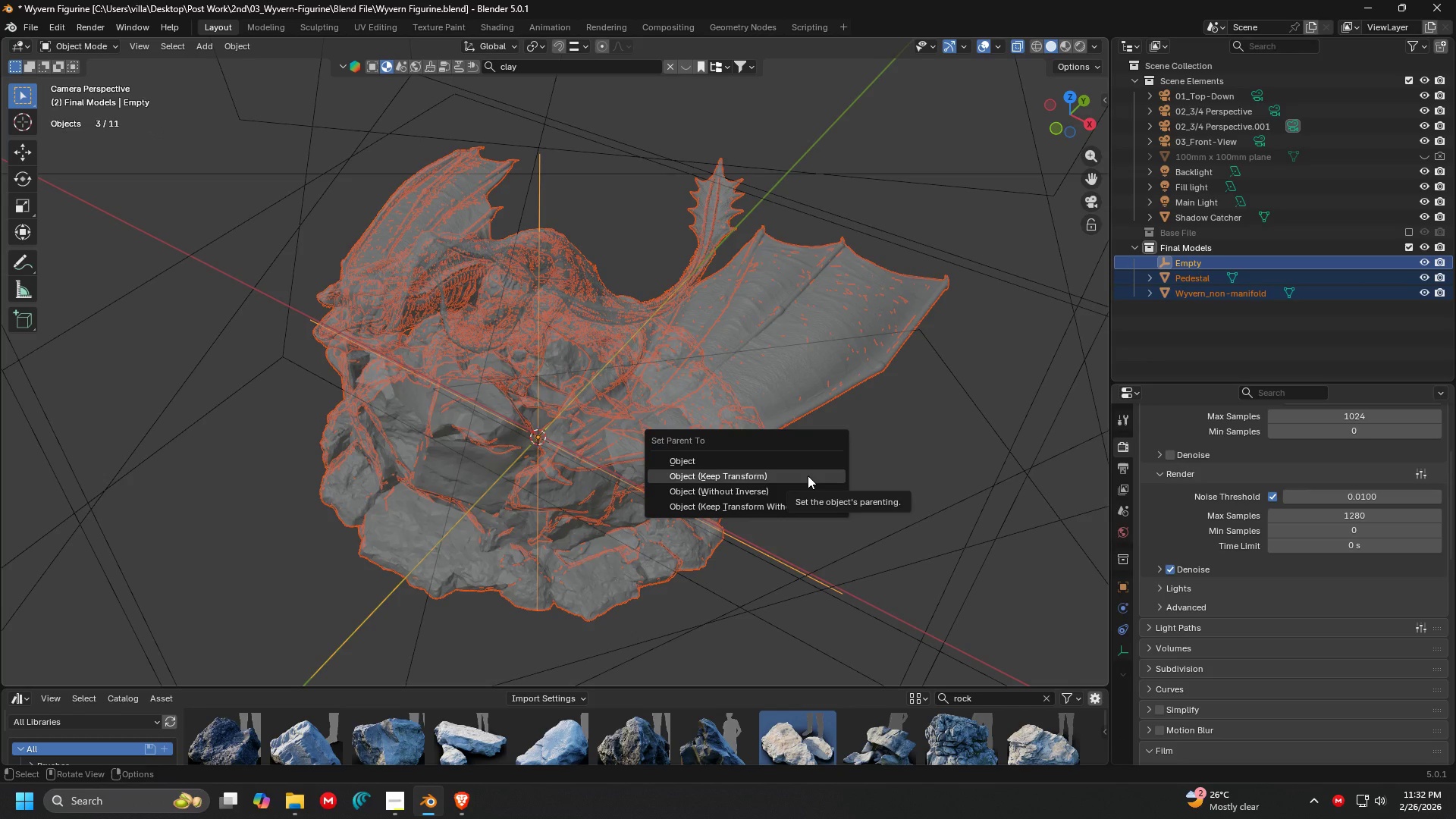 
left_click([808, 475])
 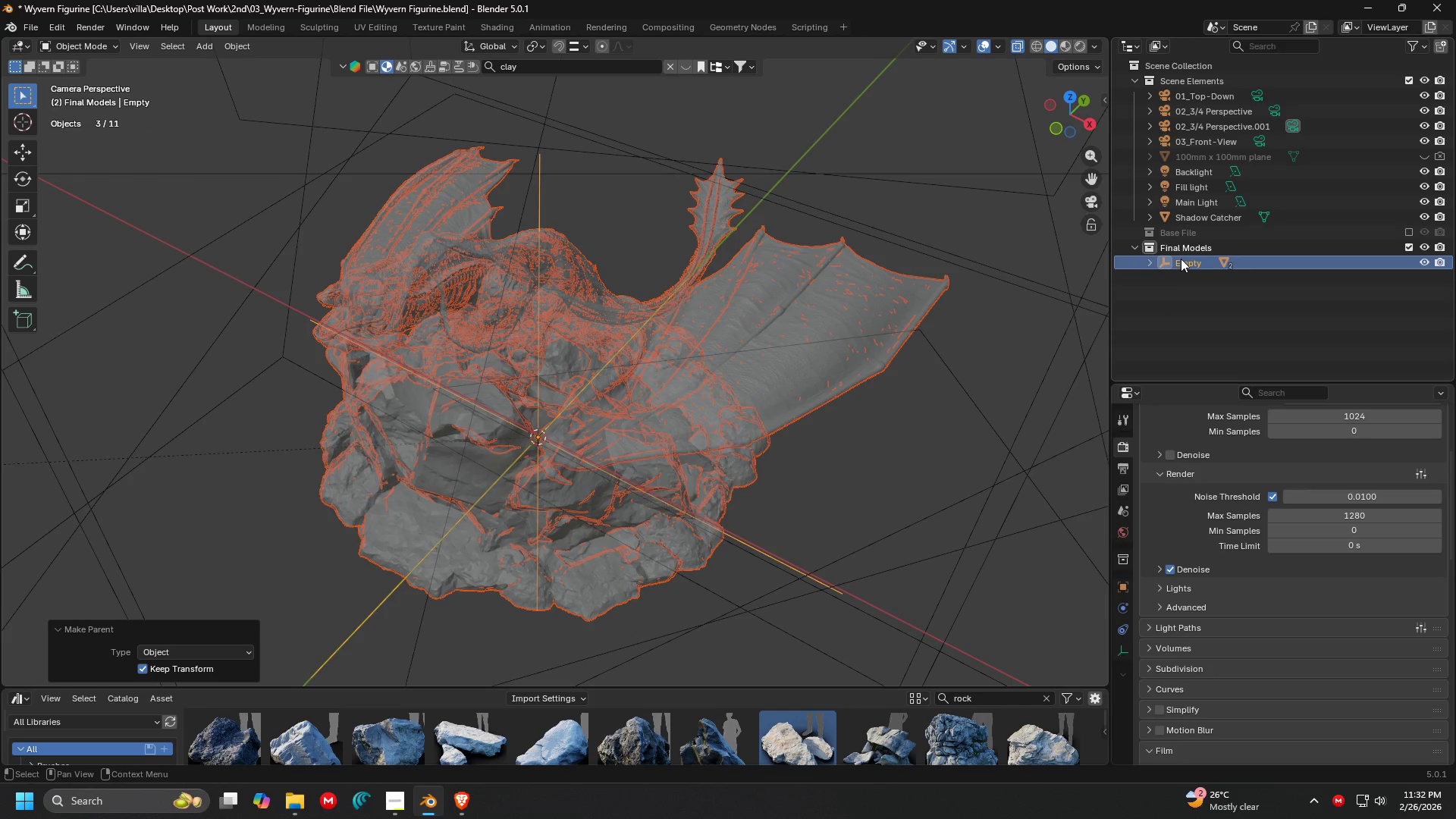 
double_click([1178, 260])
 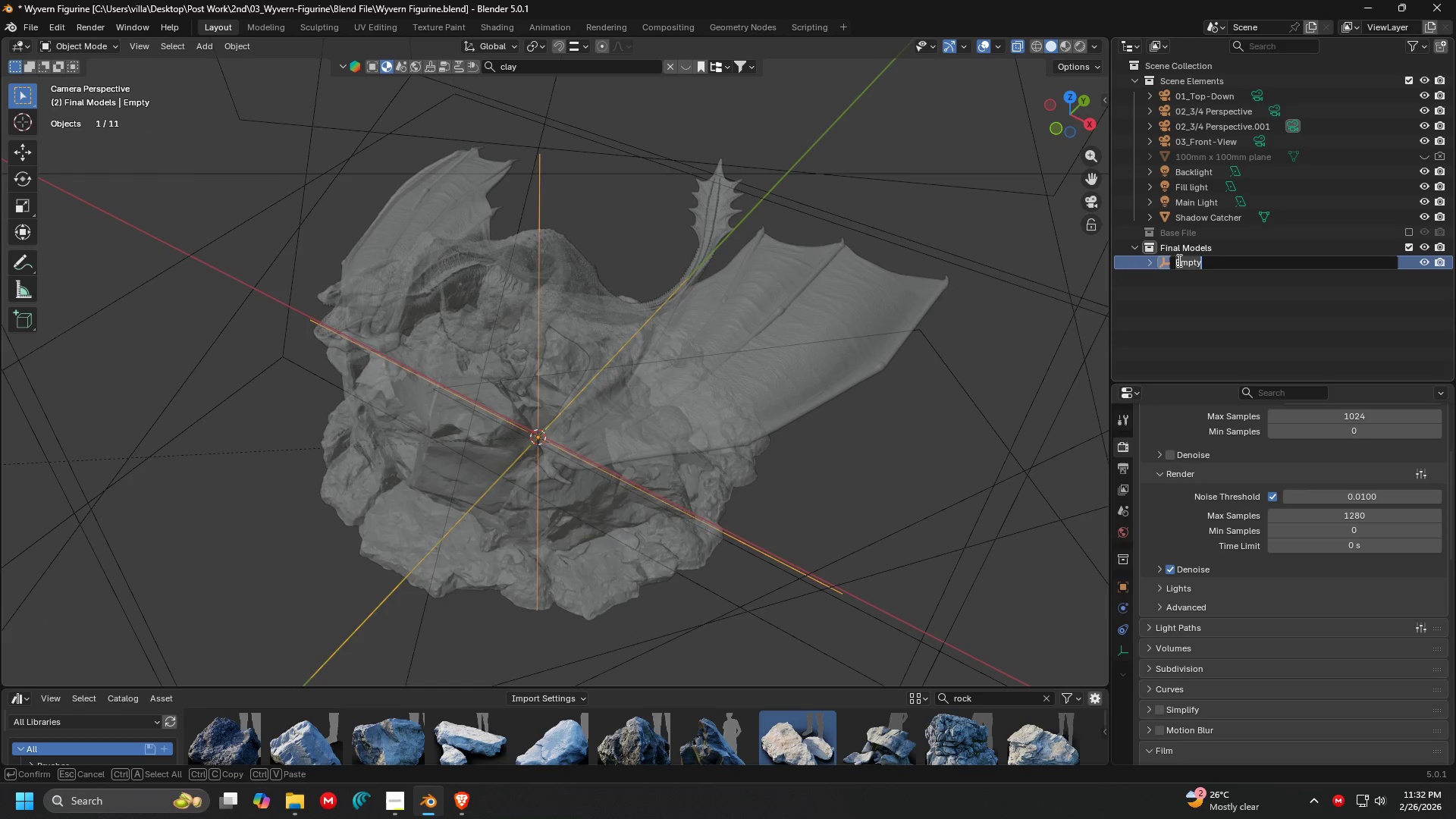 
type(Final Models)
 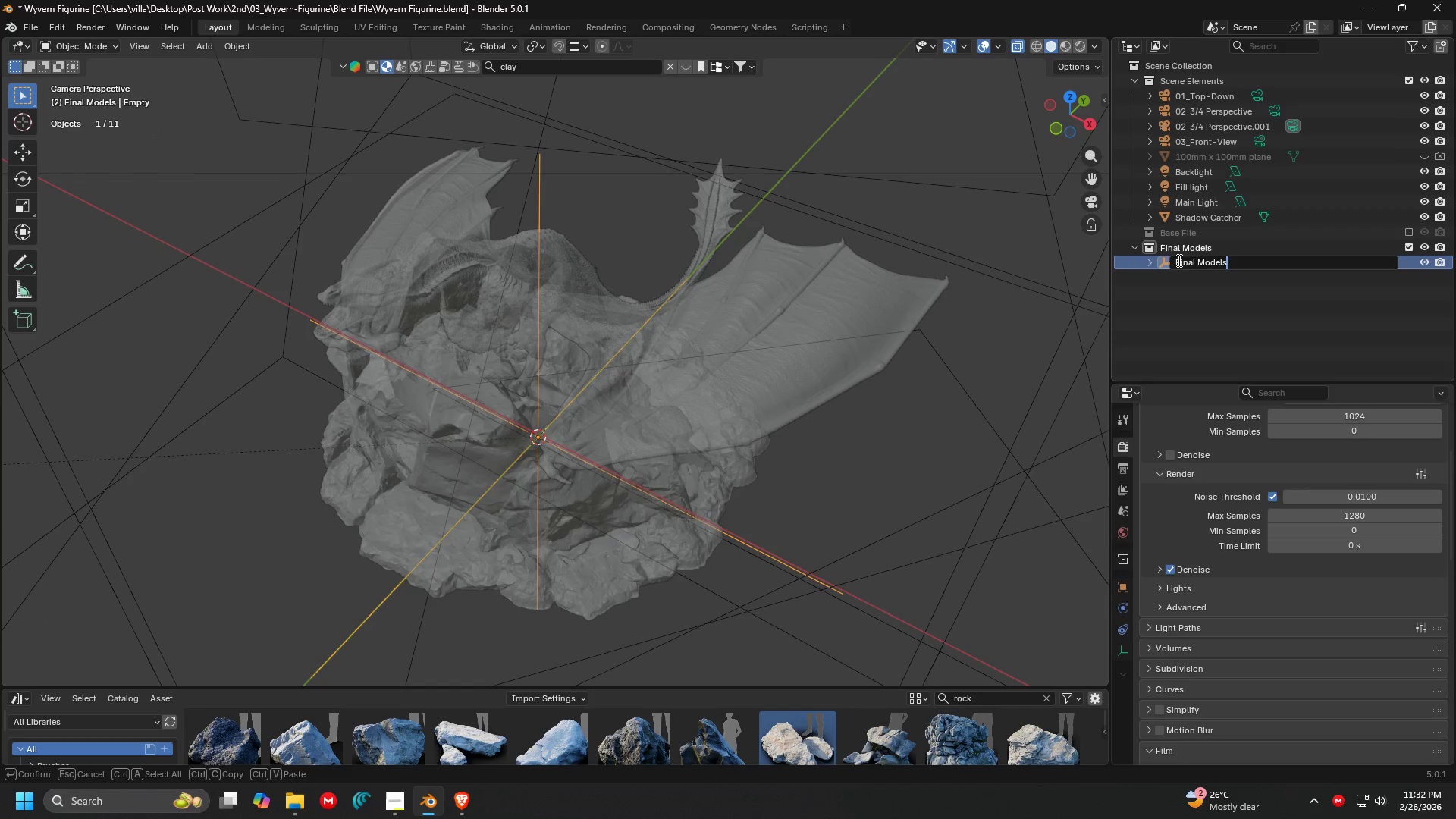 
key(Enter)
 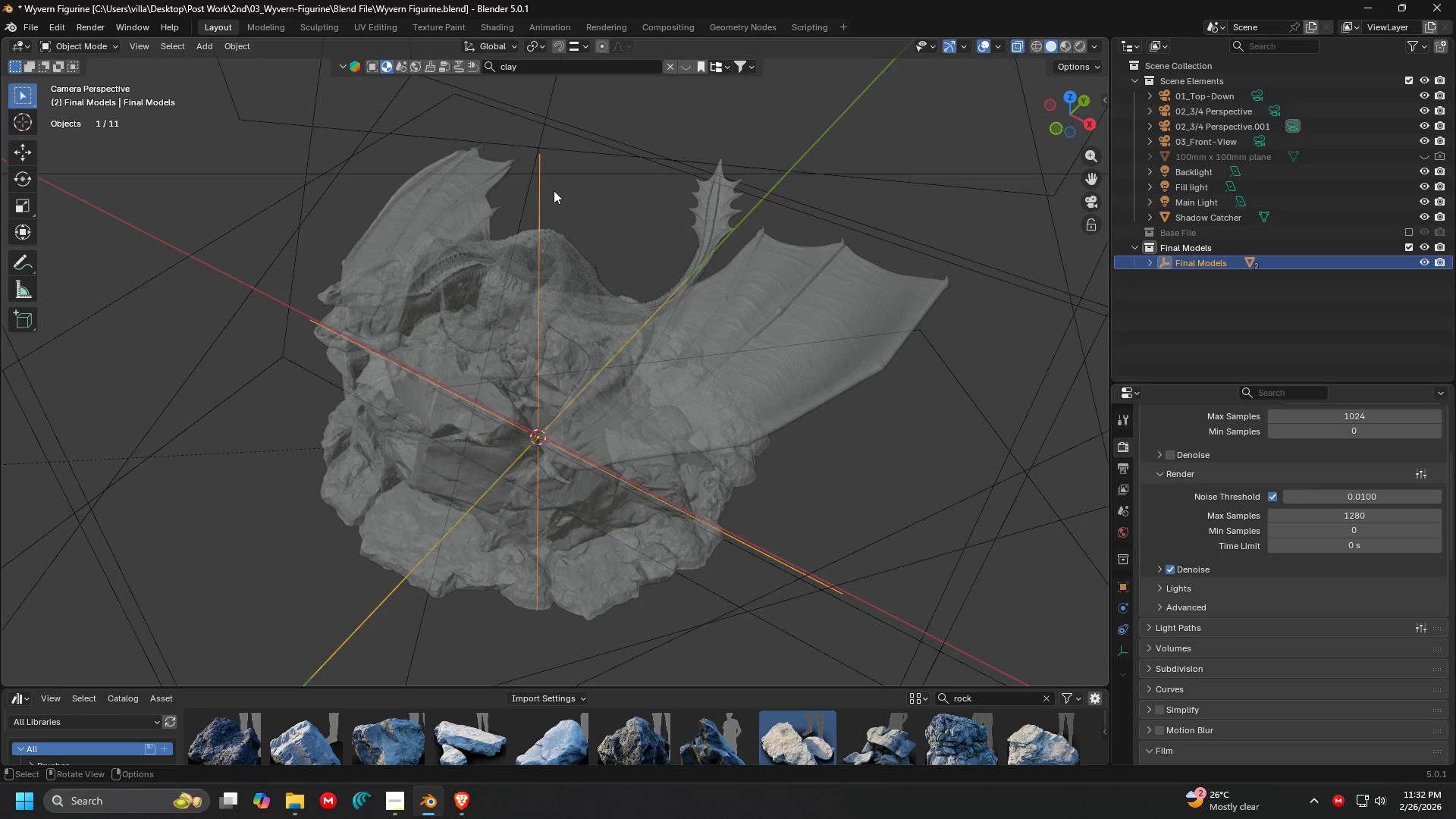 
left_click([544, 195])
 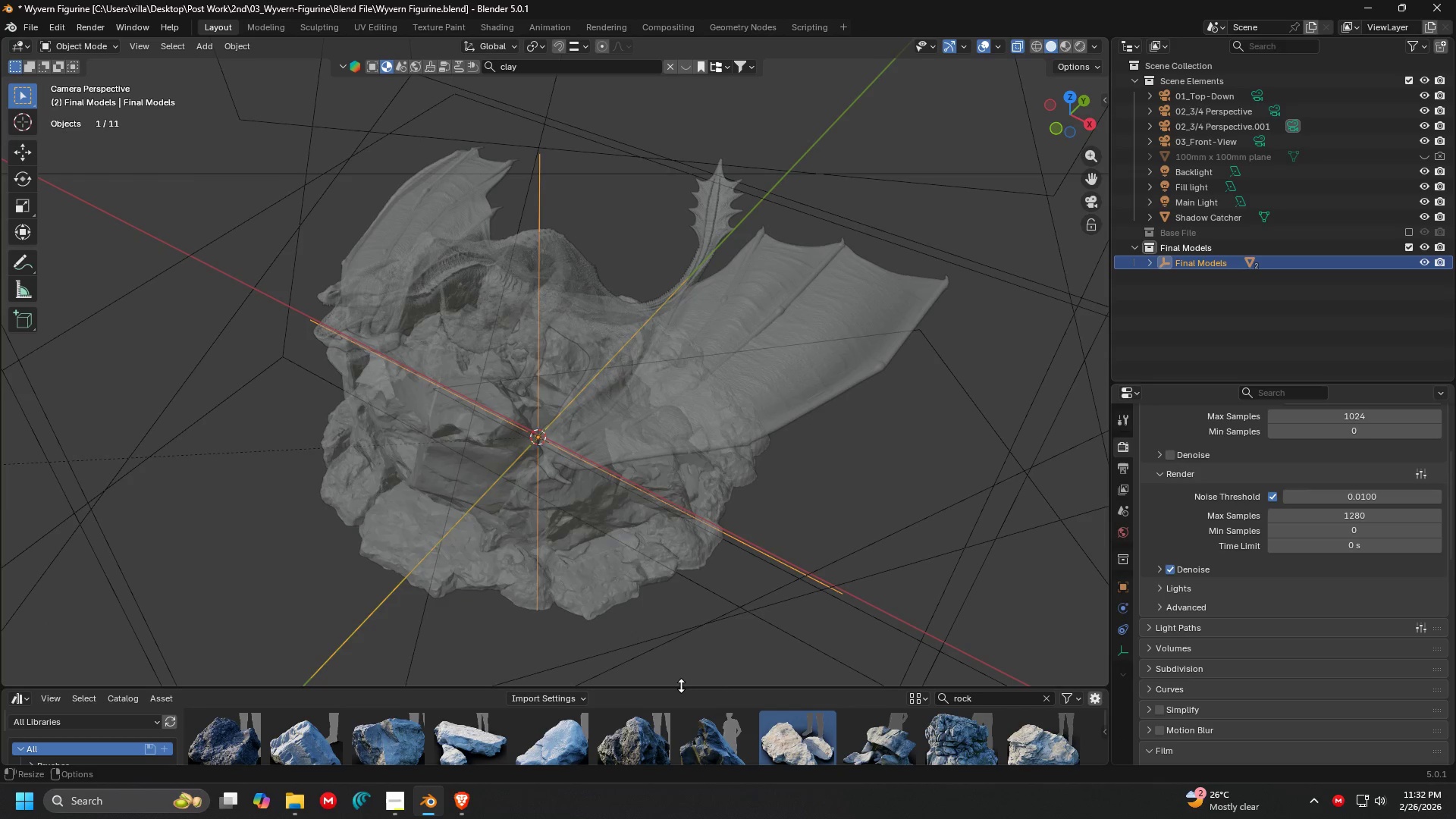 
left_click_drag(start_coordinate=[682, 689], to_coordinate=[686, 590])
 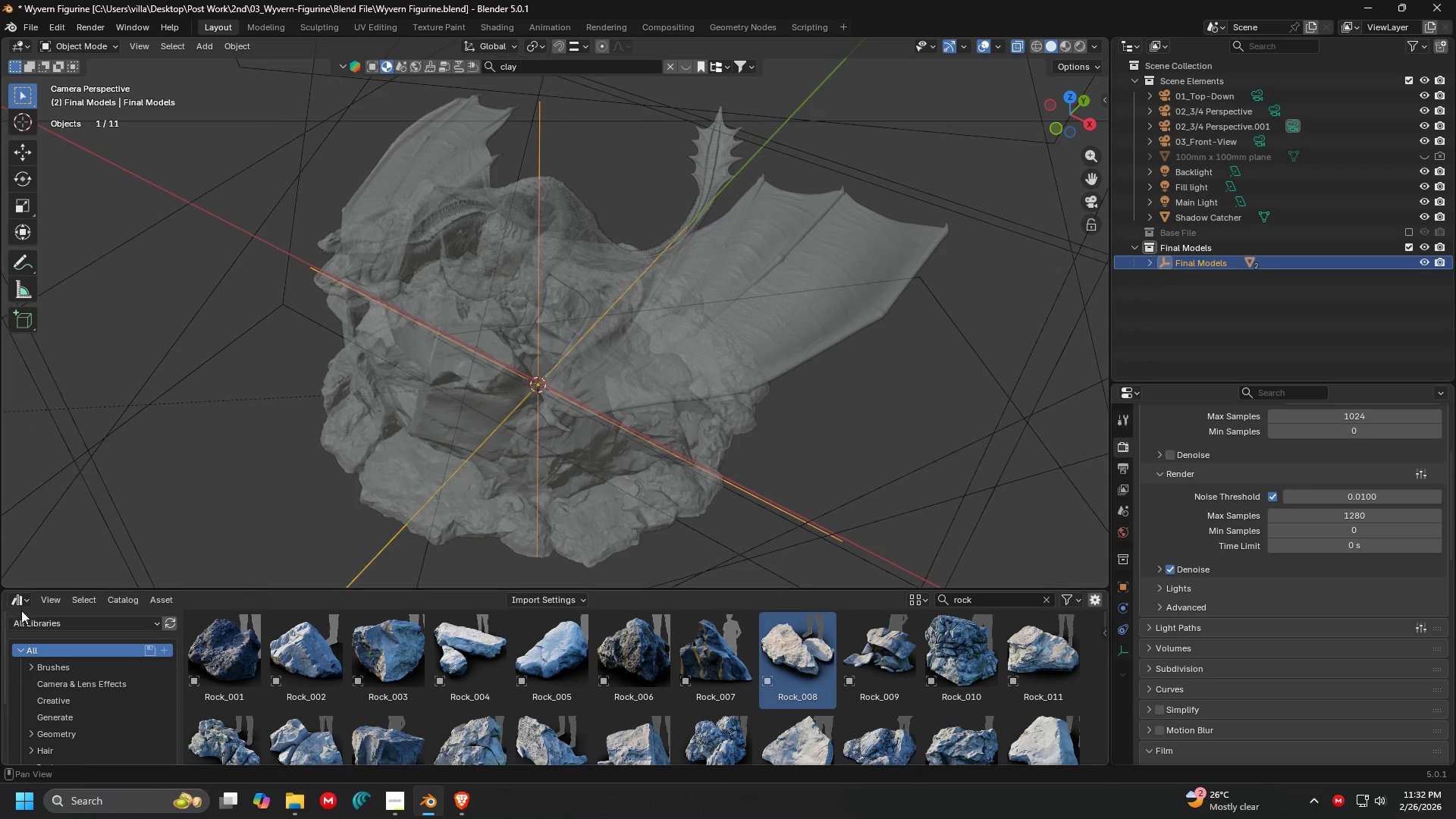 
left_click([13, 598])
 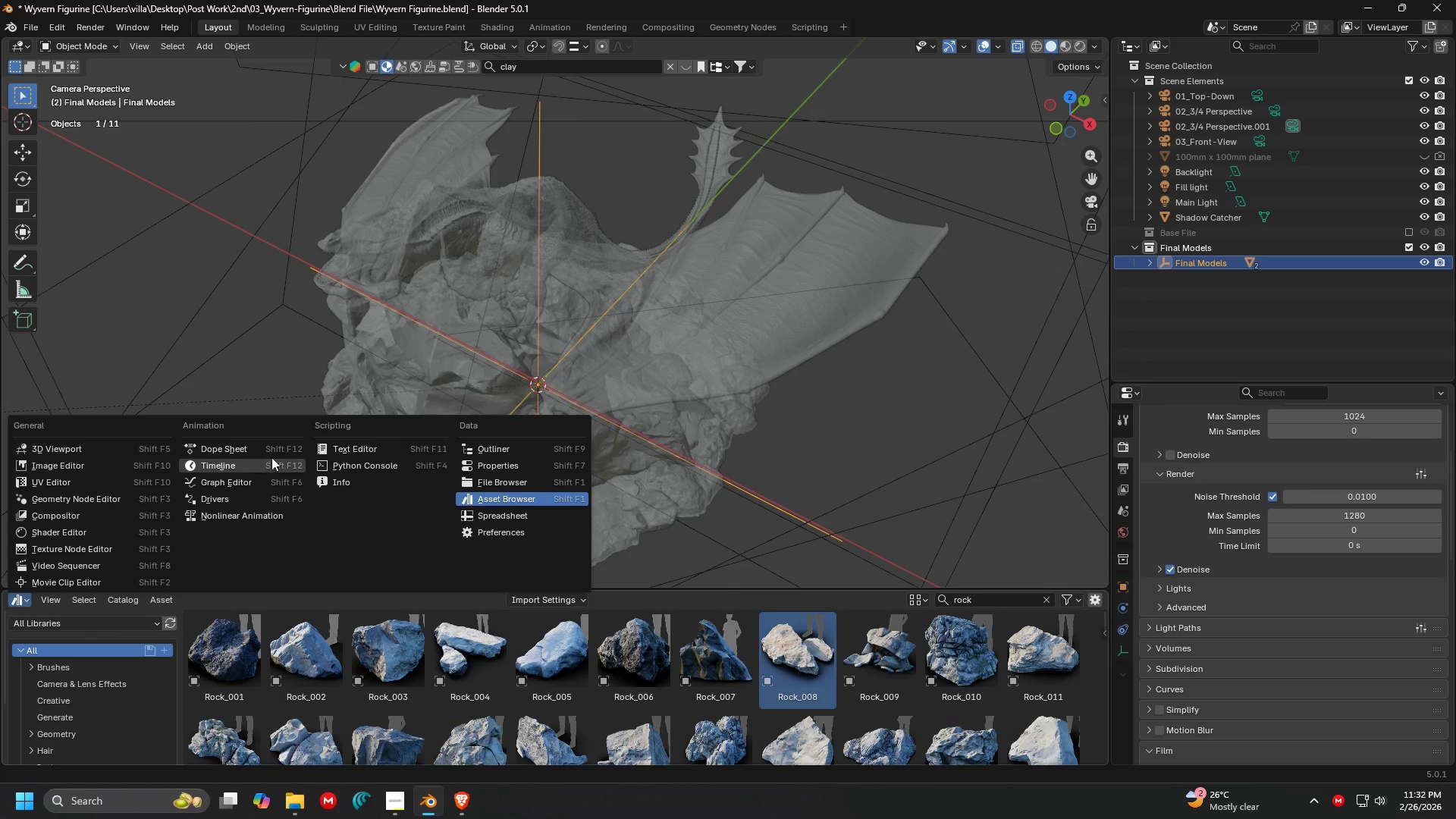 
wait(5.27)
 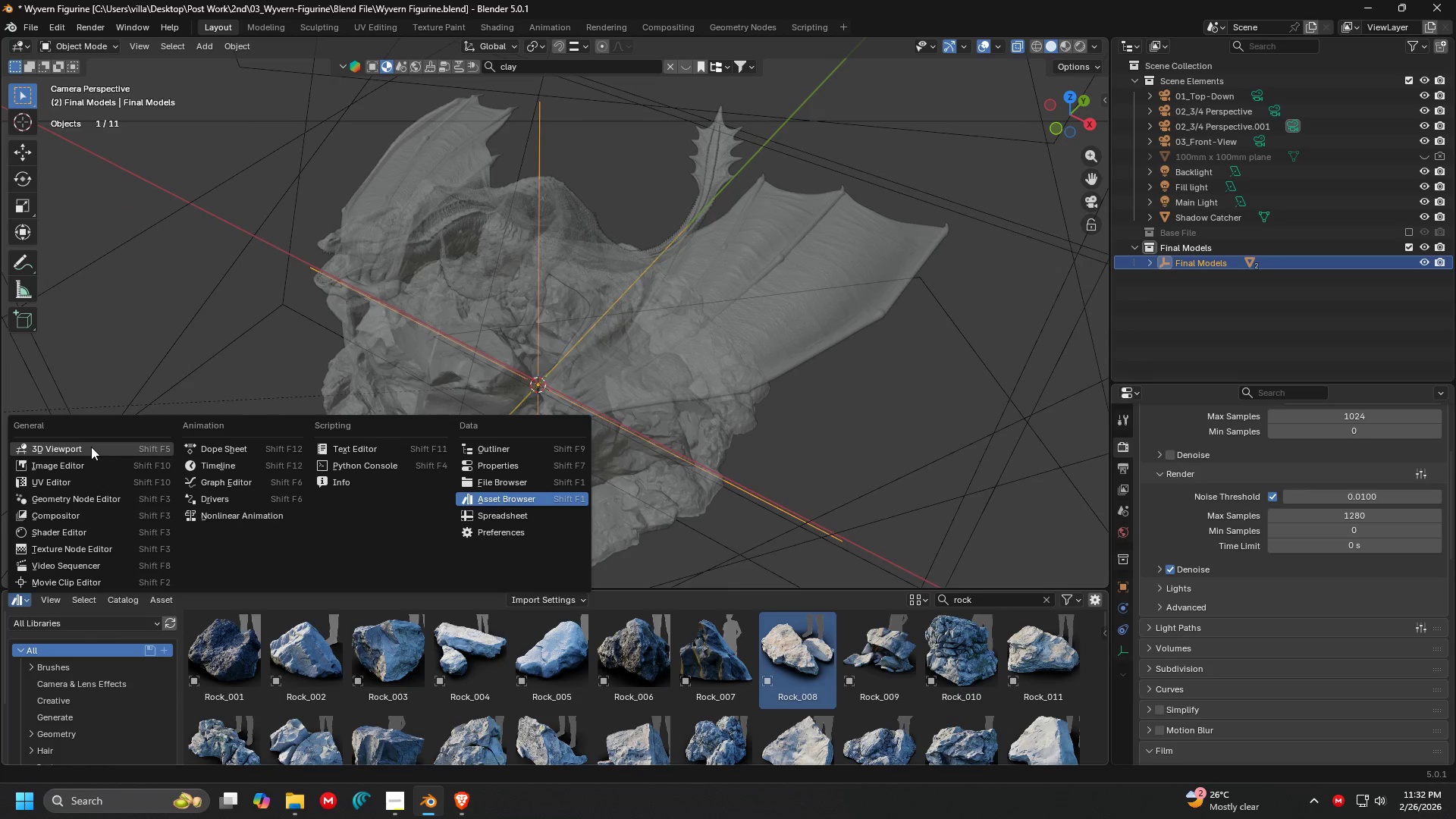 
left_click([246, 461])
 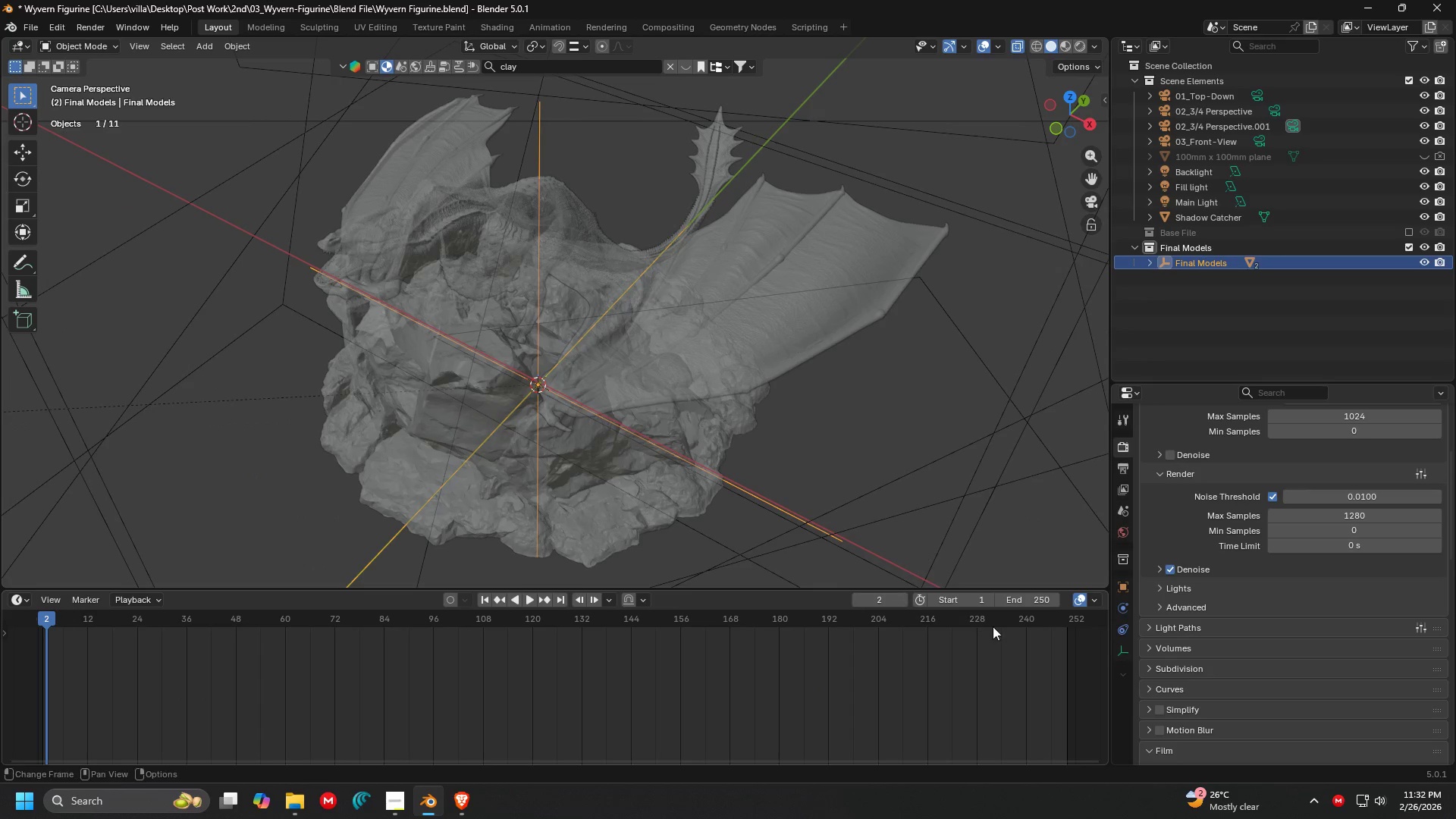 
left_click([956, 595])
 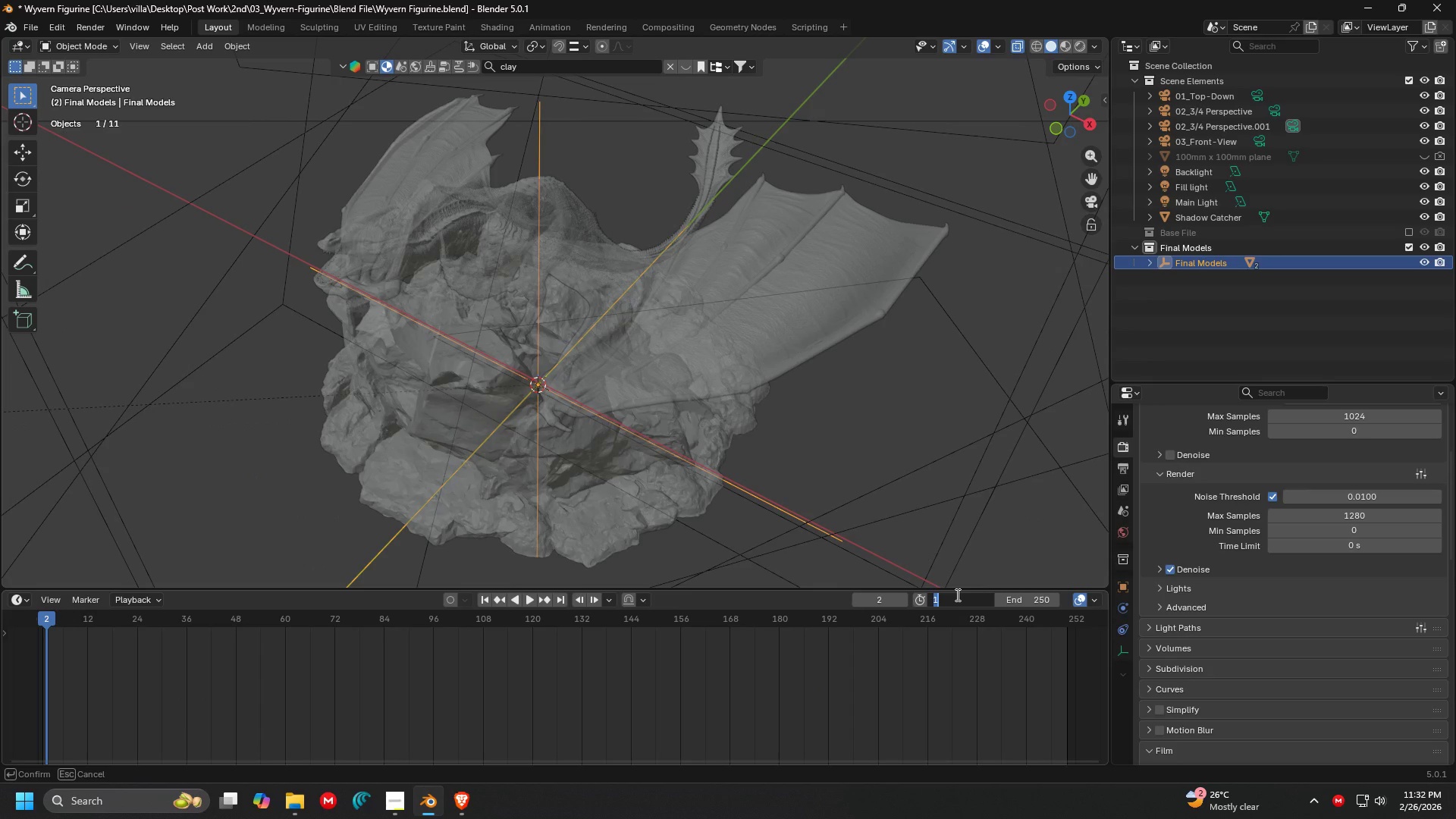 
key(Escape)
 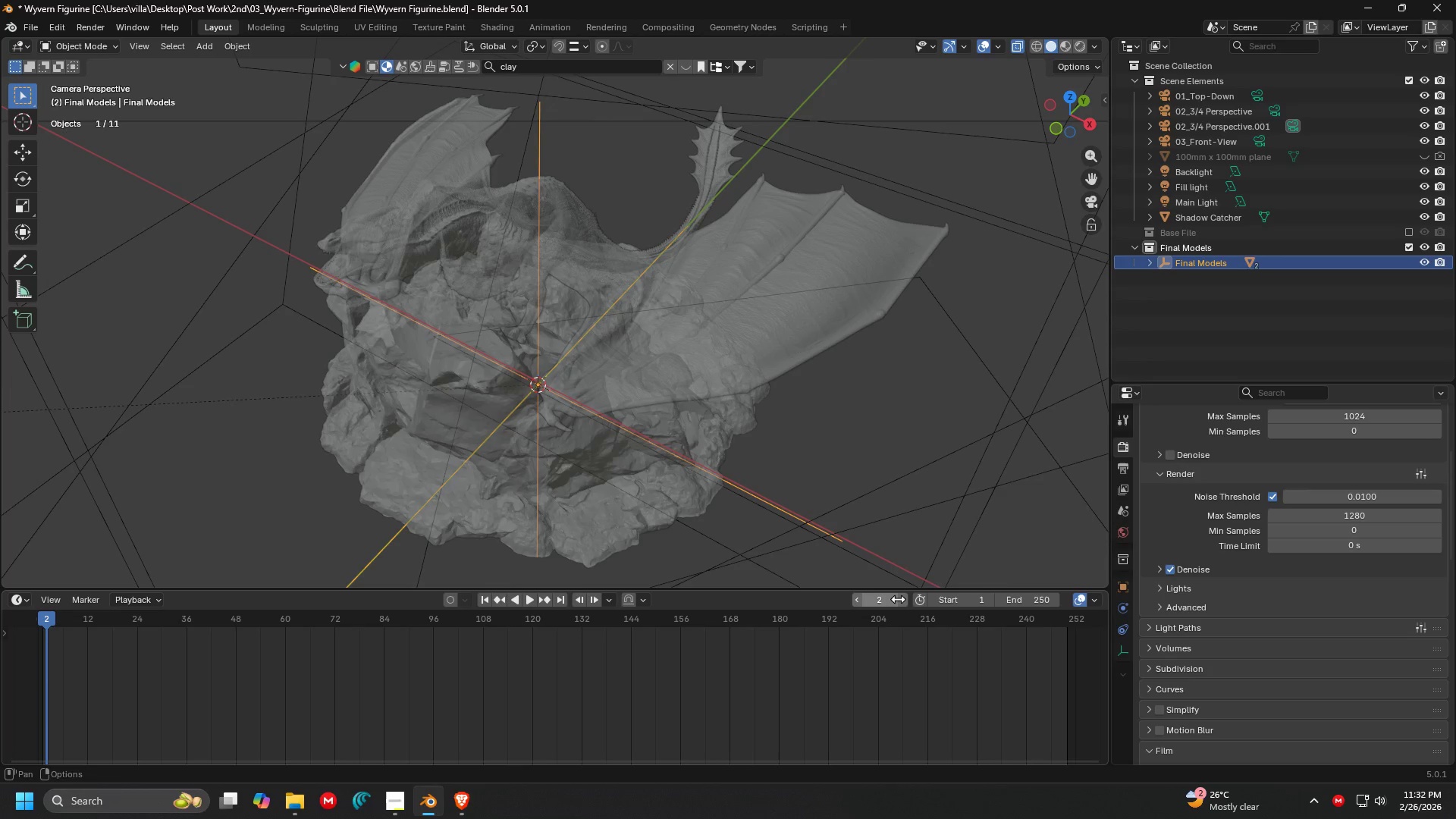 
left_click([897, 599])
 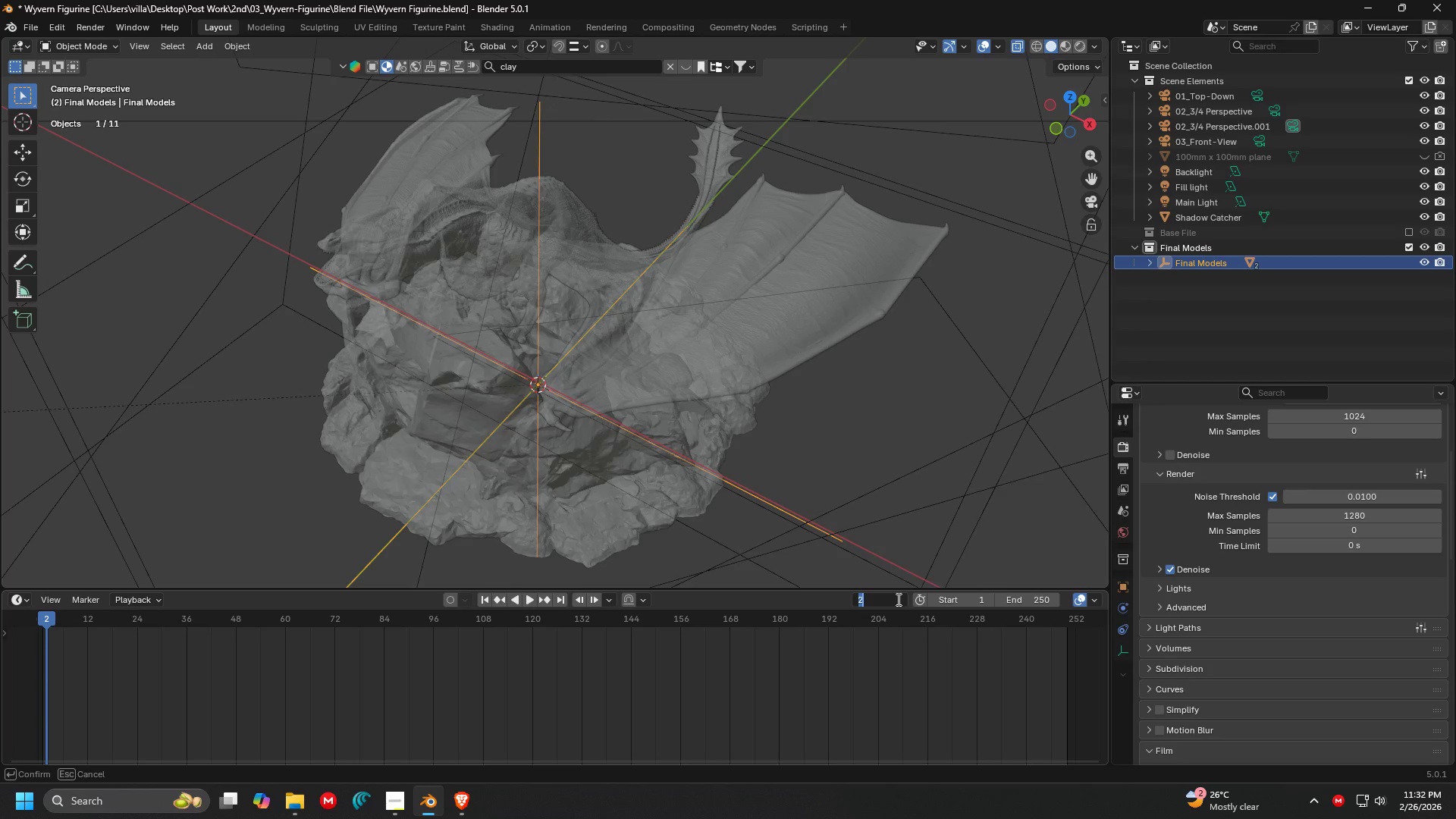 
key(0)
 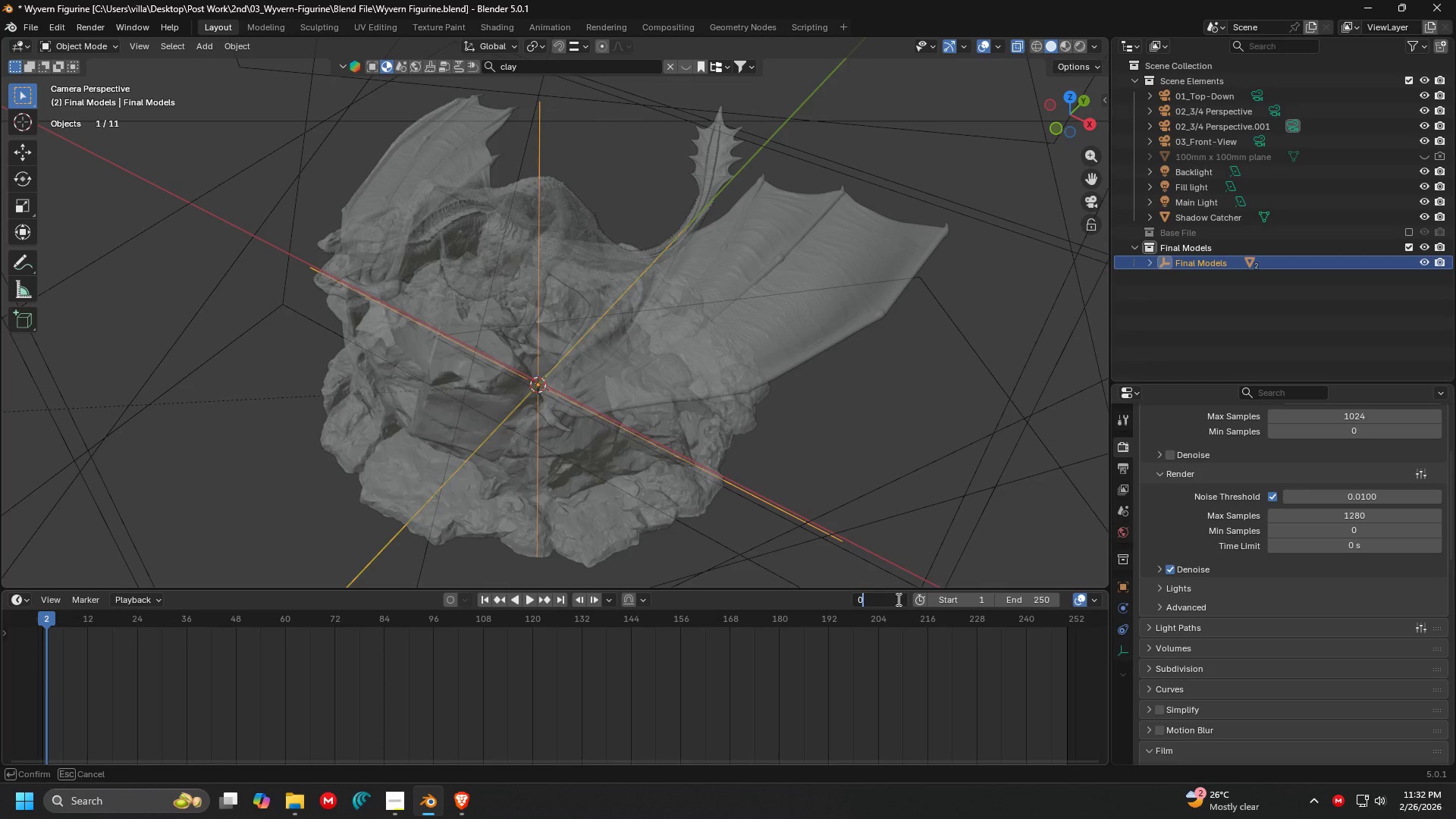 
key(Enter)
 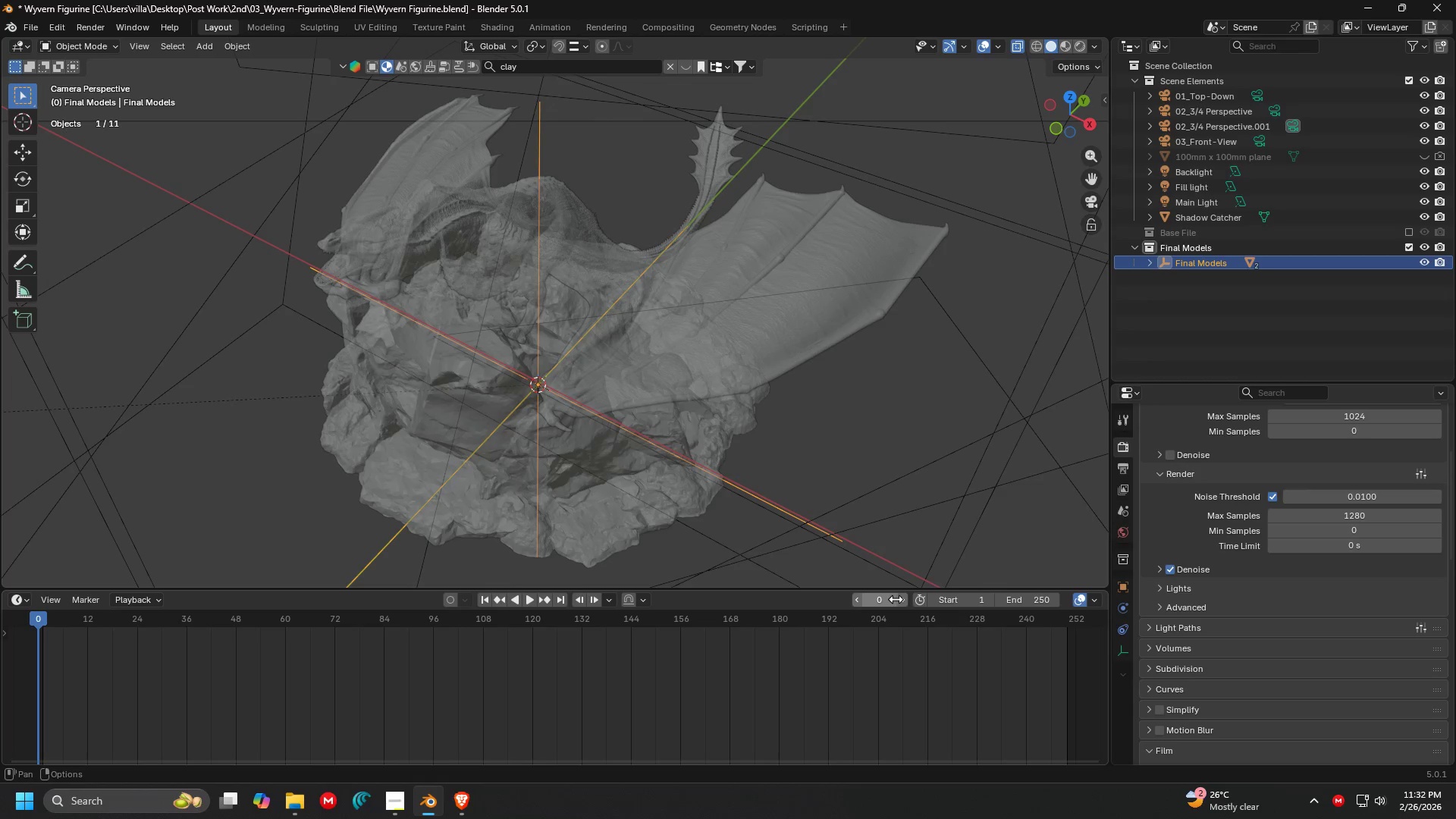 
left_click([892, 598])
 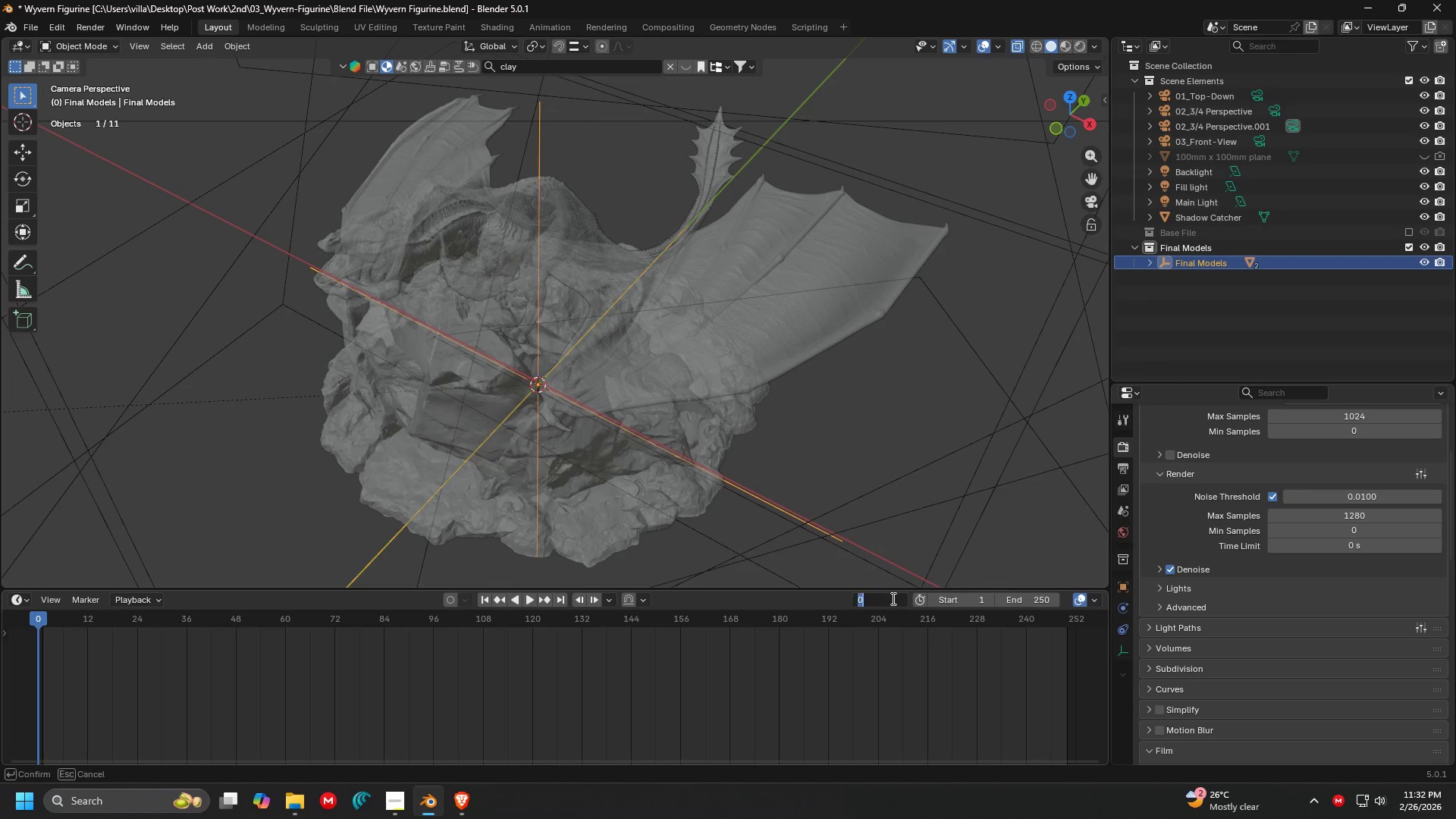 
key(1)
 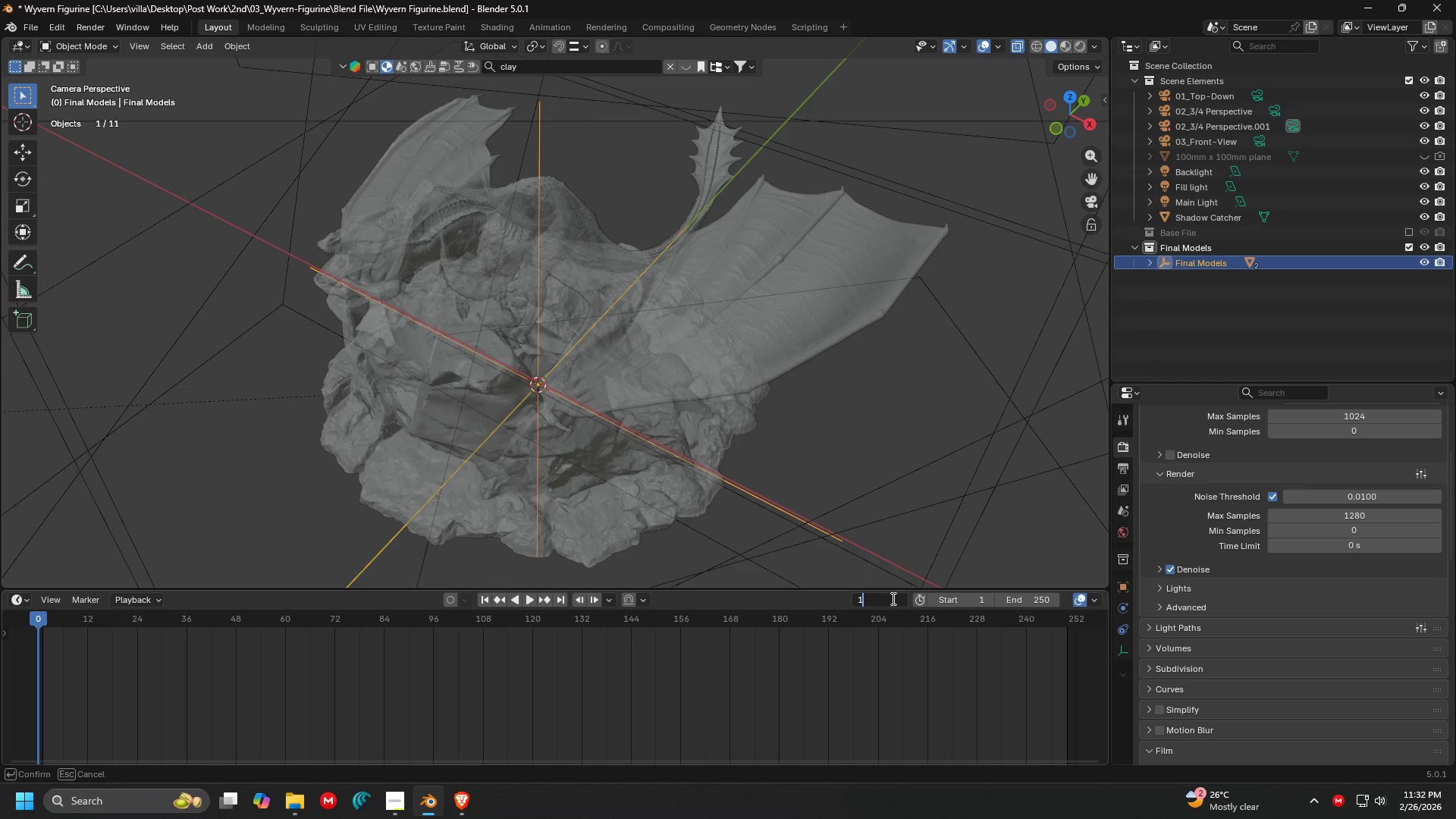 
key(Enter)
 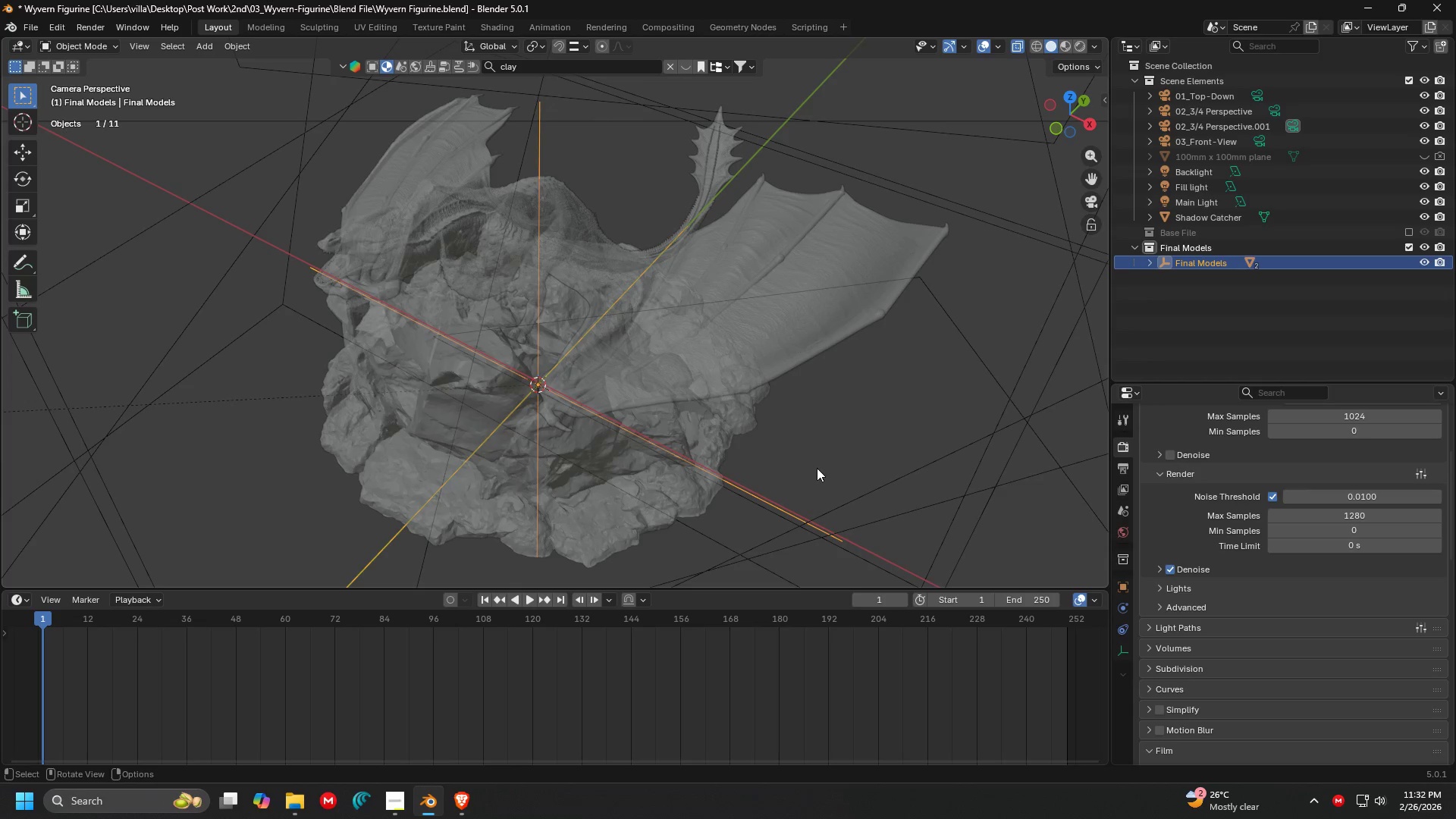 
type(ir)
key(Escape)
 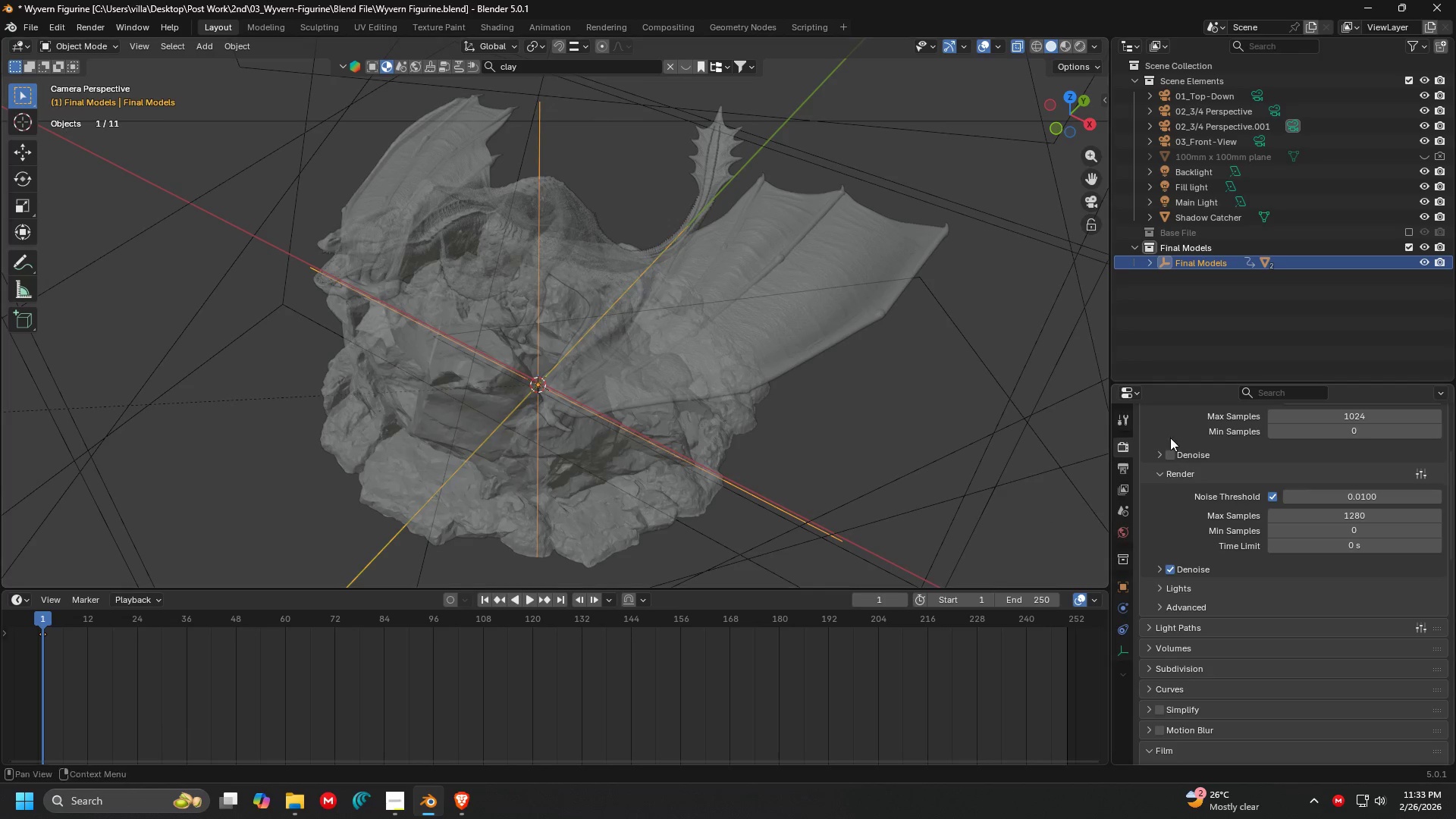 
scroll: coordinate [1117, 482], scroll_direction: up, amount: 2.0
 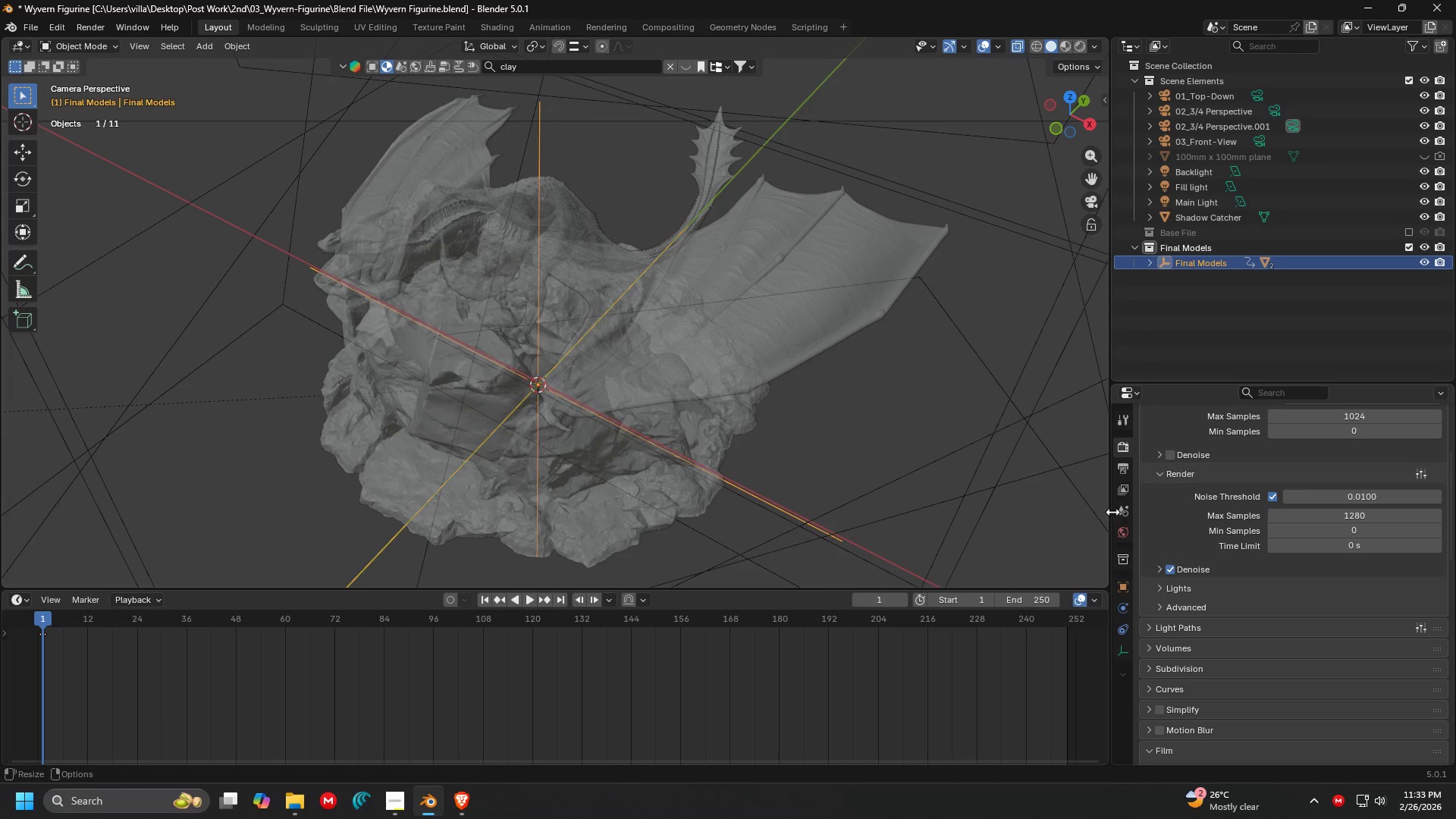 
left_click([1125, 476])
 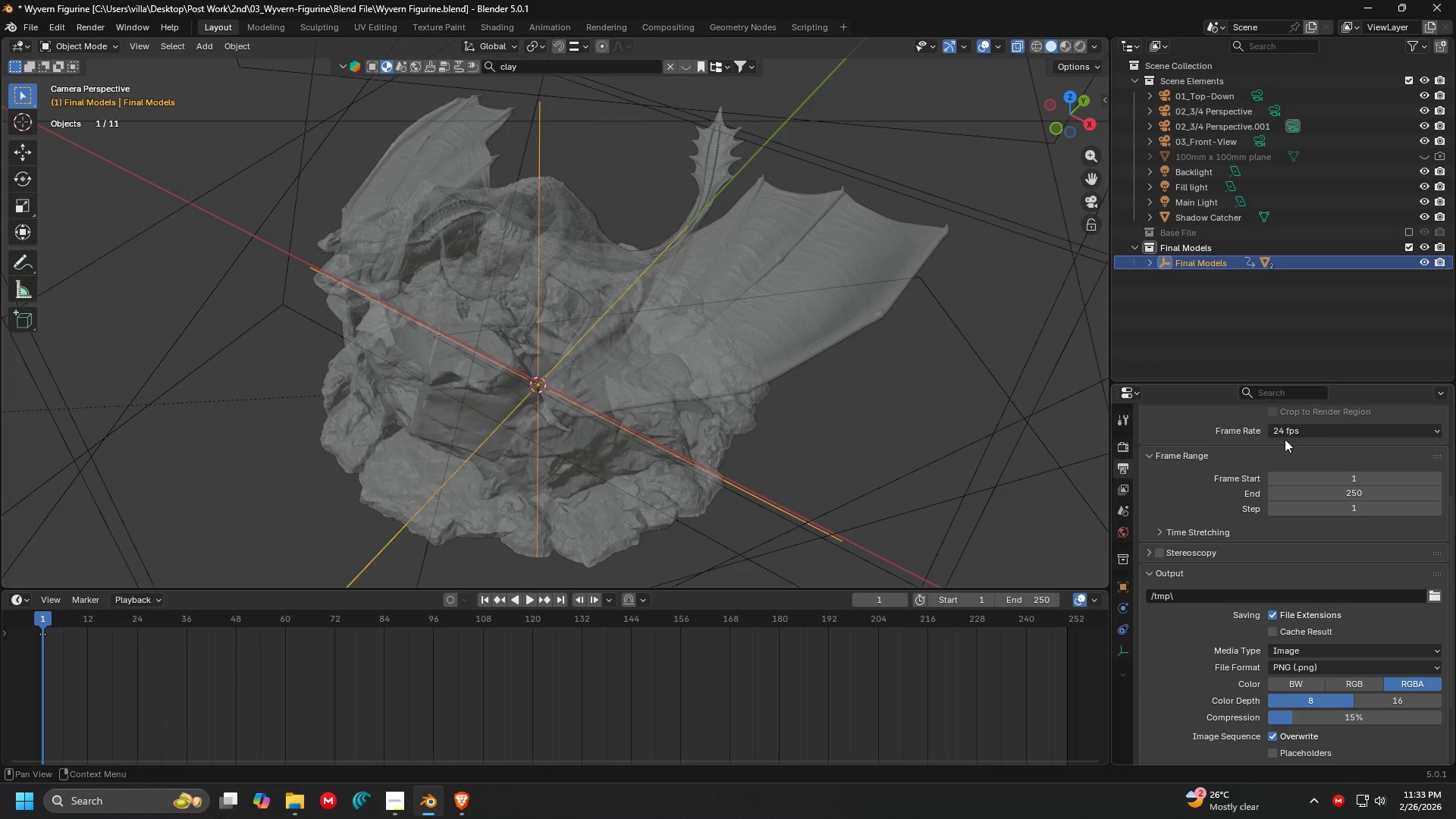 
left_click([1316, 431])
 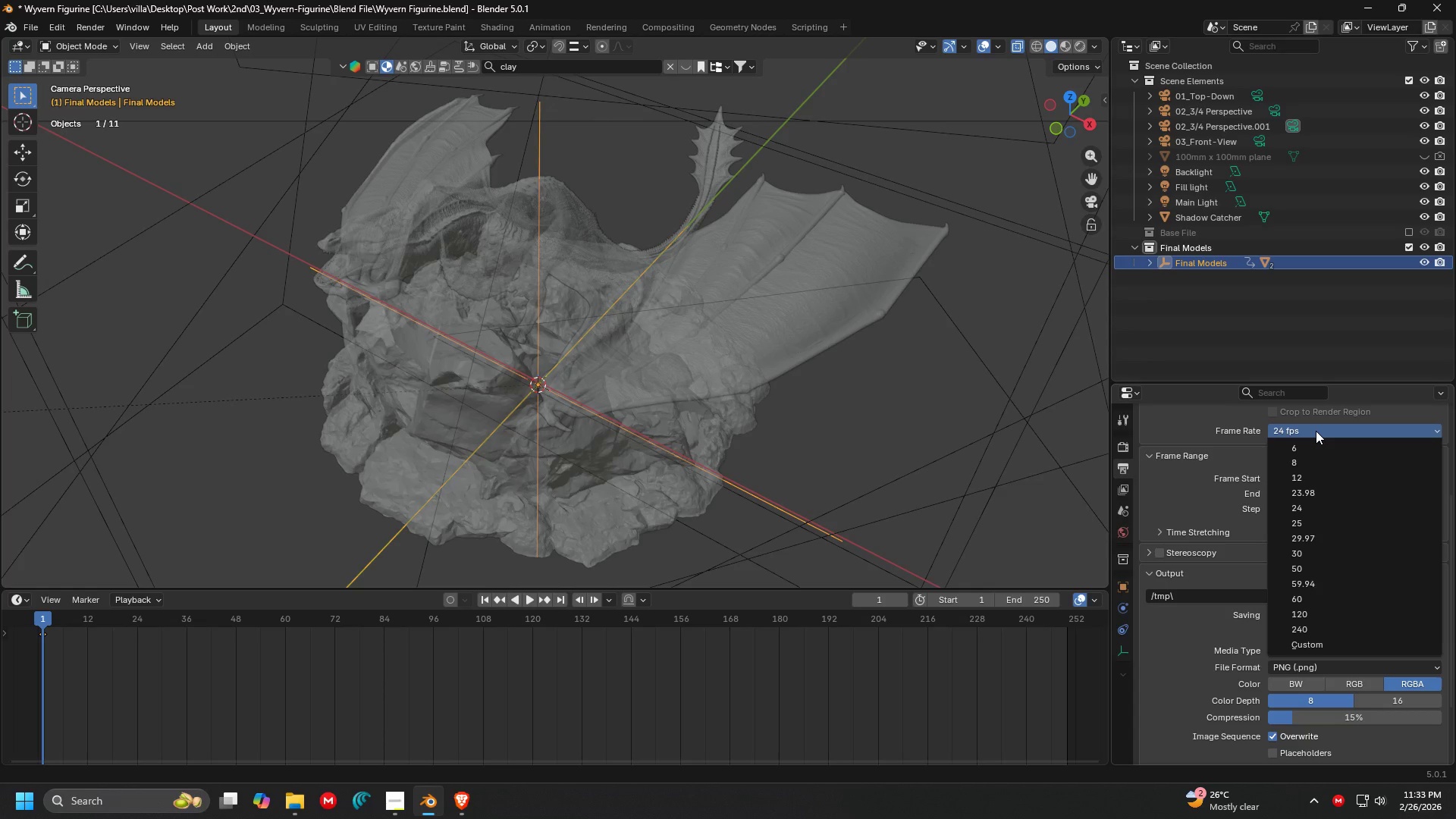 
key(Escape)
 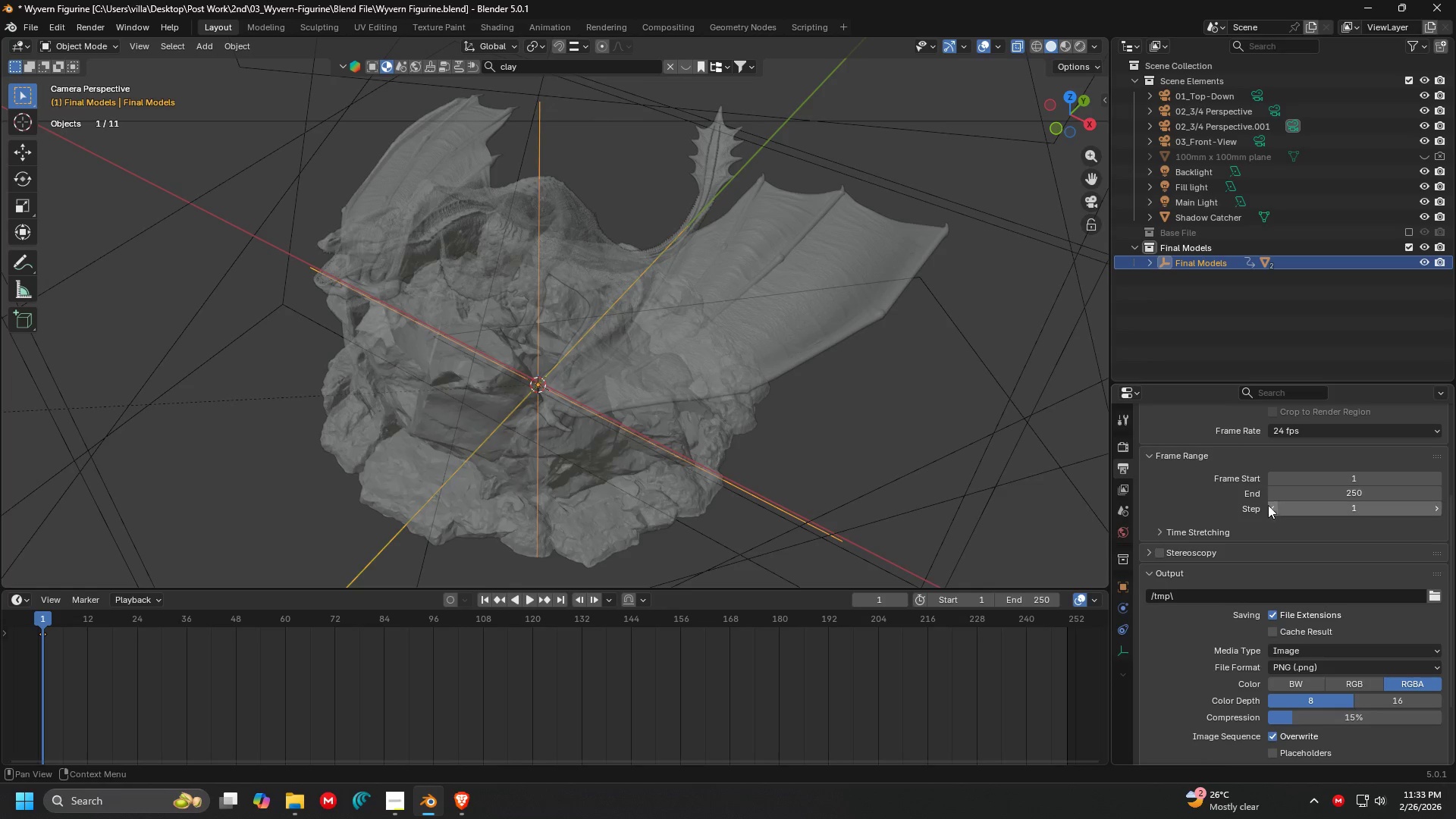 
left_click([1316, 525])
 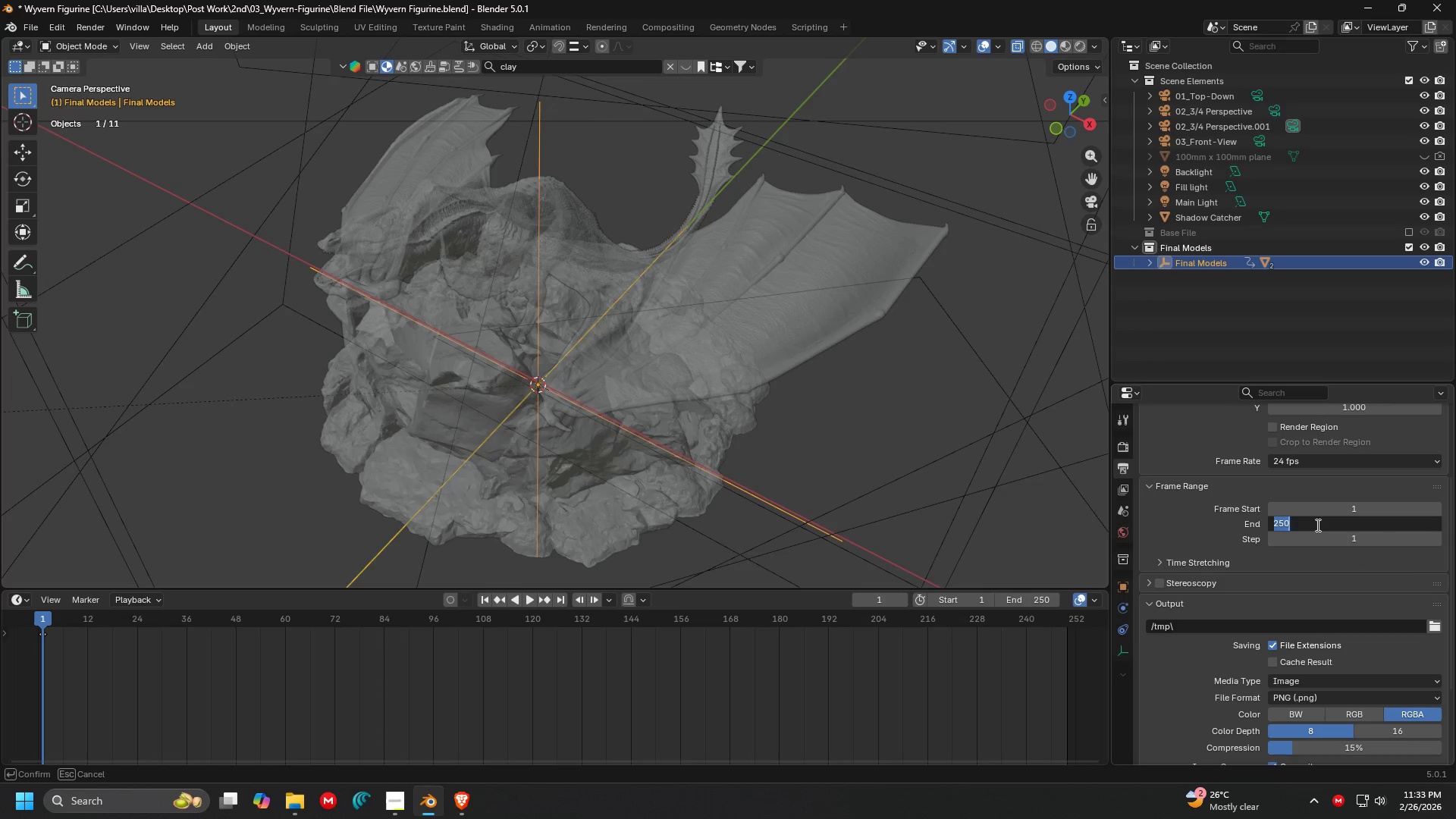 
scroll: coordinate [1268, 507], scroll_direction: up, amount: 1.0
 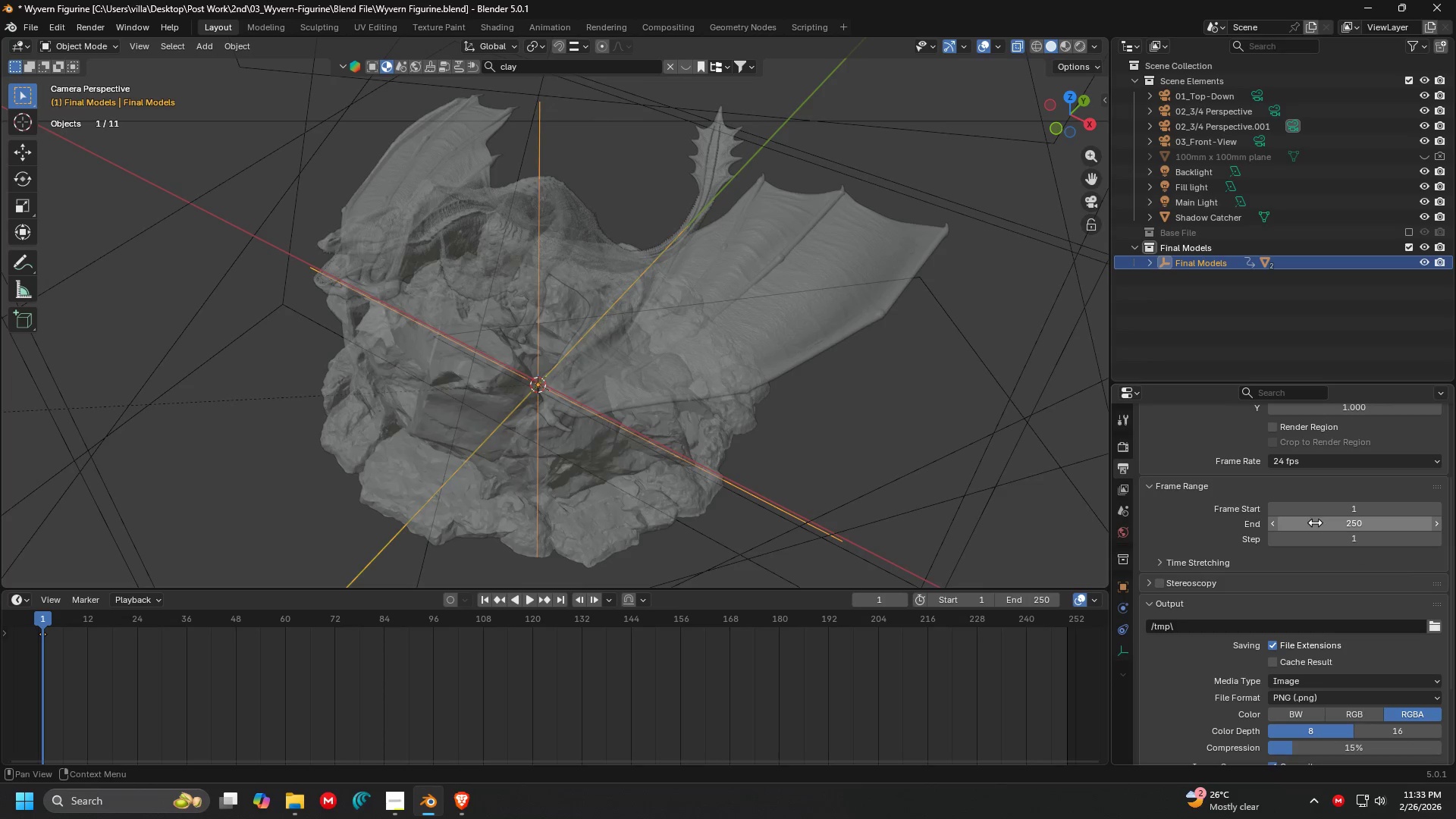 
type(240)
 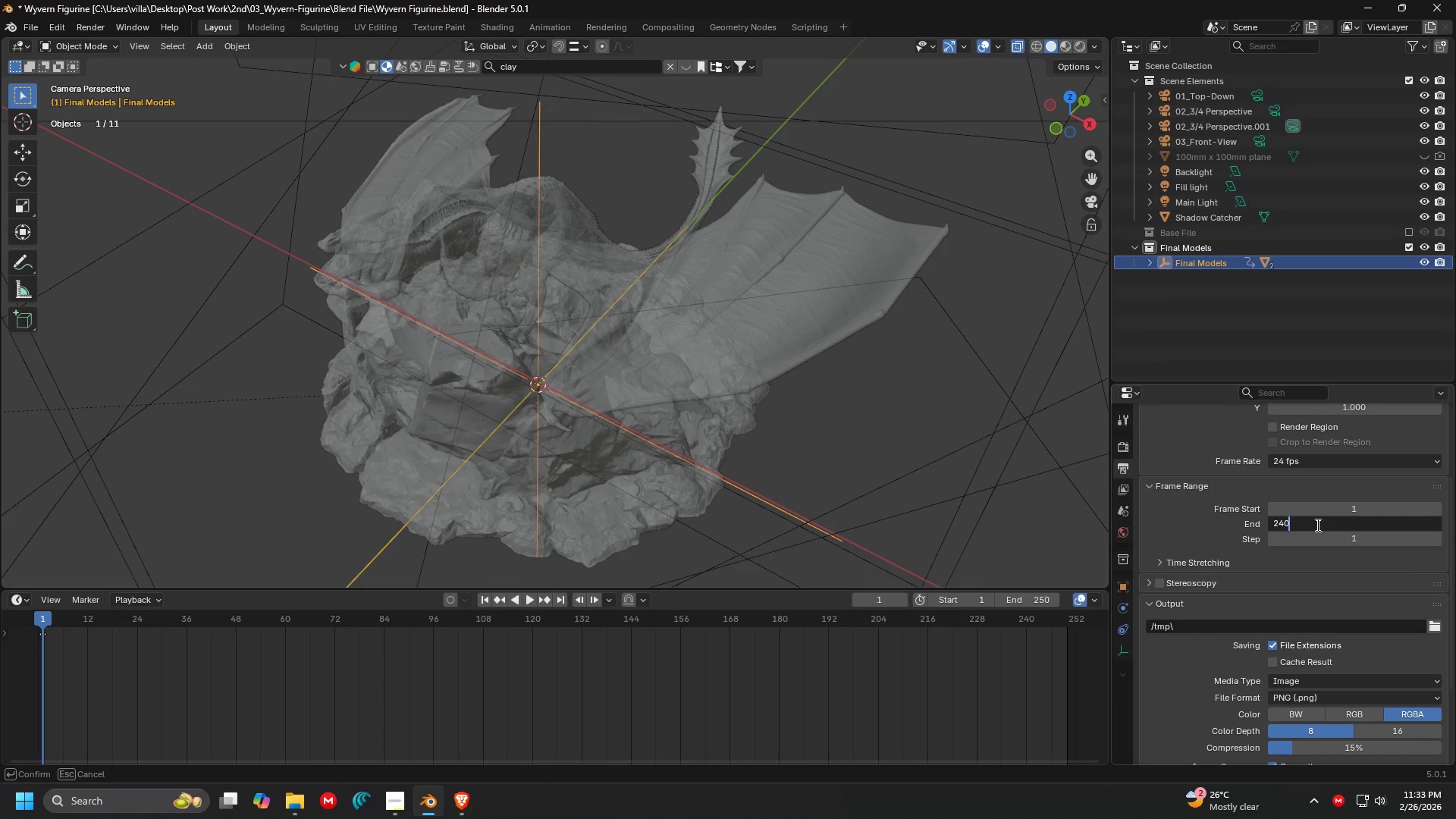 
key(Enter)
 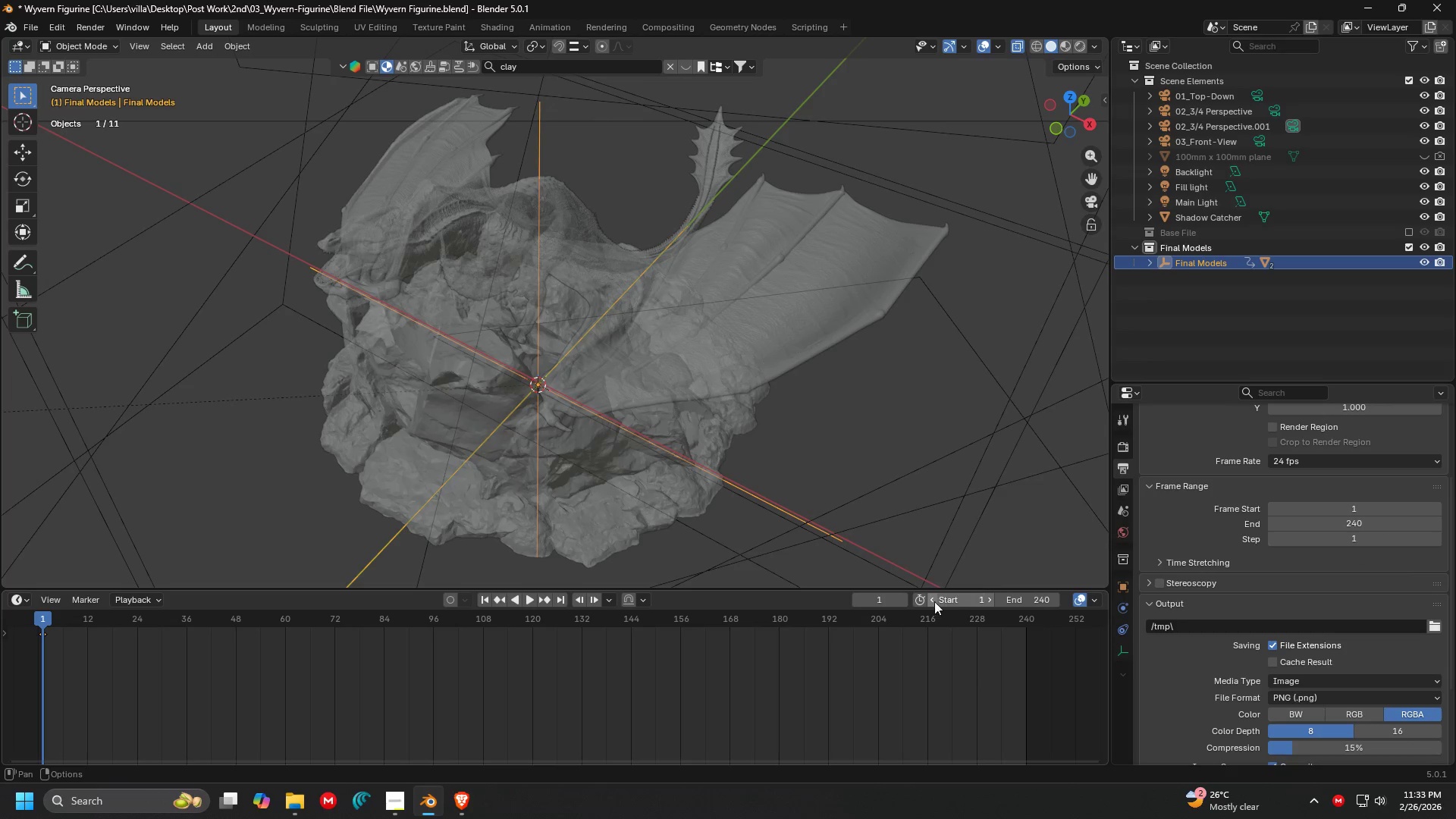 
left_click([880, 602])
 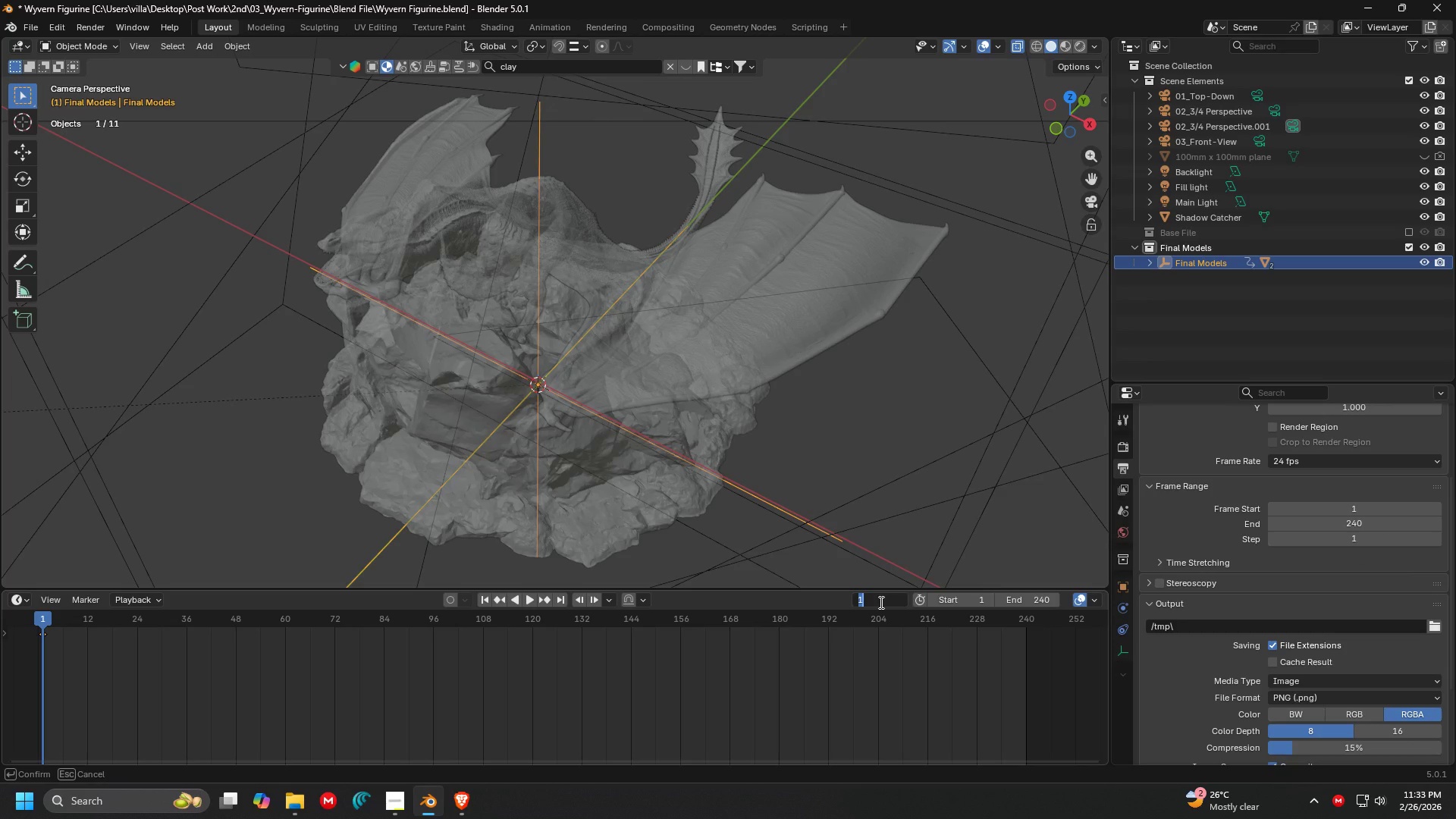 
type(130)
 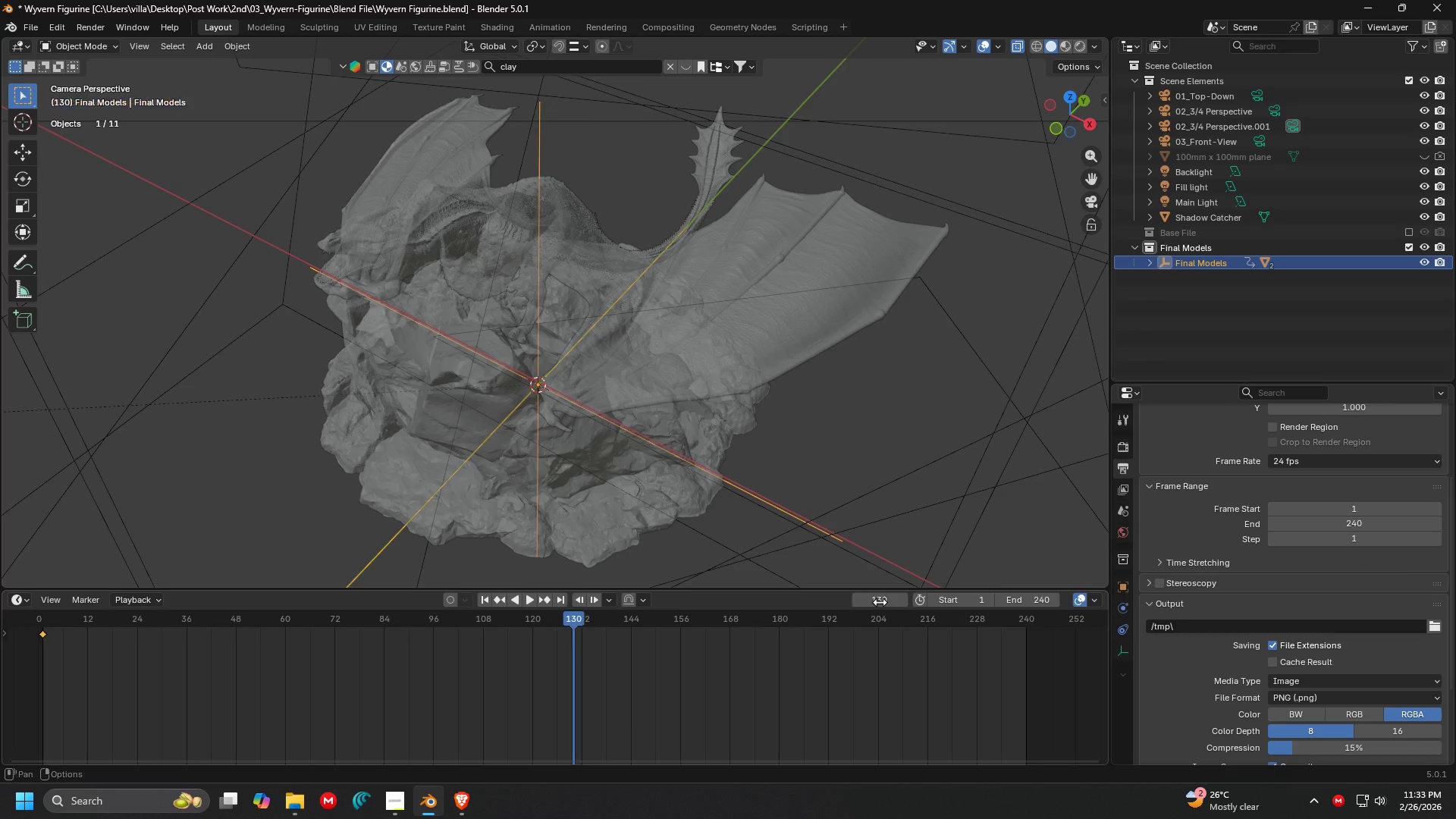 
key(Enter)
 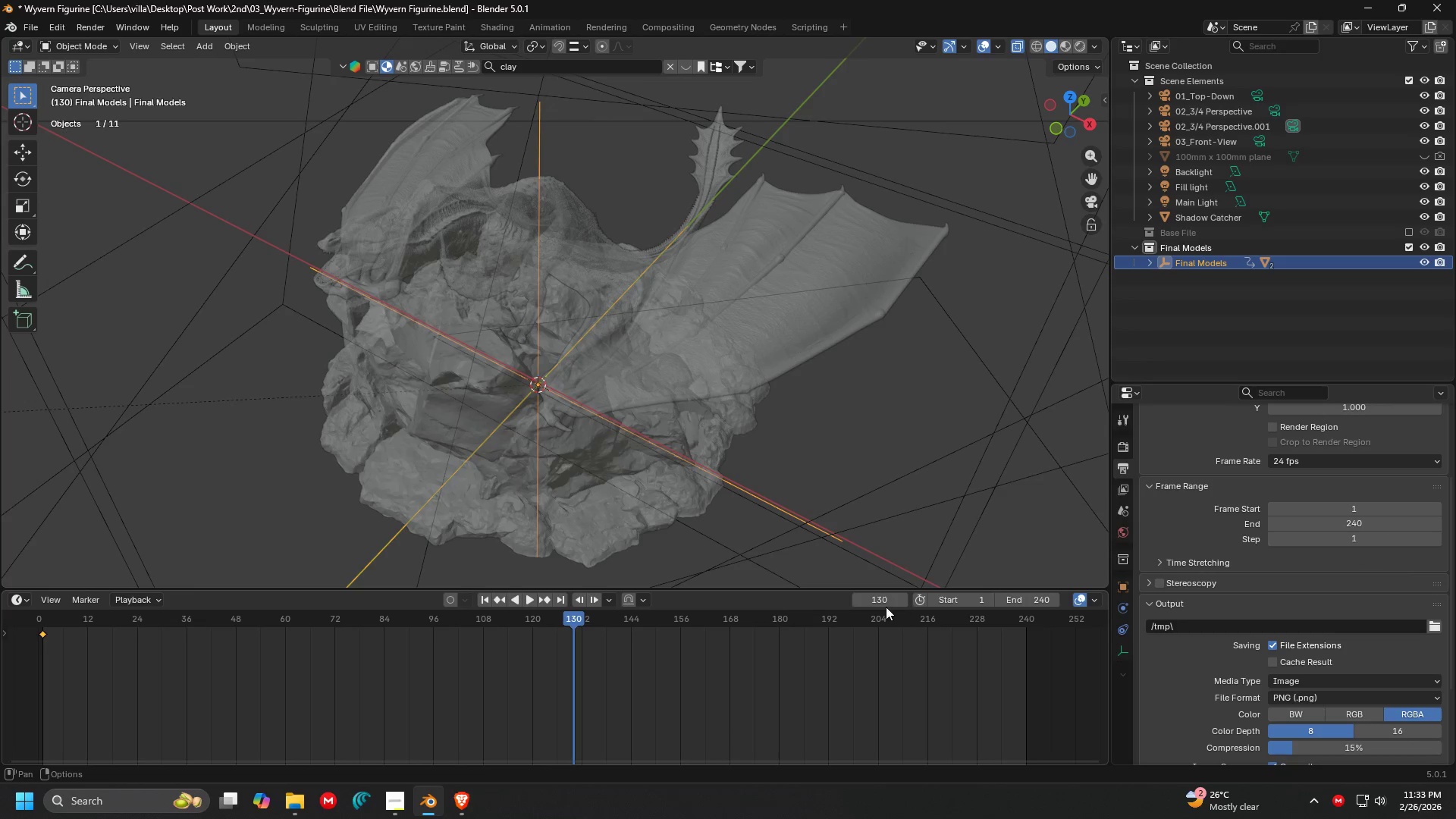 
double_click([885, 604])
 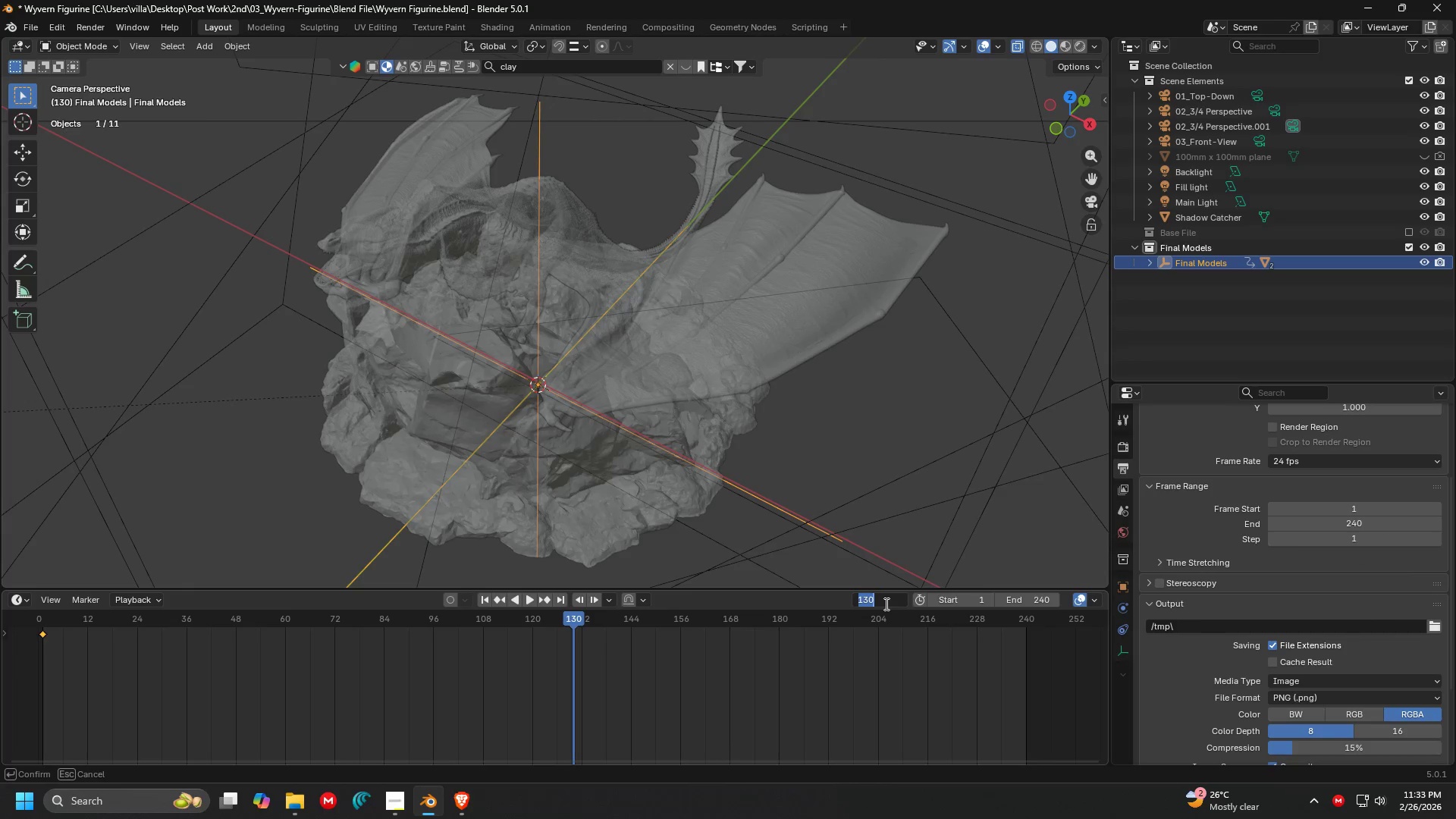 
type(120)
 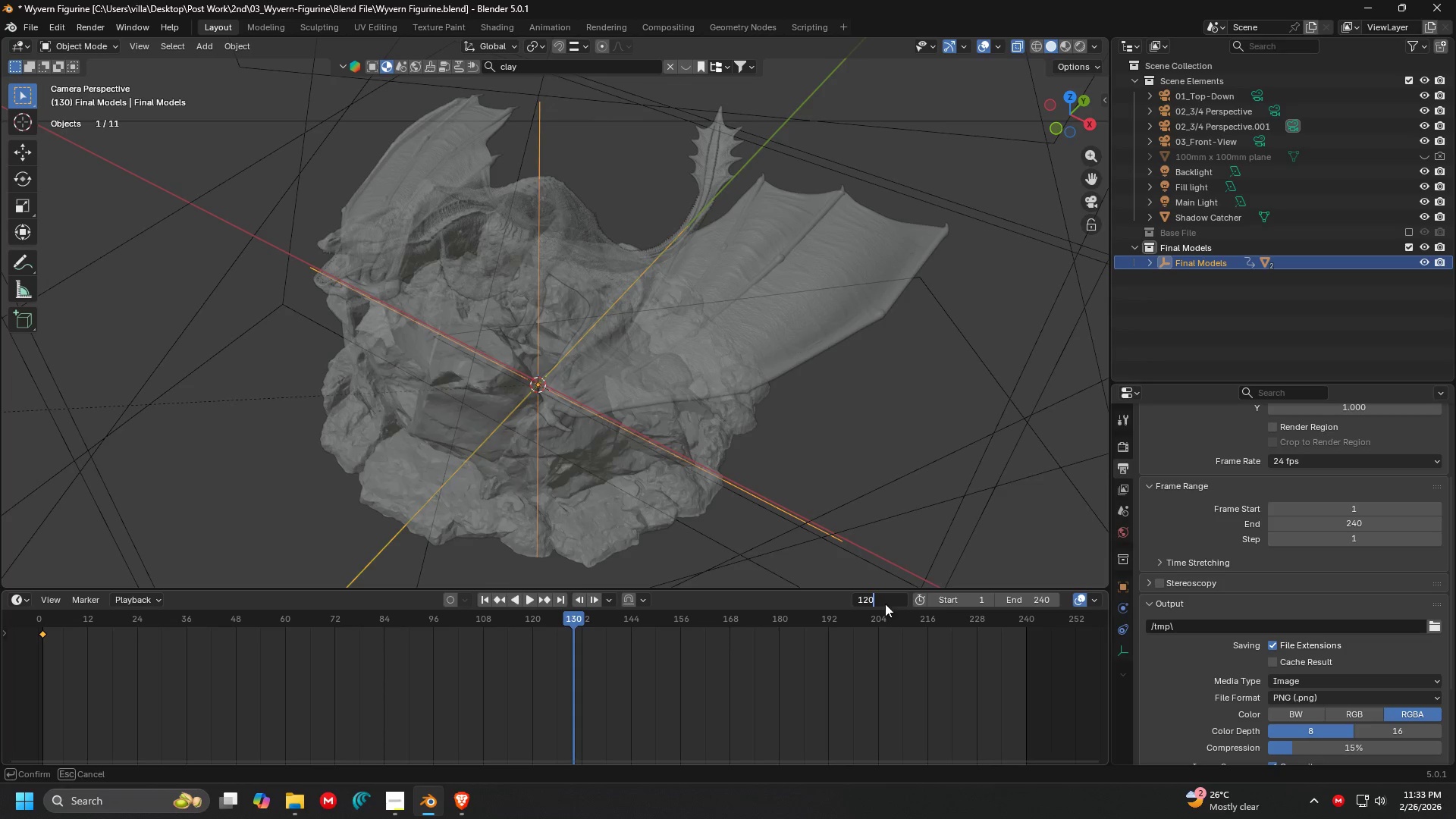 
key(Enter)
 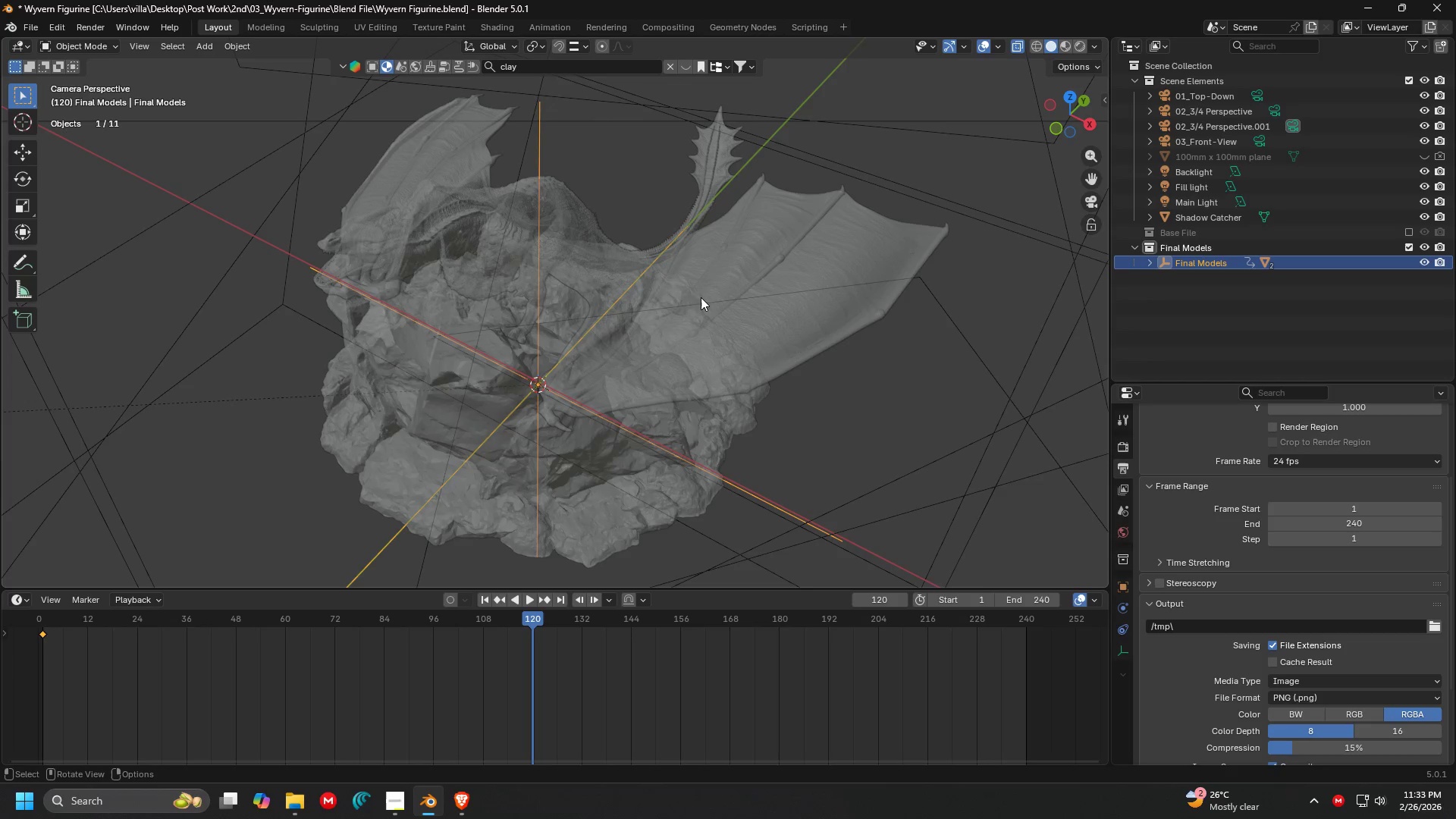 
type(rz180)
 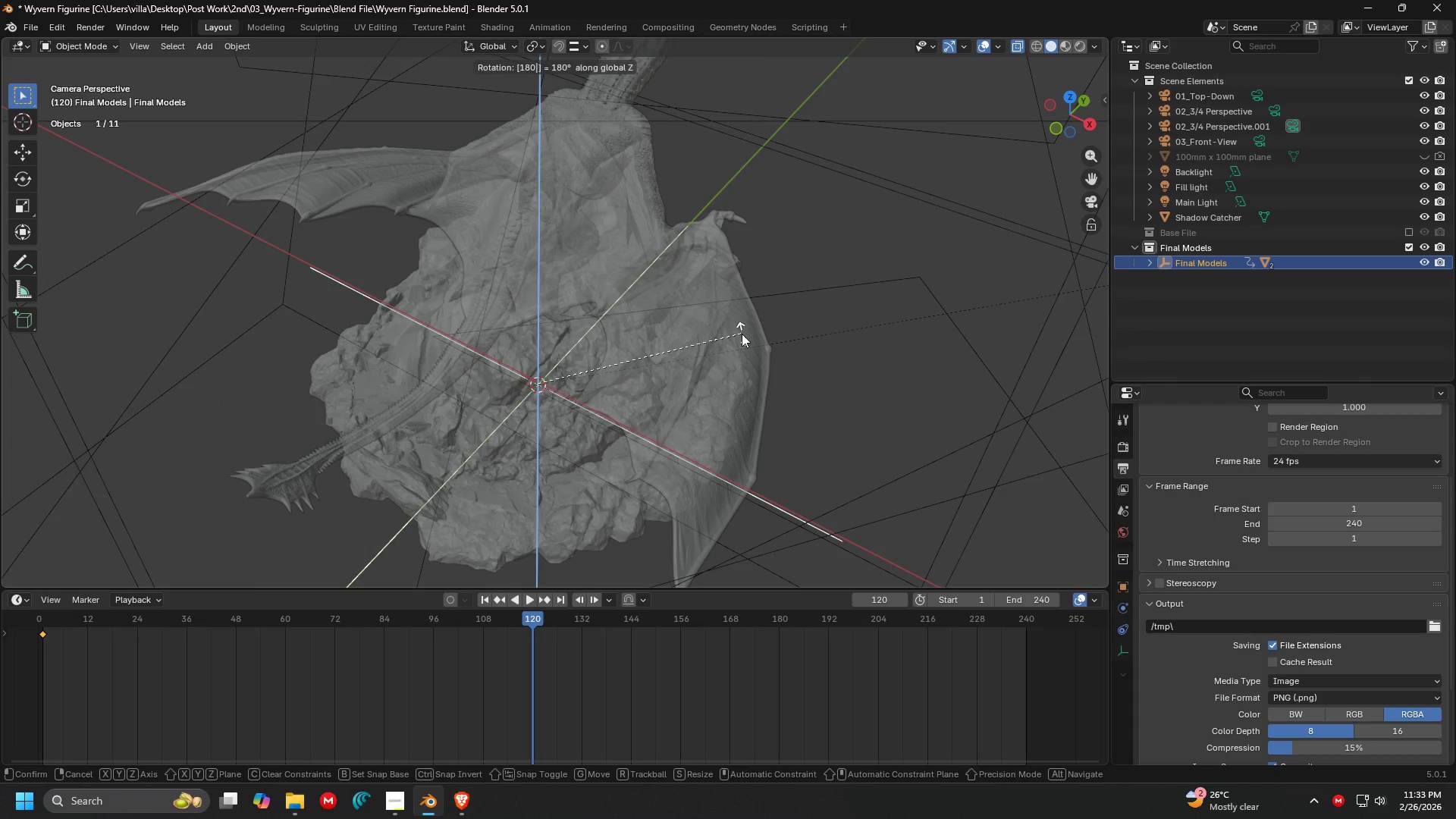 
key(Enter)
 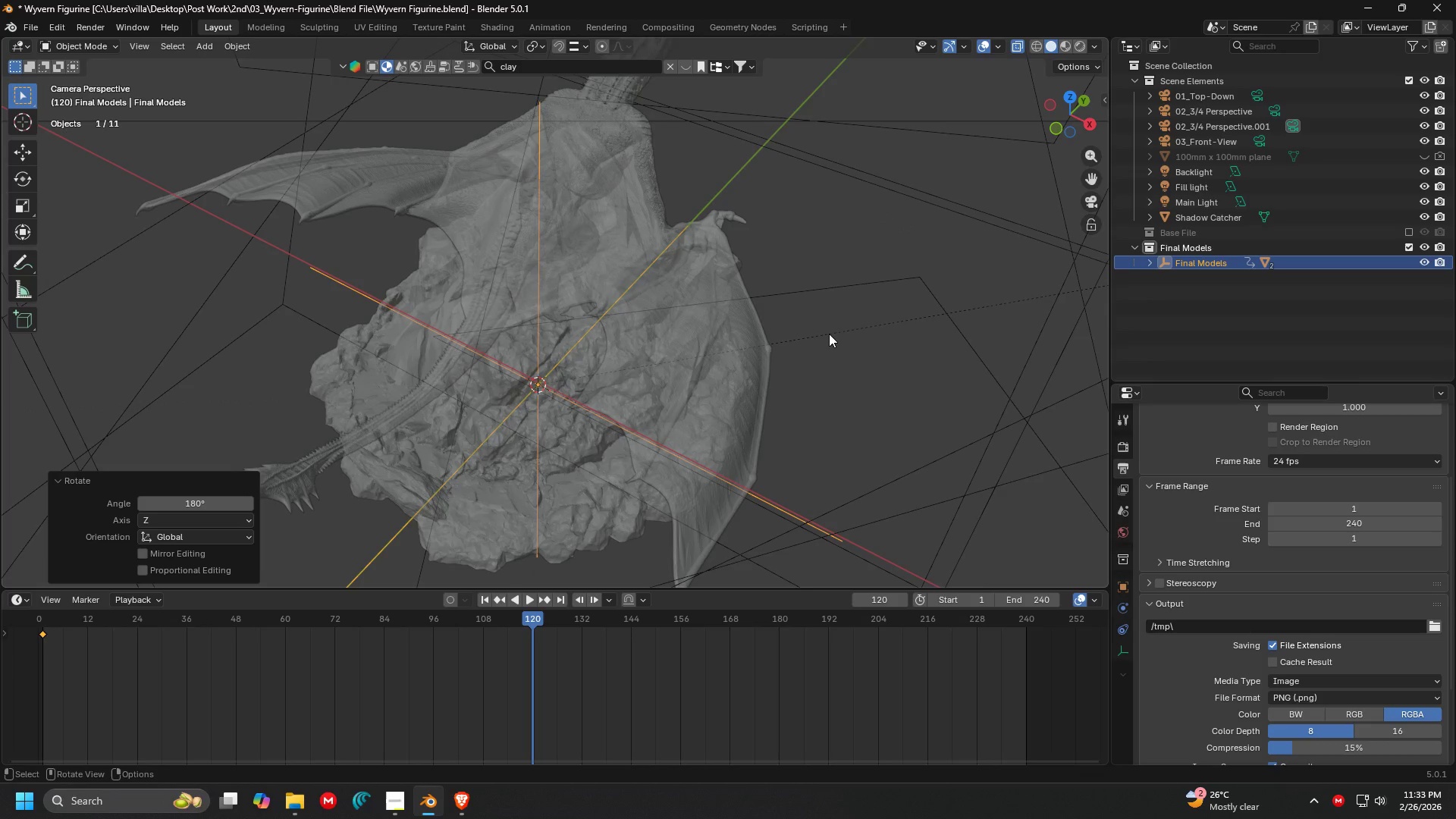 
key(I)
 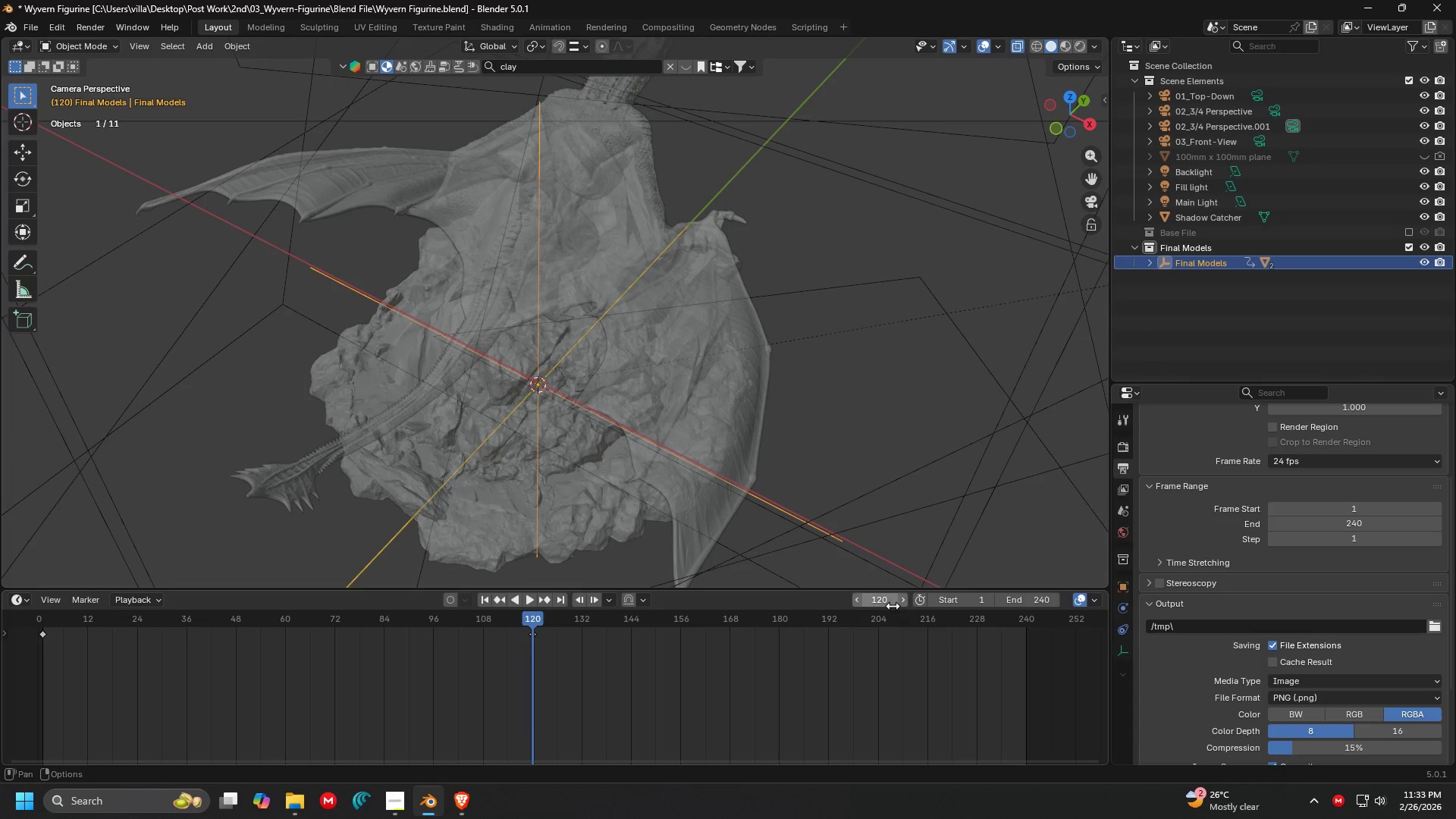 
left_click([885, 603])
 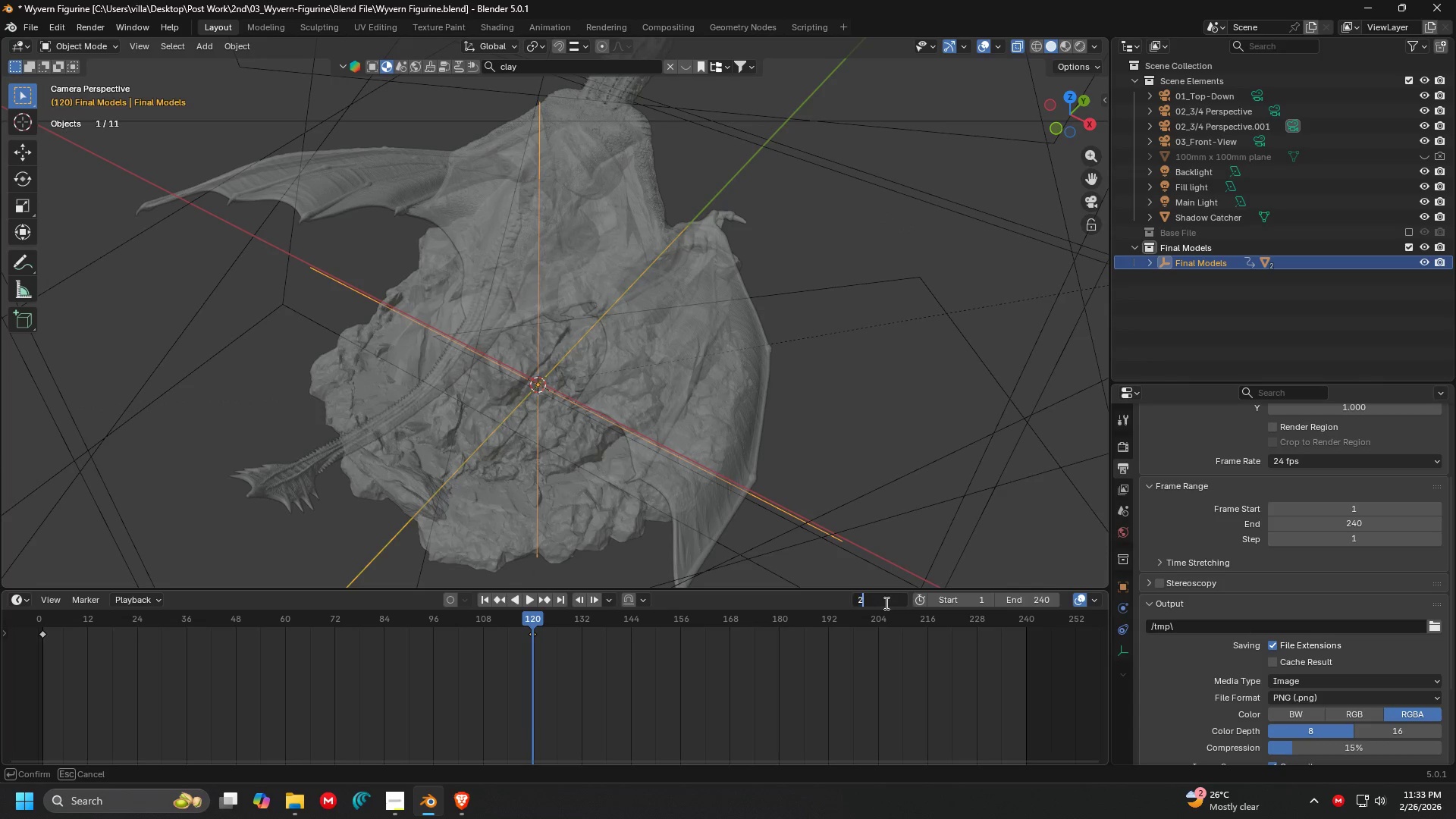 
type(240)
 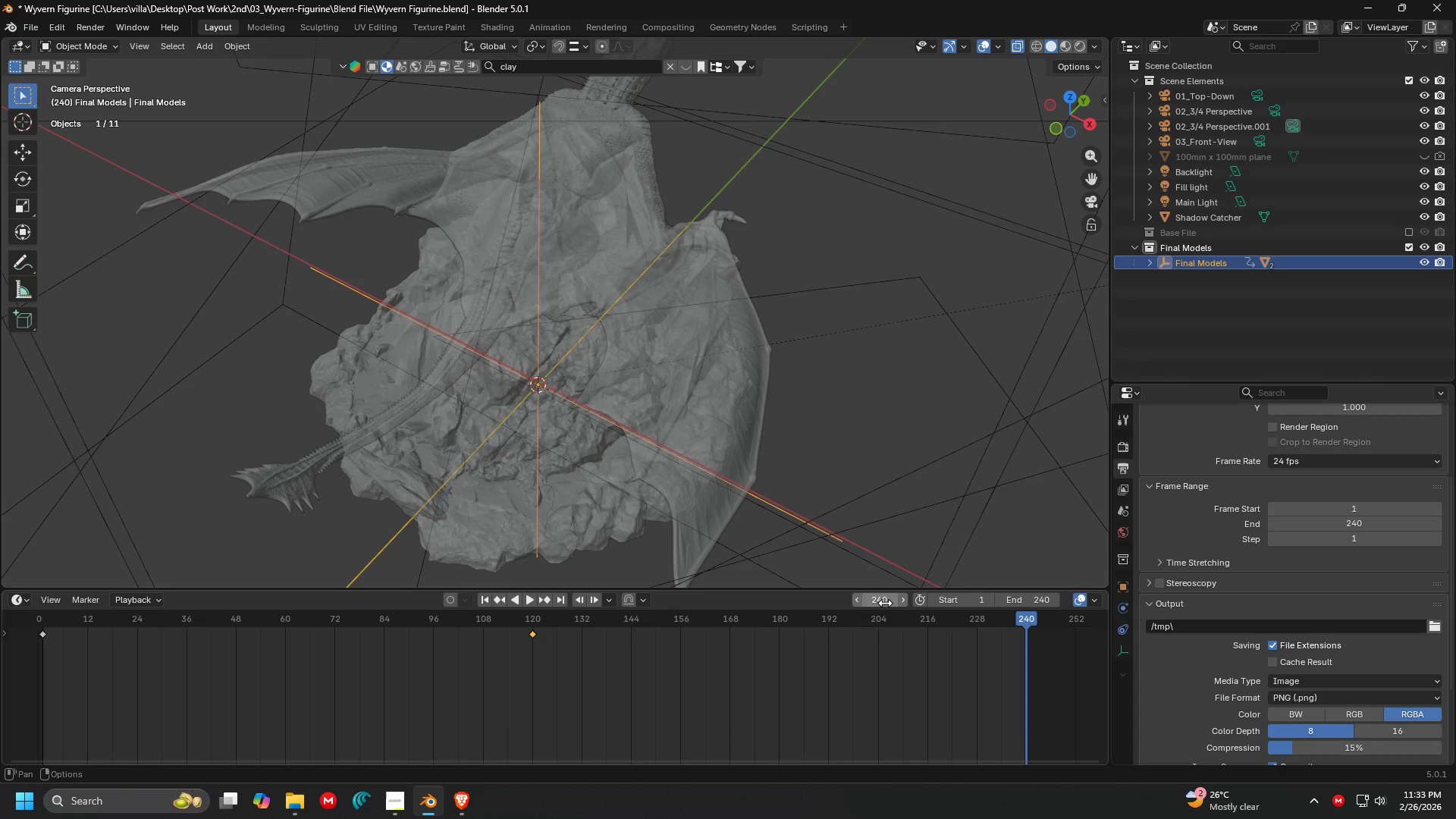 
key(Enter)
 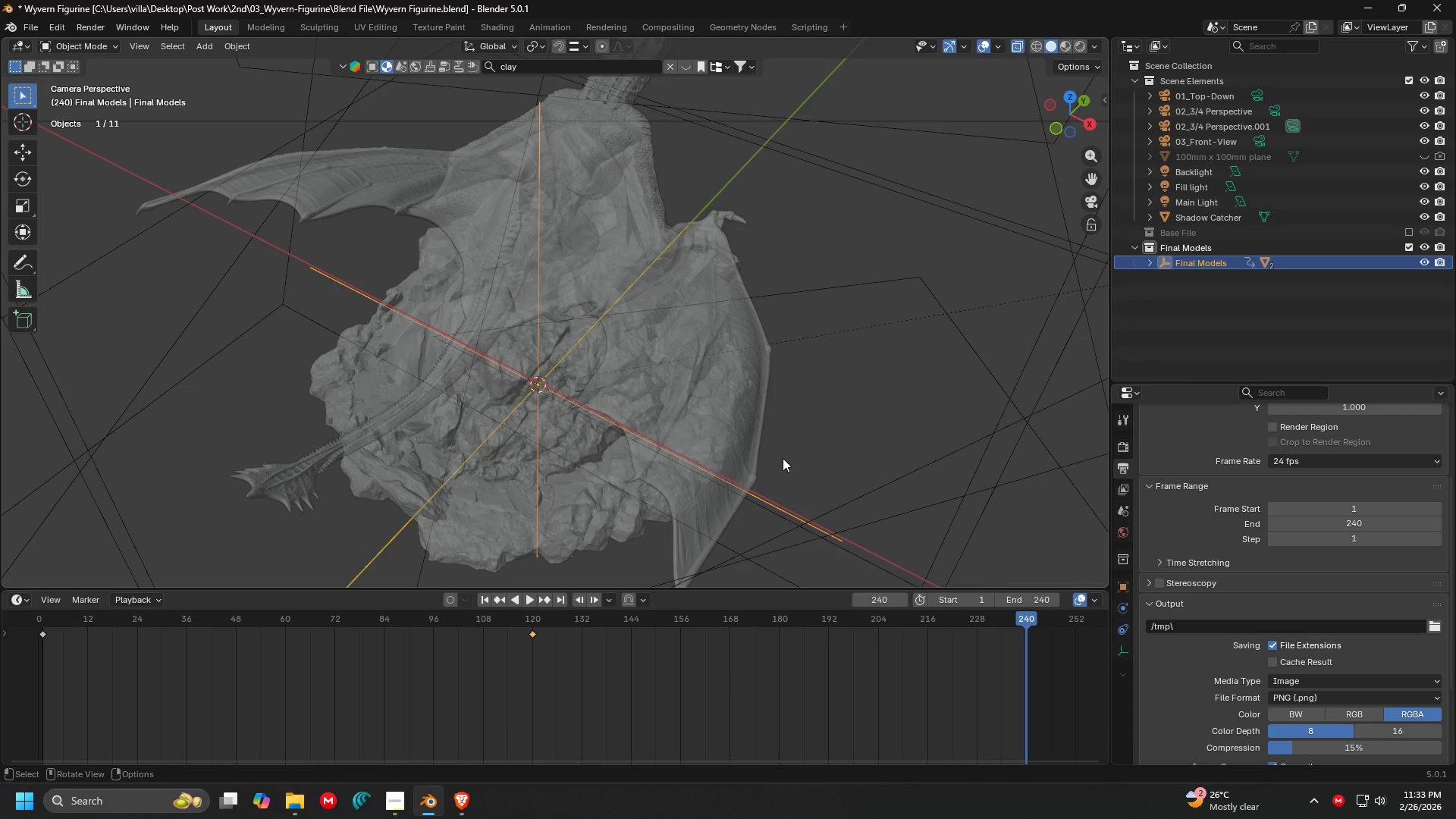 
type(rz12)
key(Backspace)
type(80)
 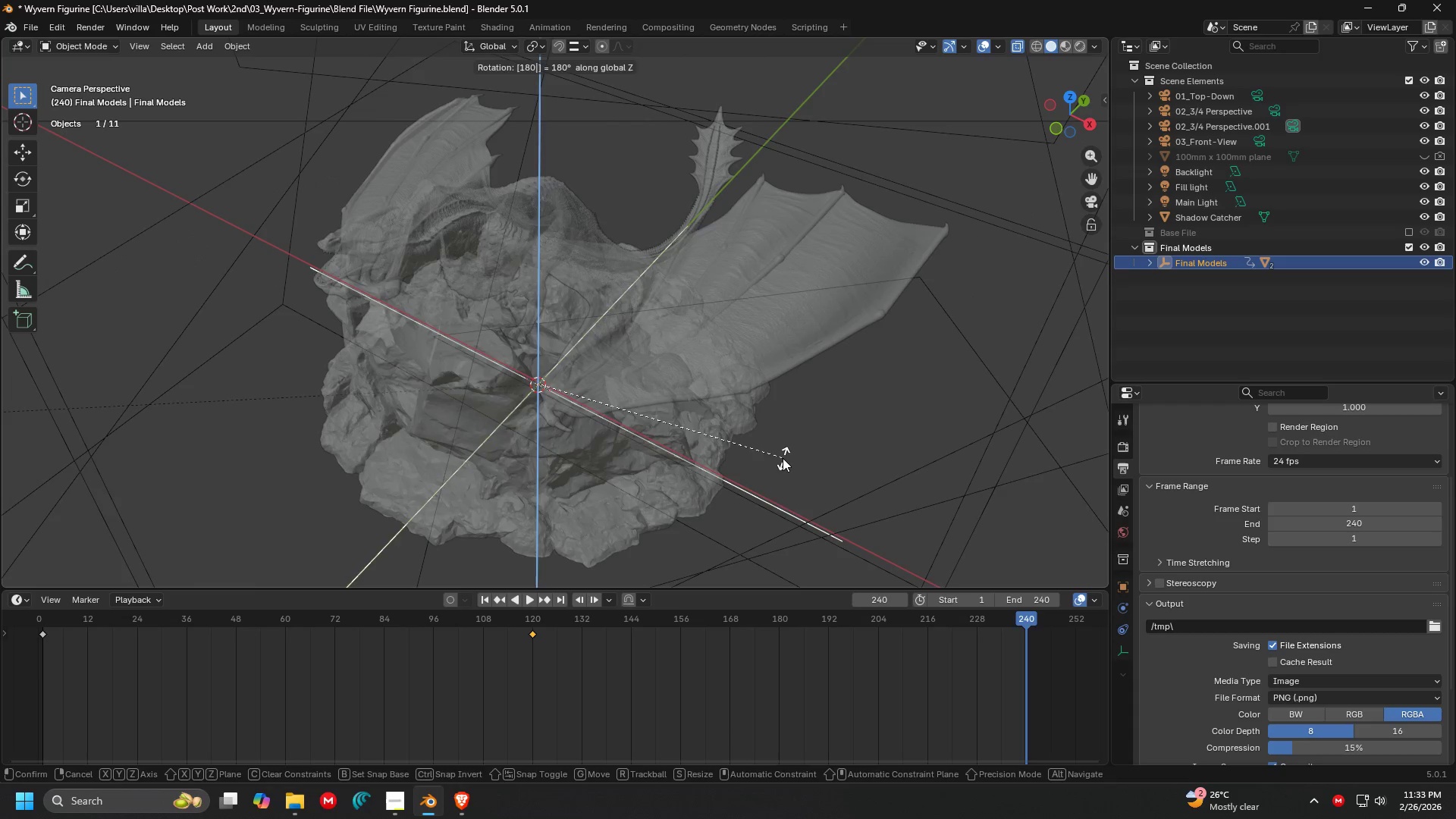 
key(Enter)
 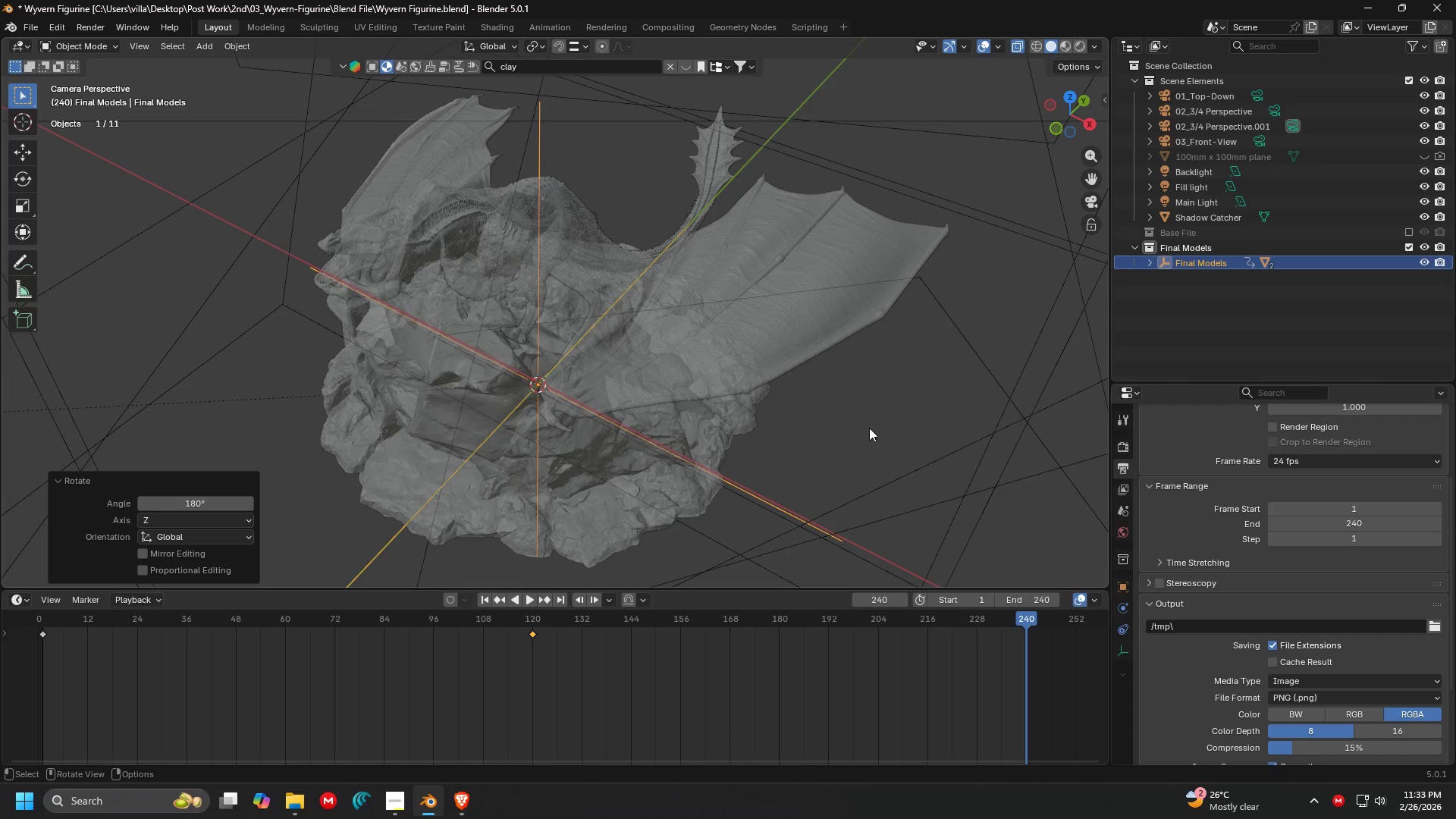 
key(I)
 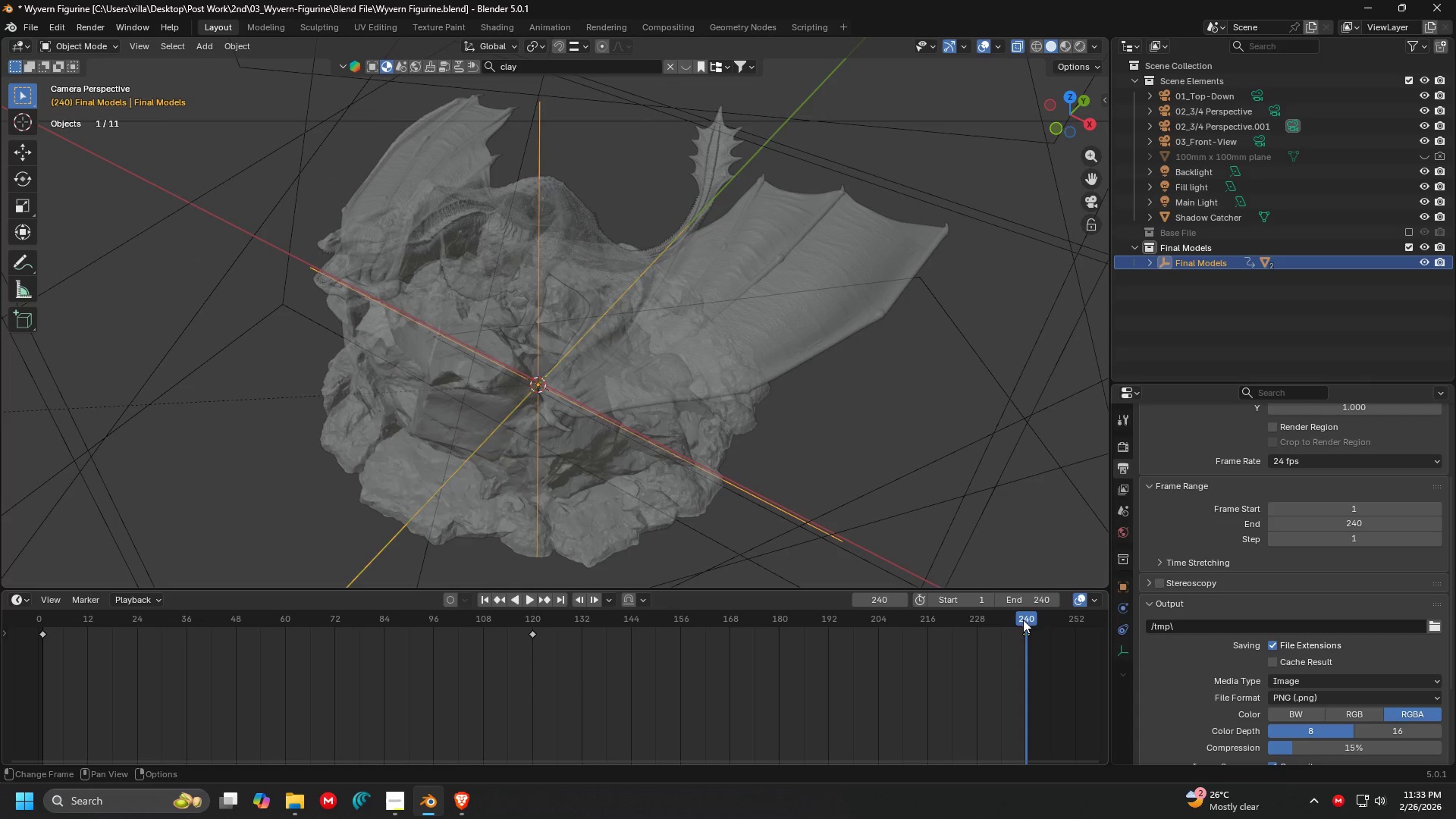 
left_click_drag(start_coordinate=[1025, 618], to_coordinate=[42, 607])
 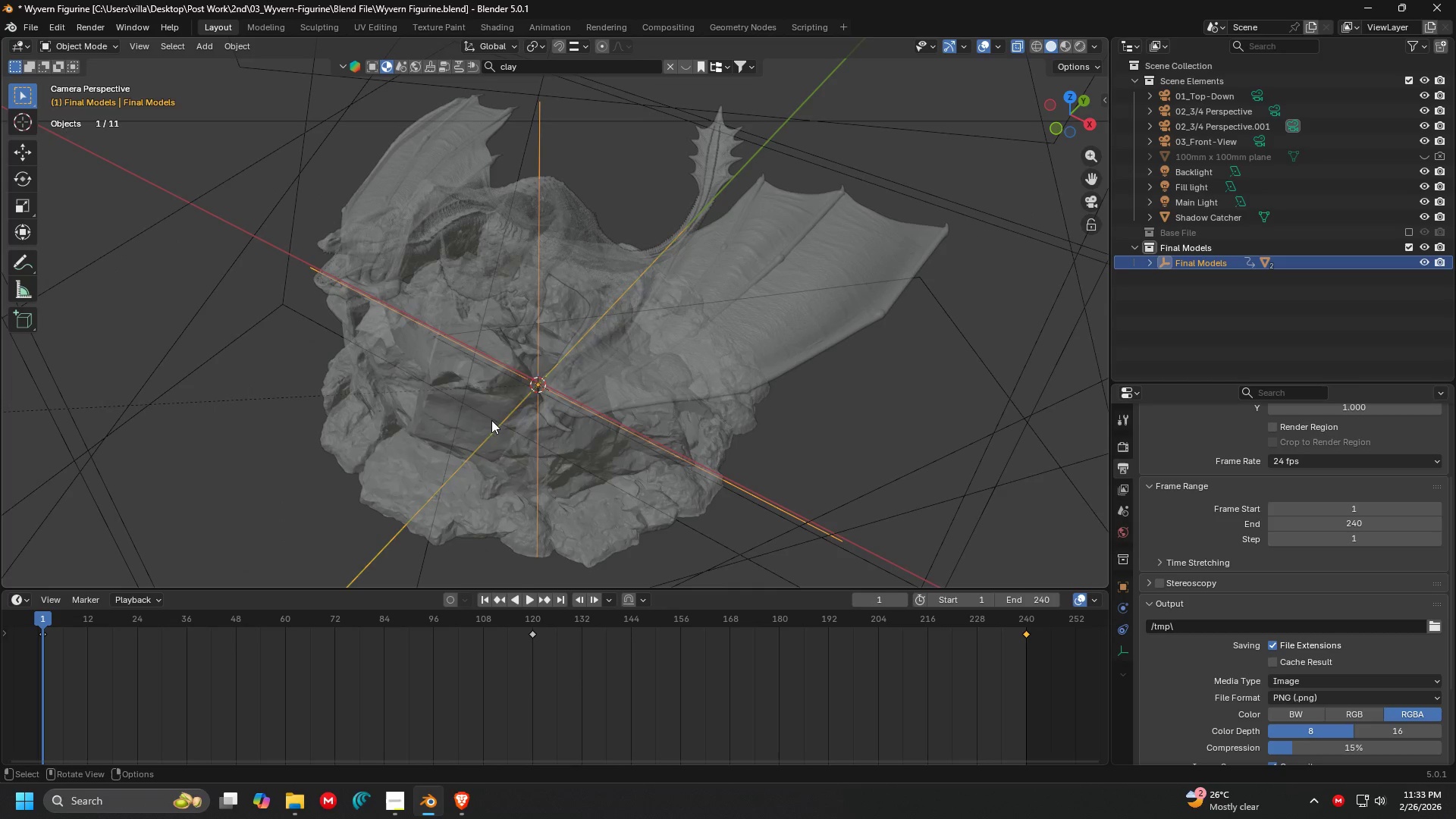 
hold_key(key=Z, duration=0.38)
 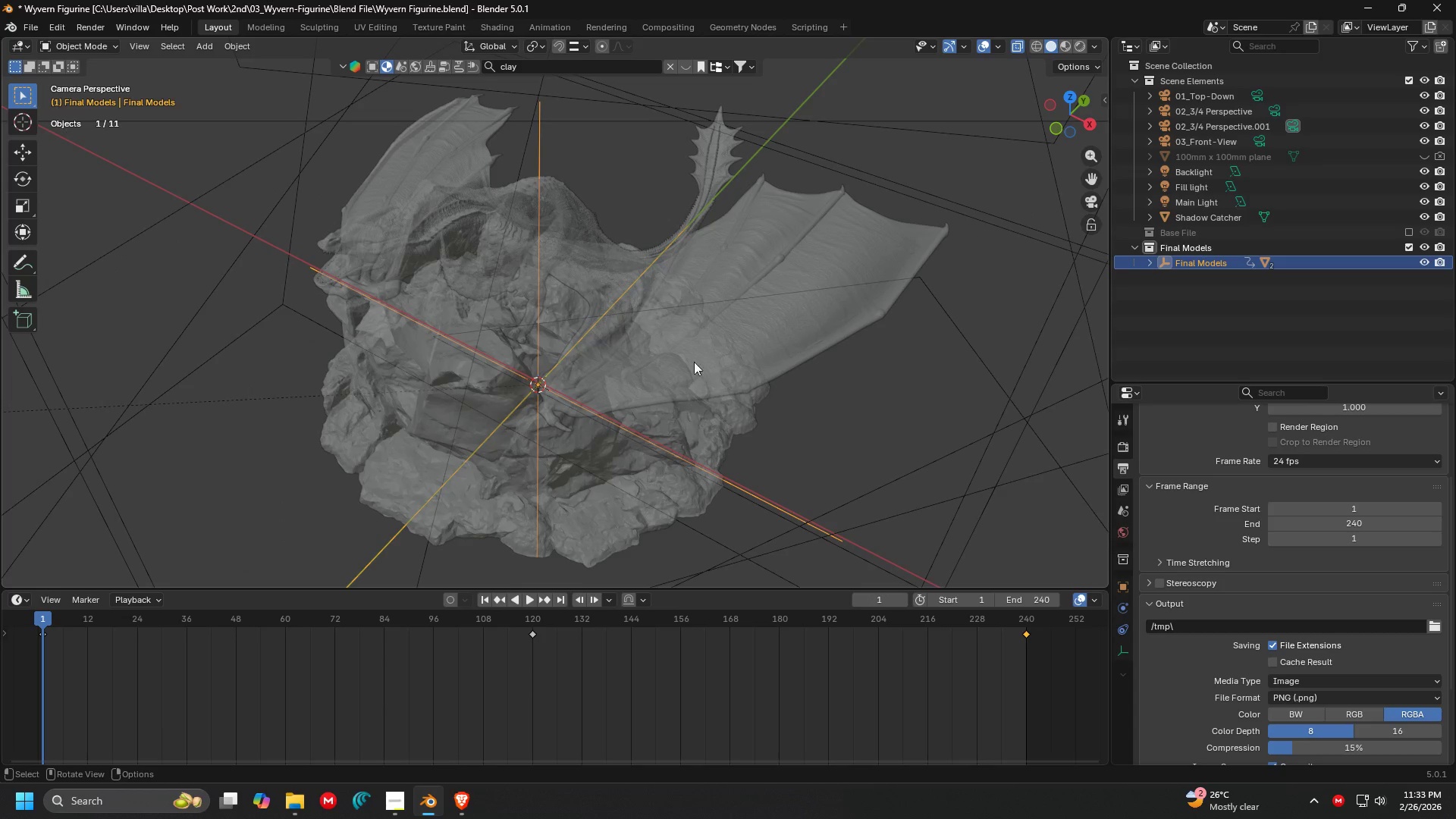 
left_click([684, 423])
 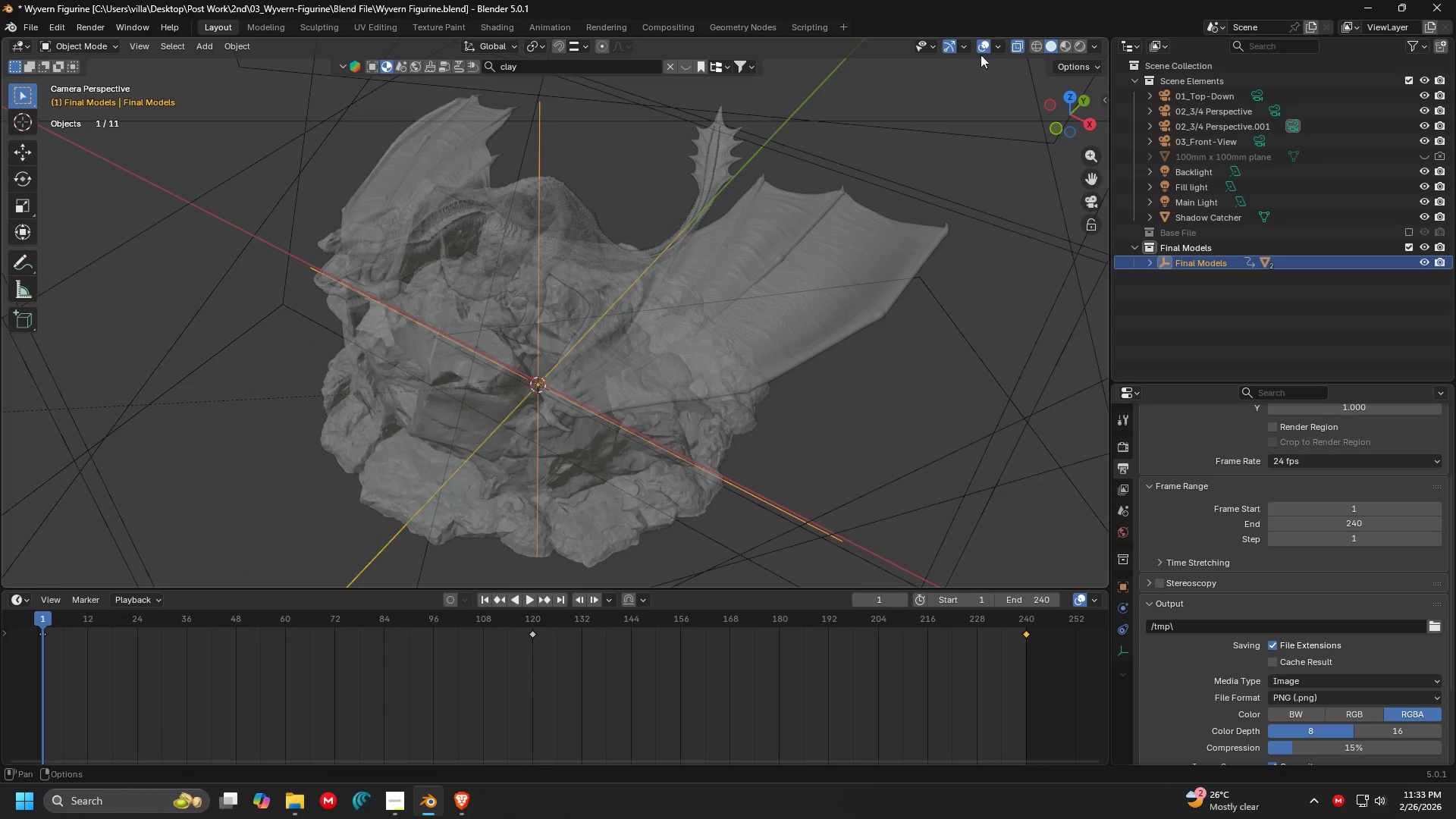 
left_click([987, 49])
 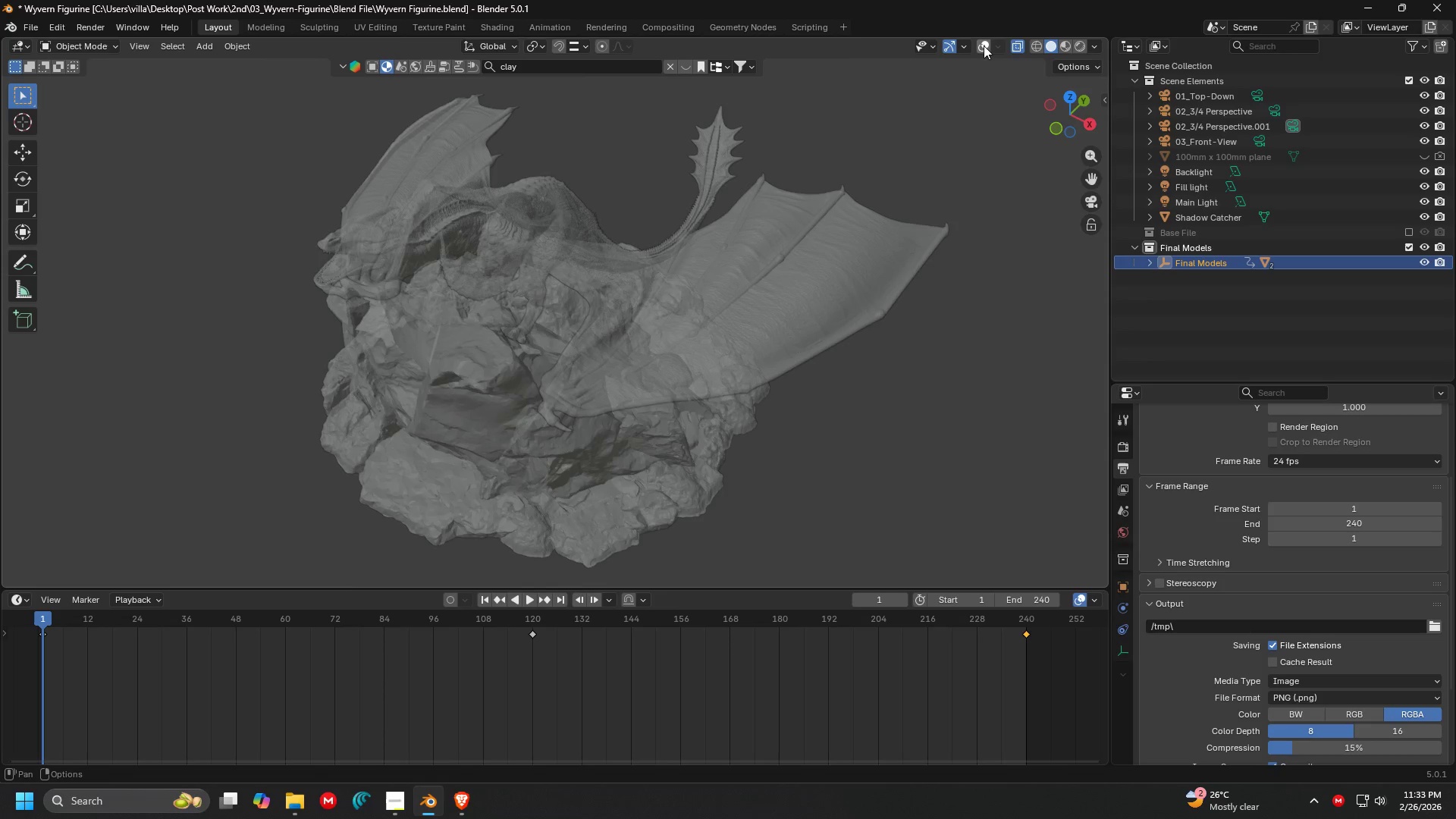 
double_click([1013, 50])
 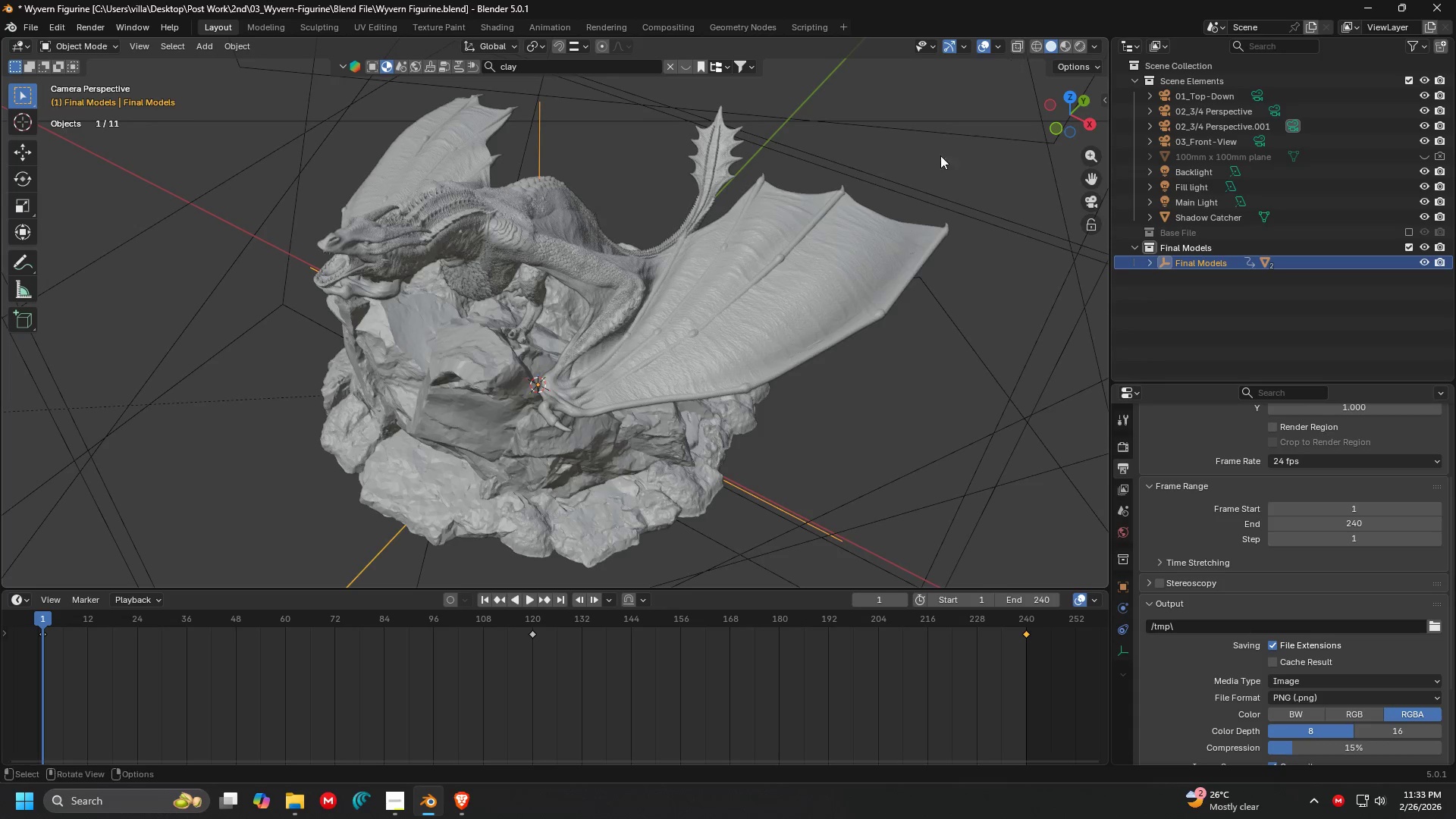 
key(Control+S)
 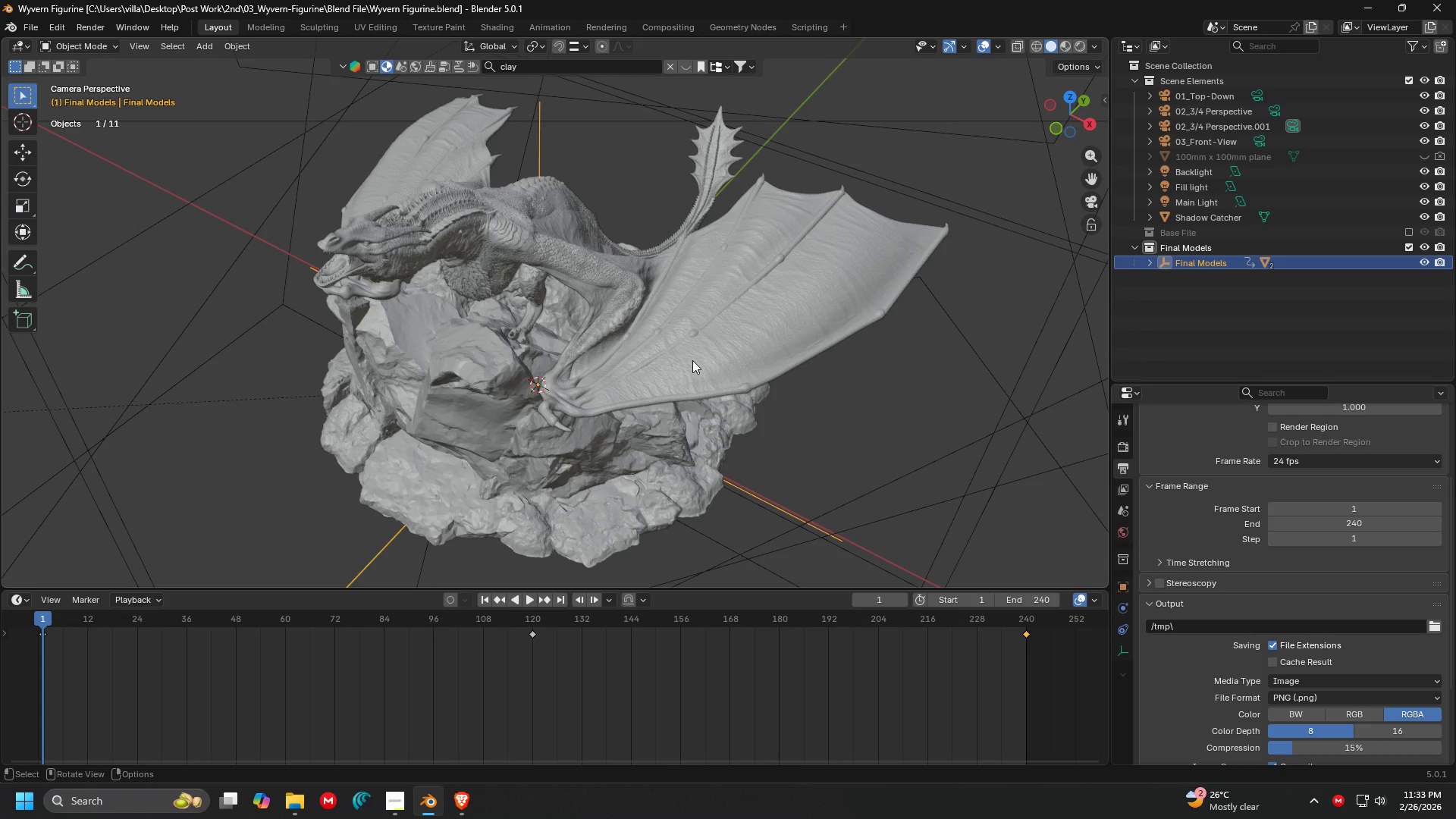 
key(Space)
 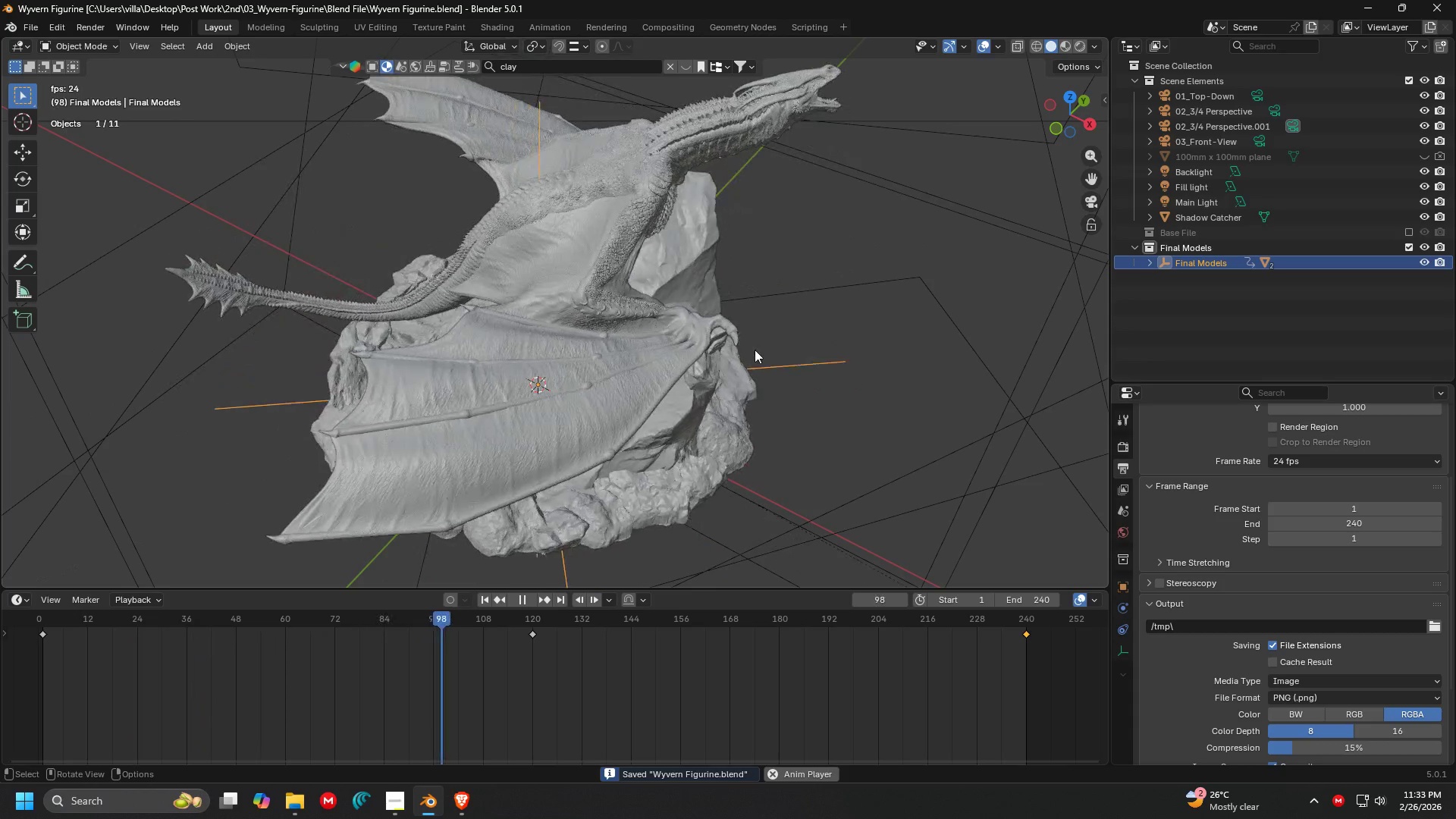 
wait(9.33)
 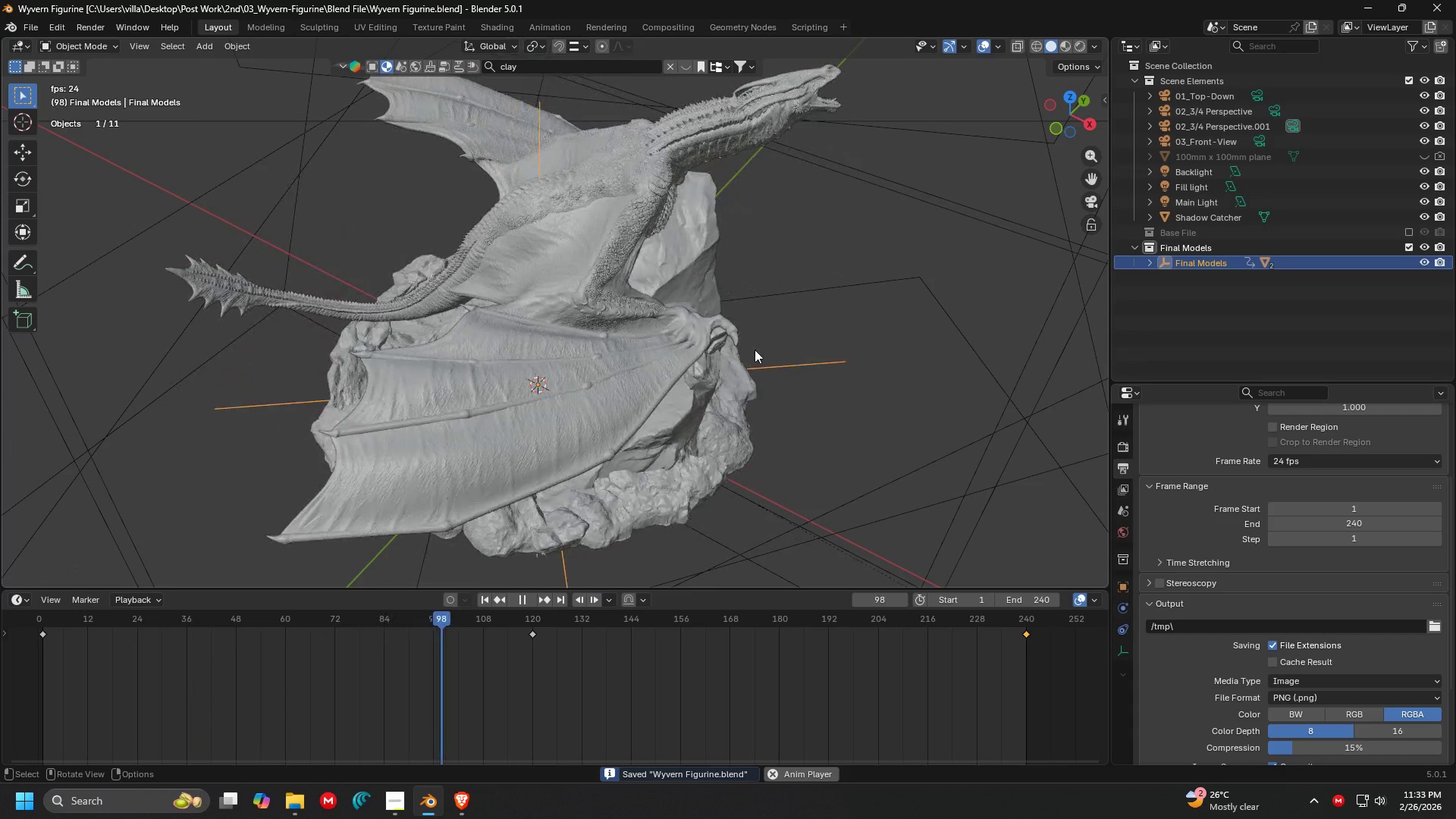 
key(Space)
 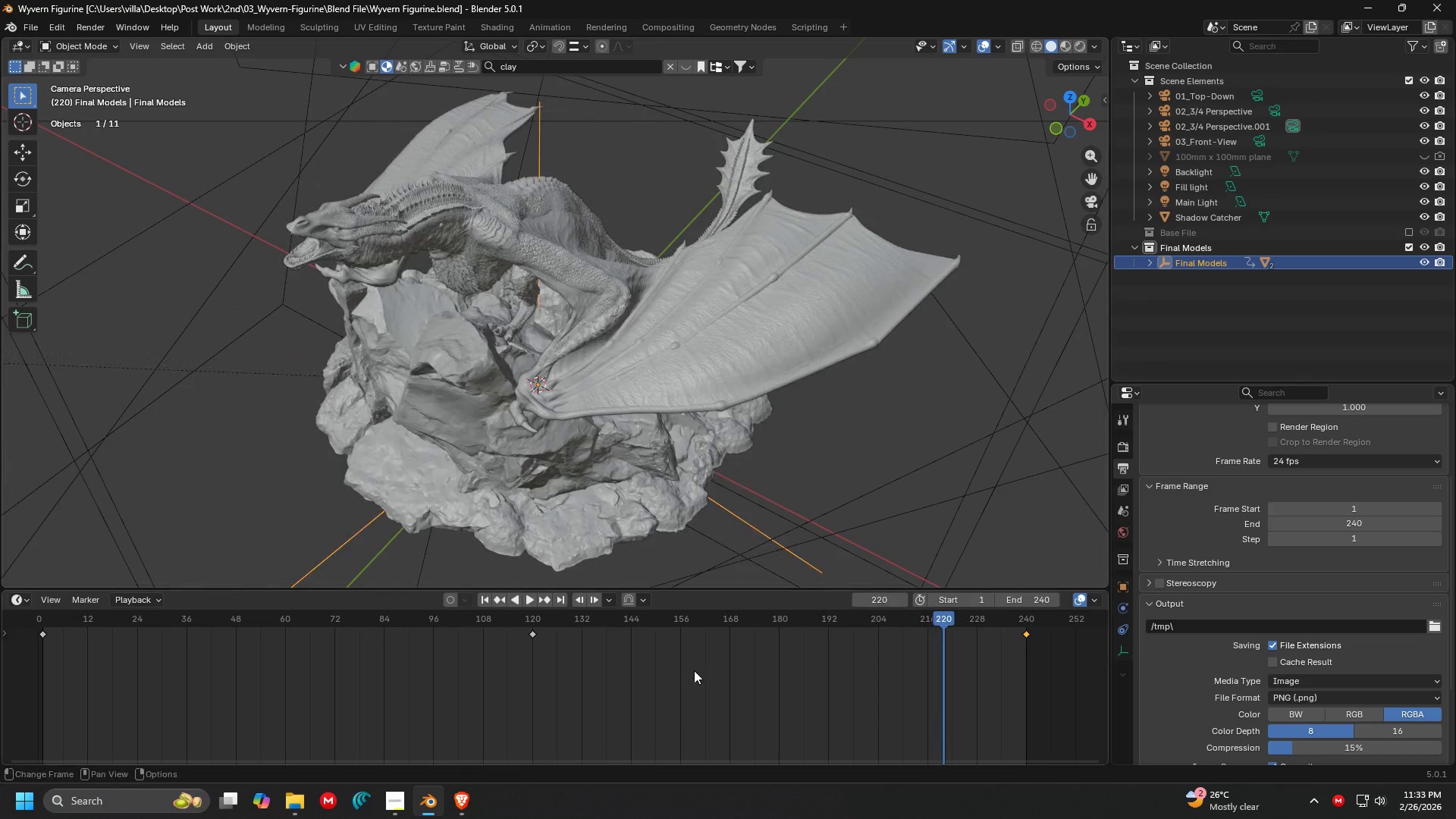 
left_click([693, 672])
 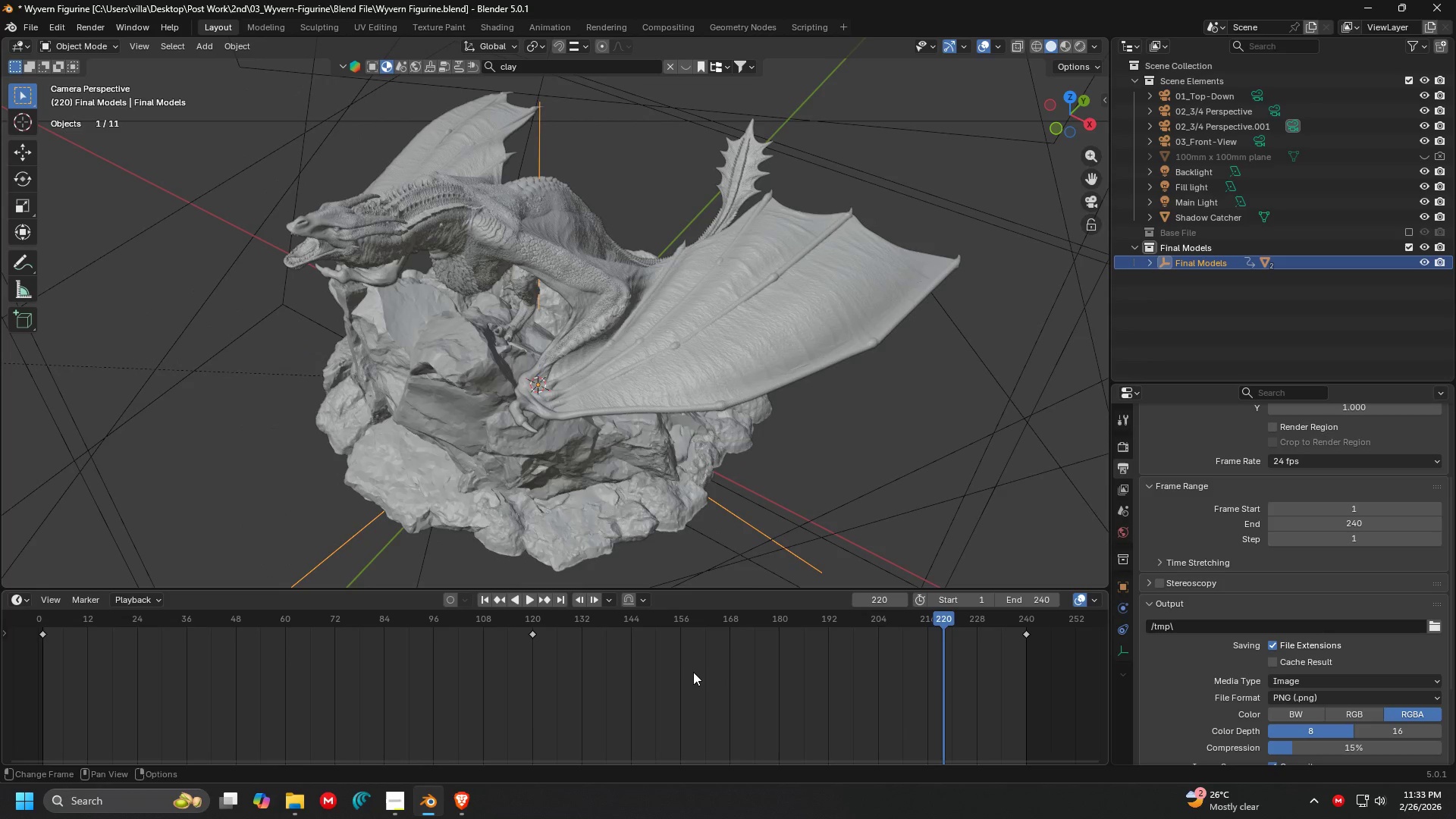 
key(Control+ControlLeft)
 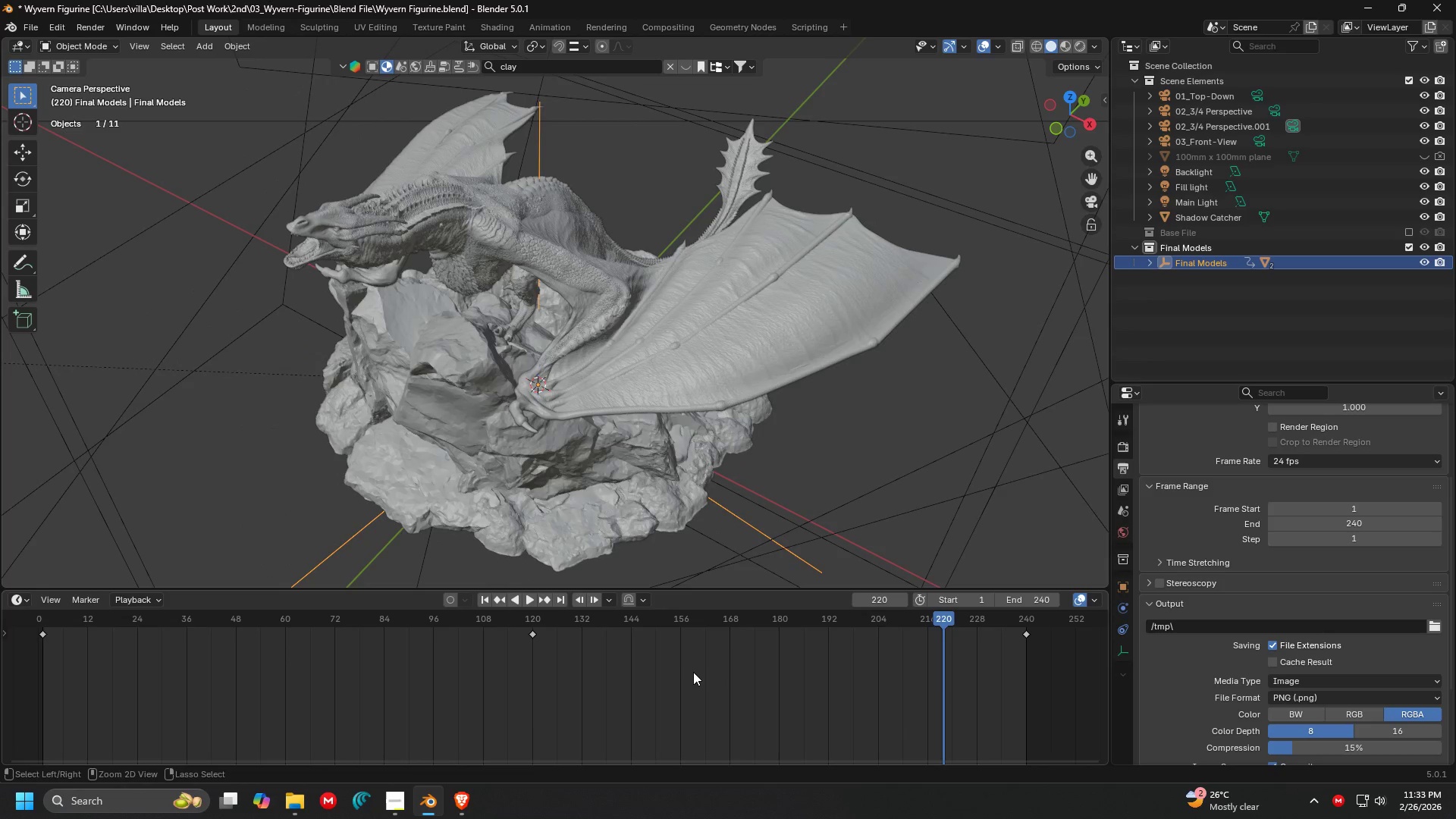 
key(Control+A)
 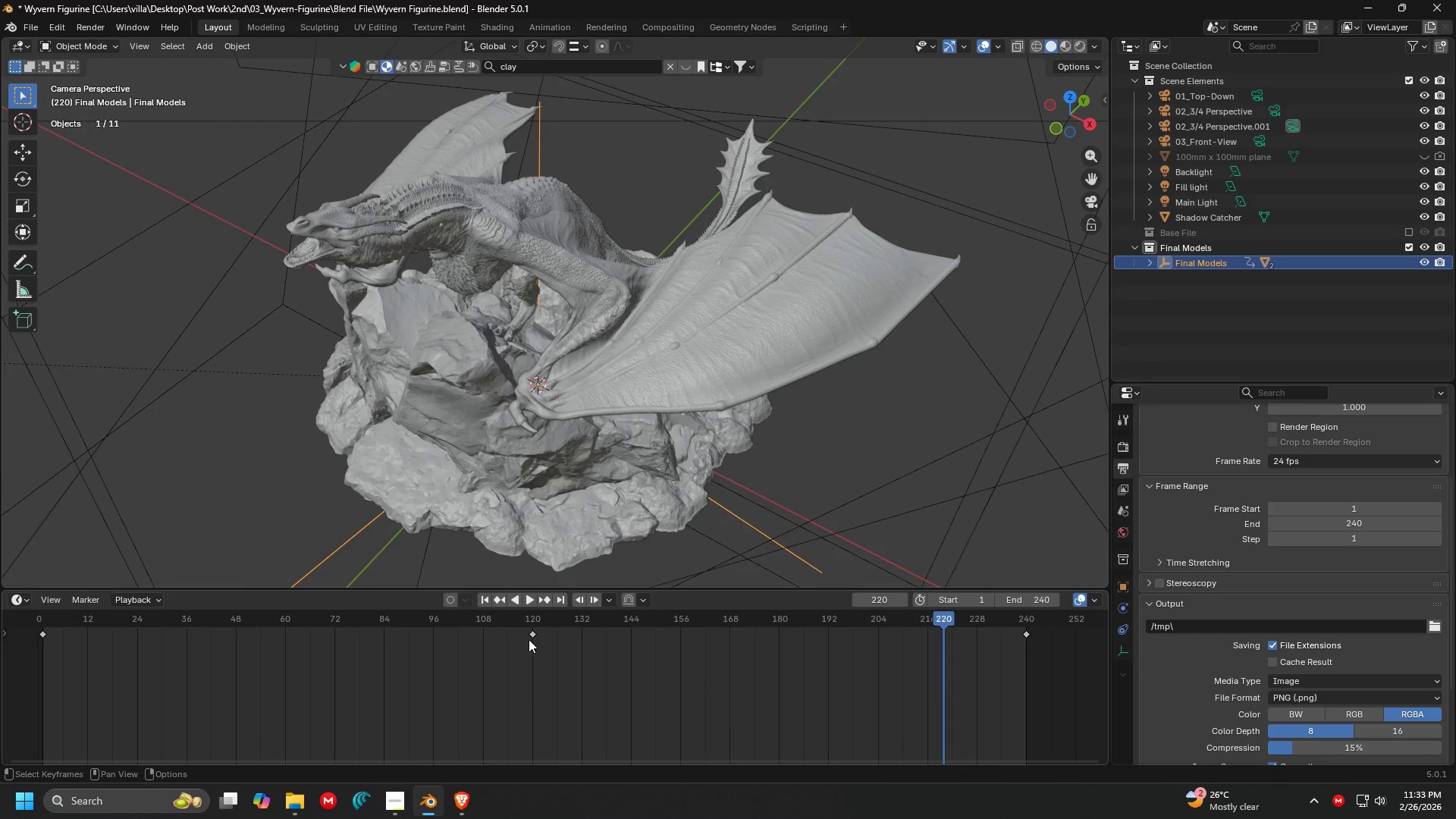 
double_click([532, 637])
 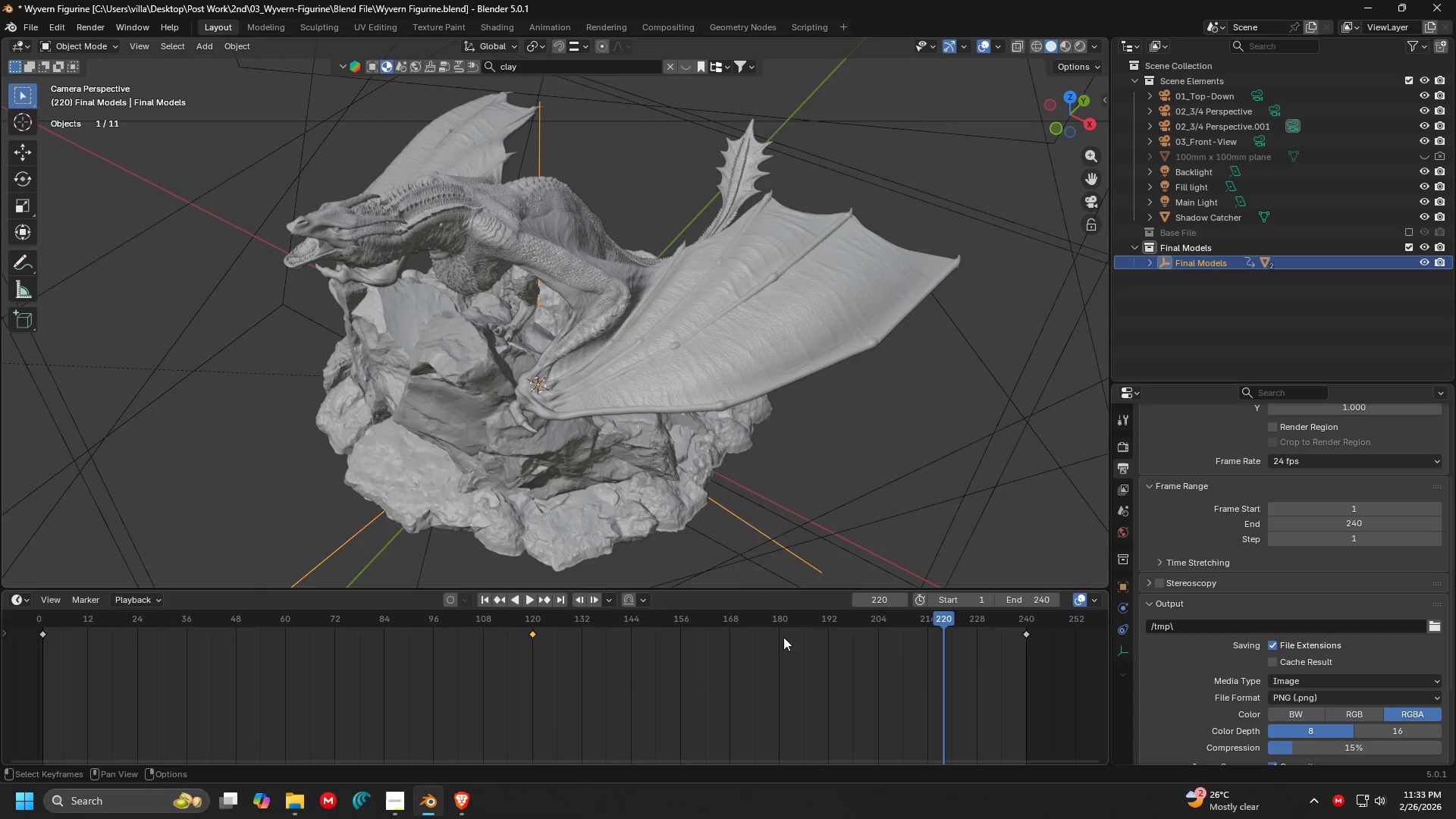 
hold_key(key=ShiftLeft, duration=1.5)
left_click([1031, 631])
 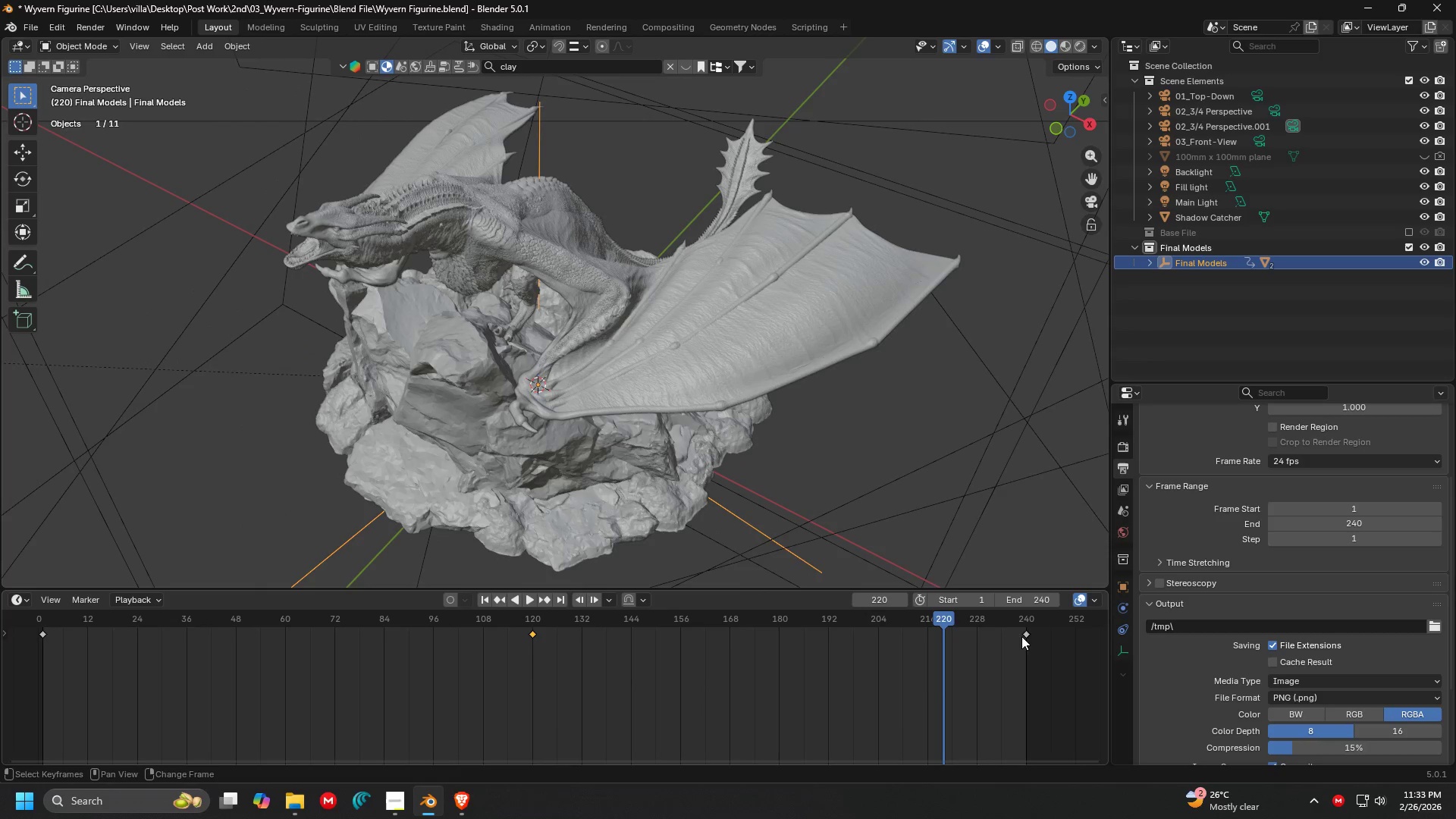 
left_click([1026, 632])
 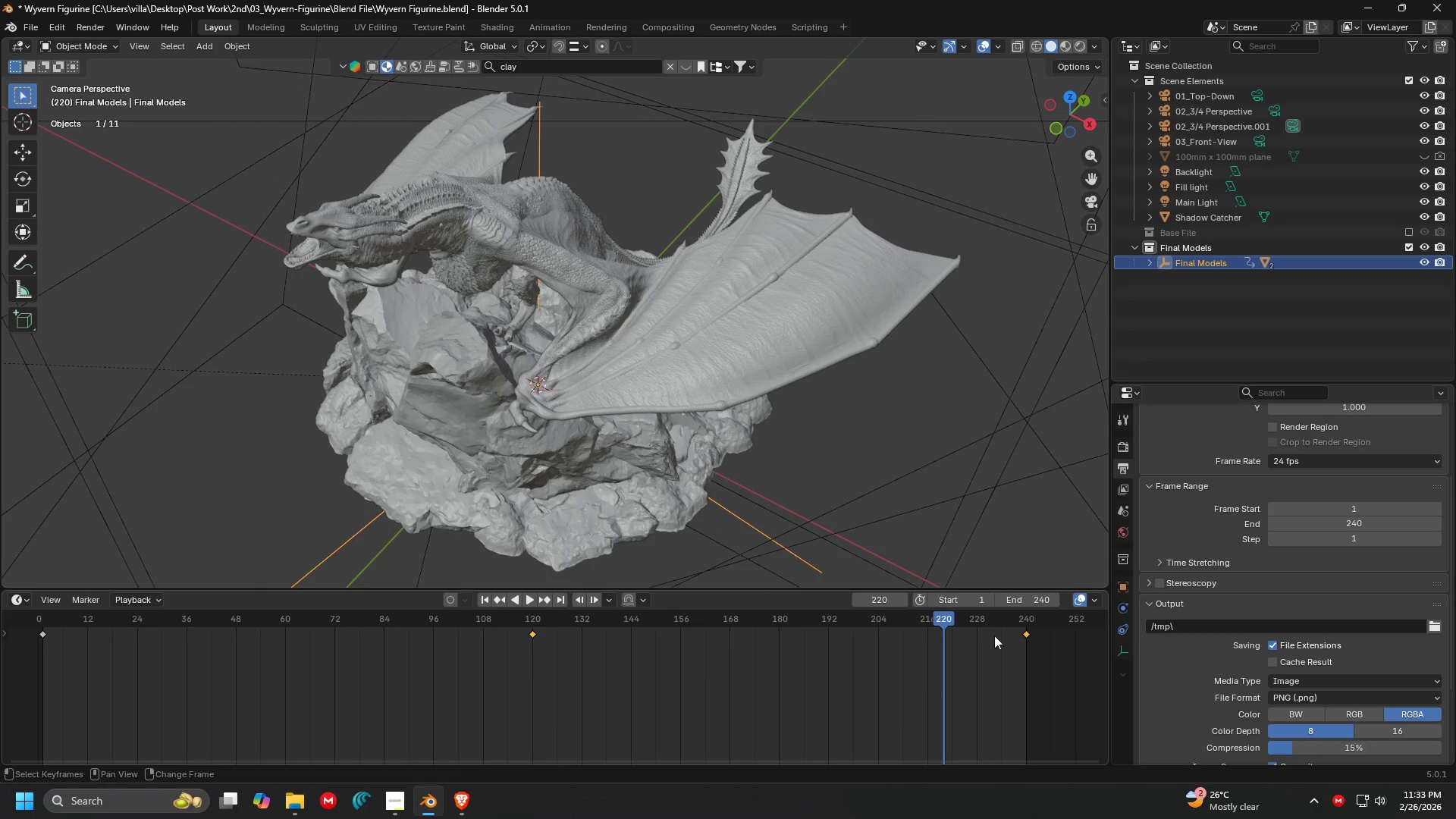 
hold_key(key=ShiftLeft, duration=1.25)
left_click([46, 634])
 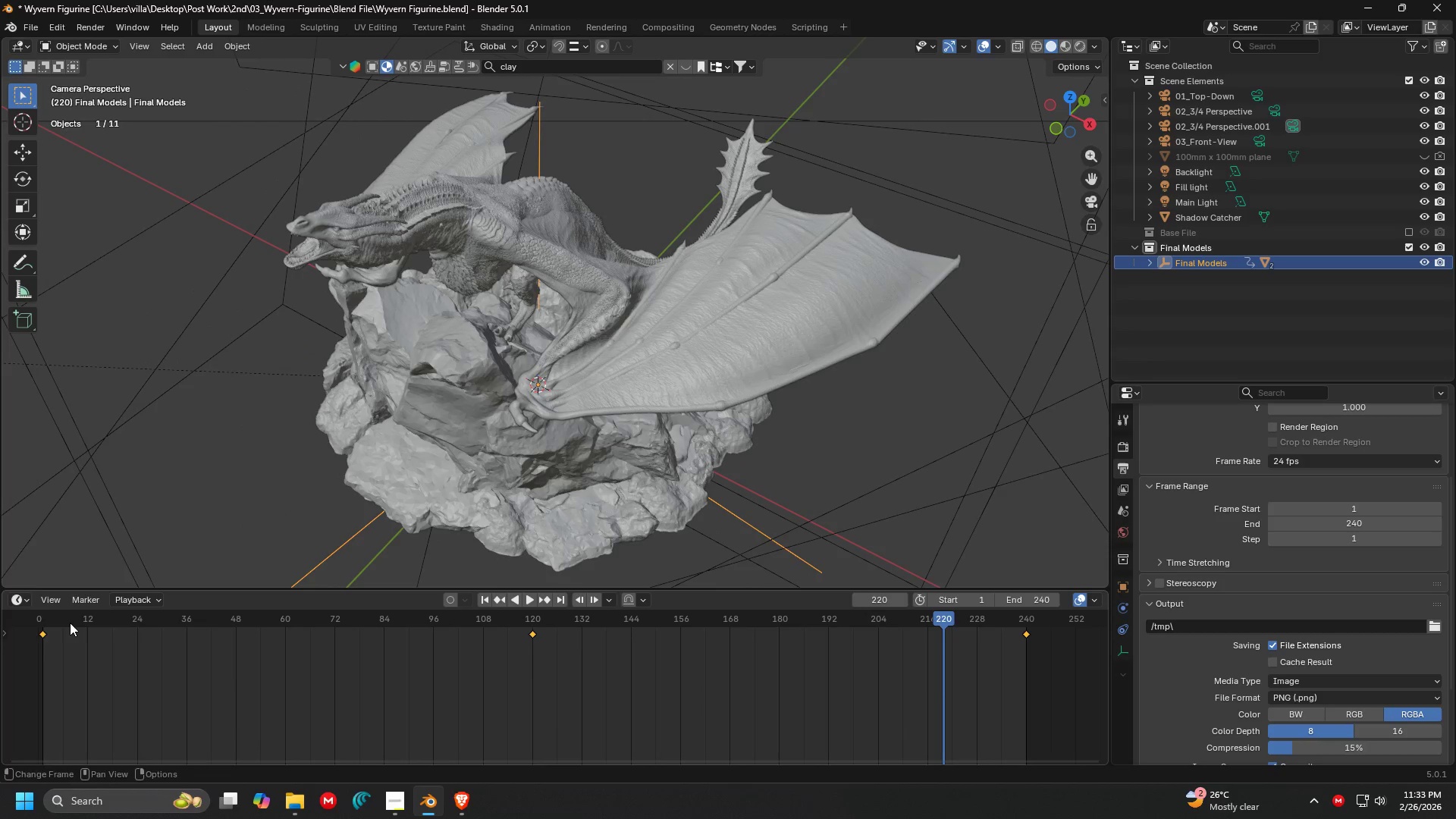 
right_click([72, 622])
 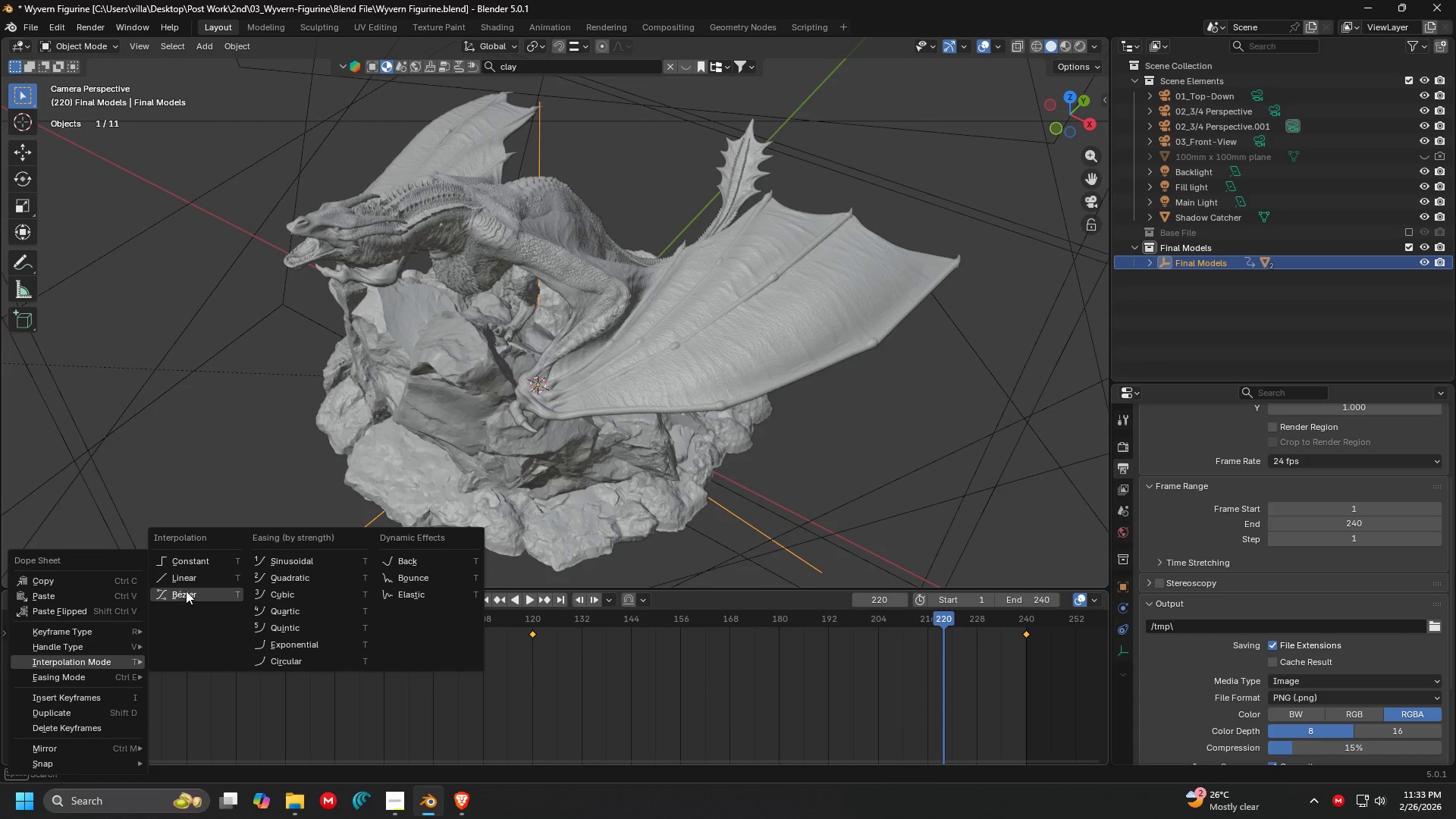 
left_click([190, 582])
 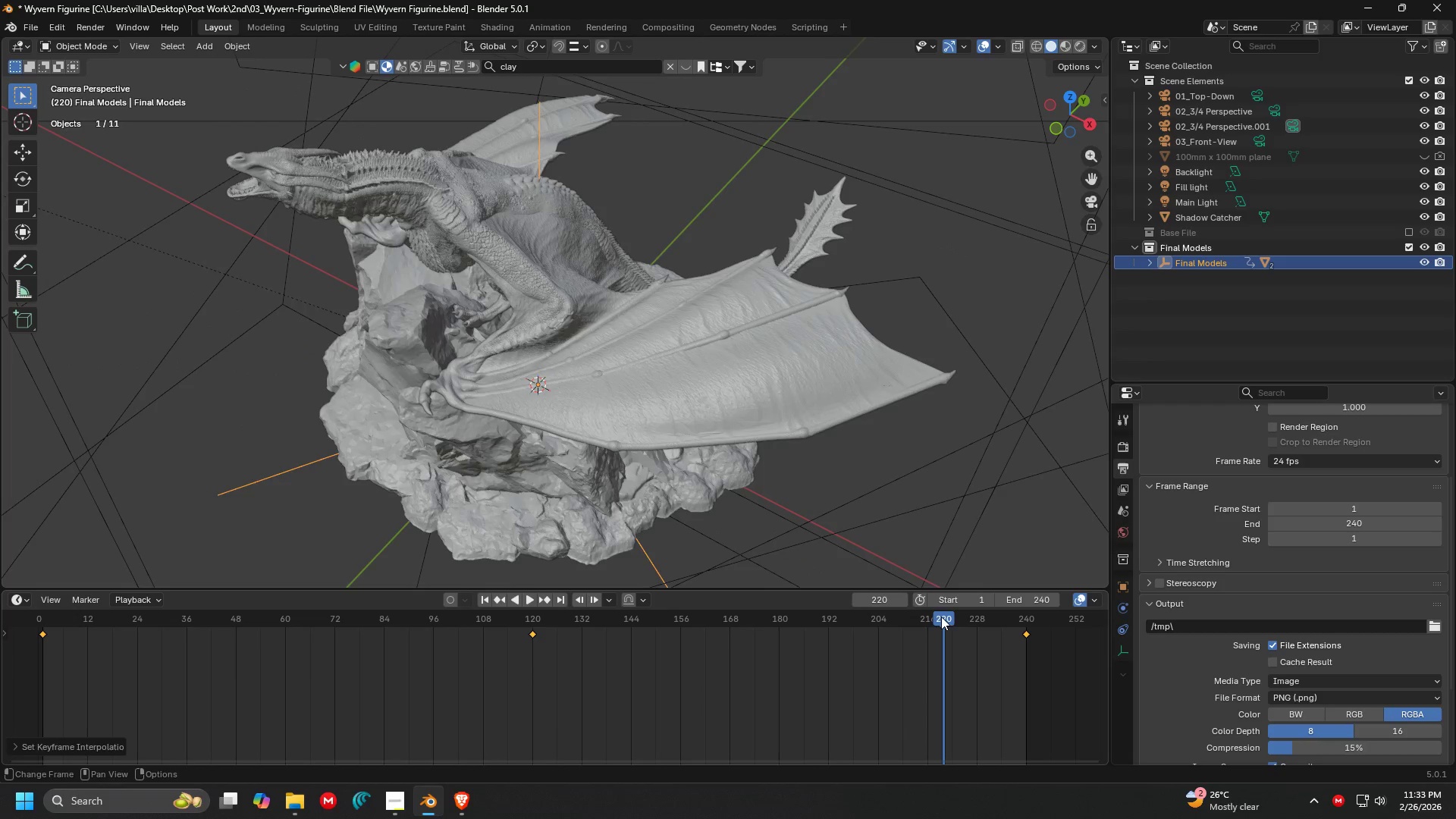 
left_click_drag(start_coordinate=[941, 617], to_coordinate=[43, 612])
 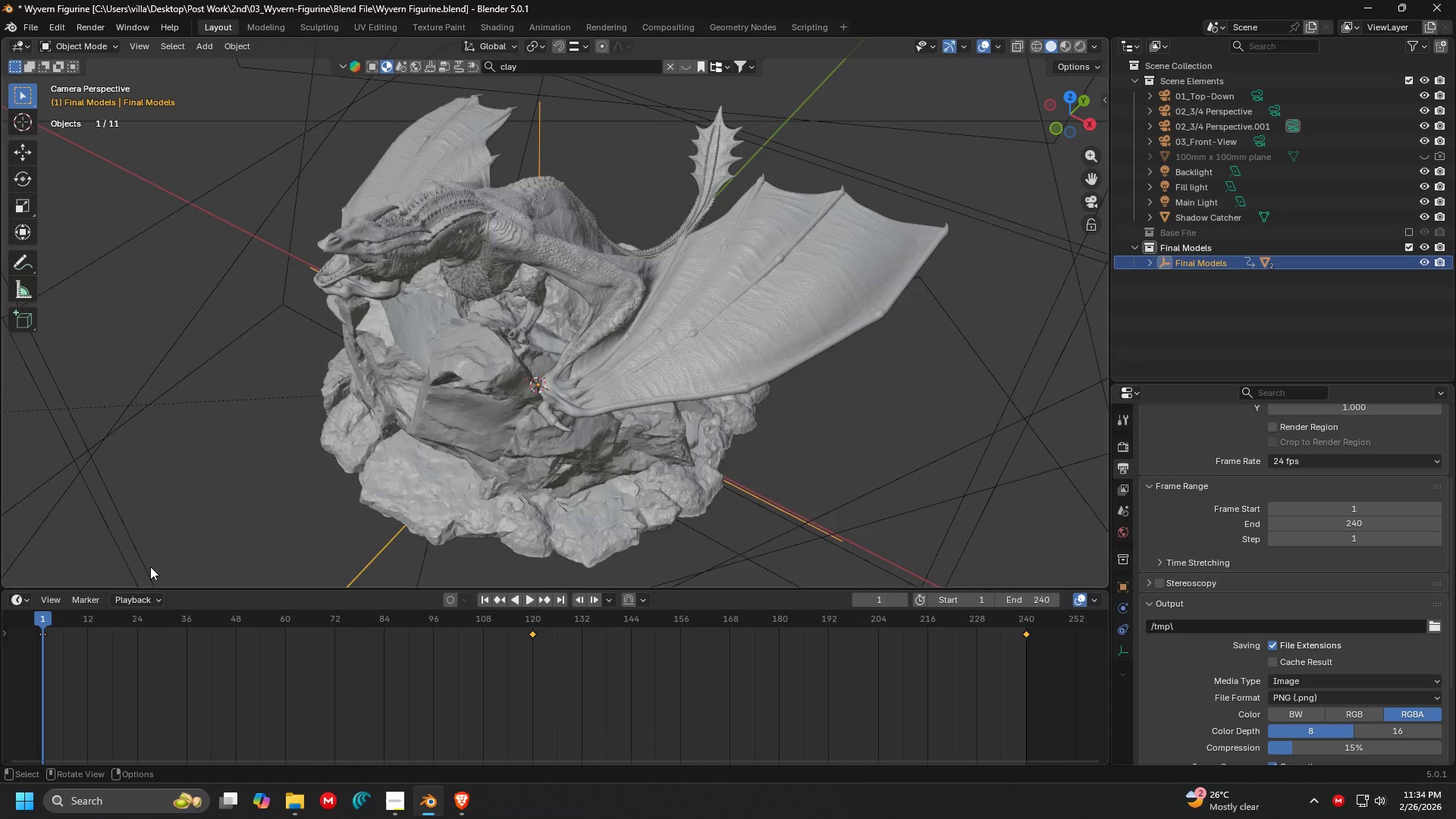 
key(Space)
 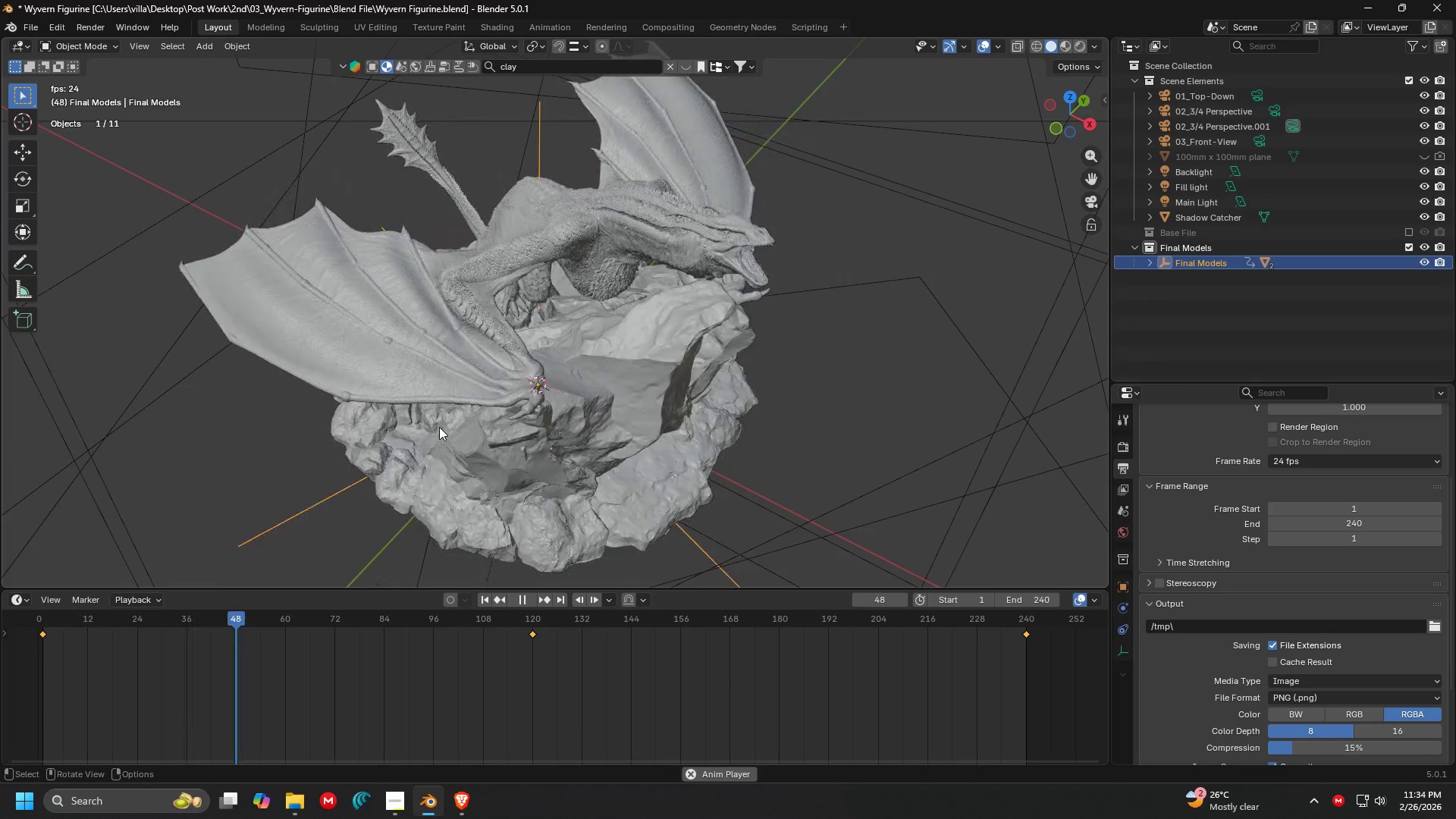 
scroll: coordinate [592, 375], scroll_direction: down, amount: 4.0
 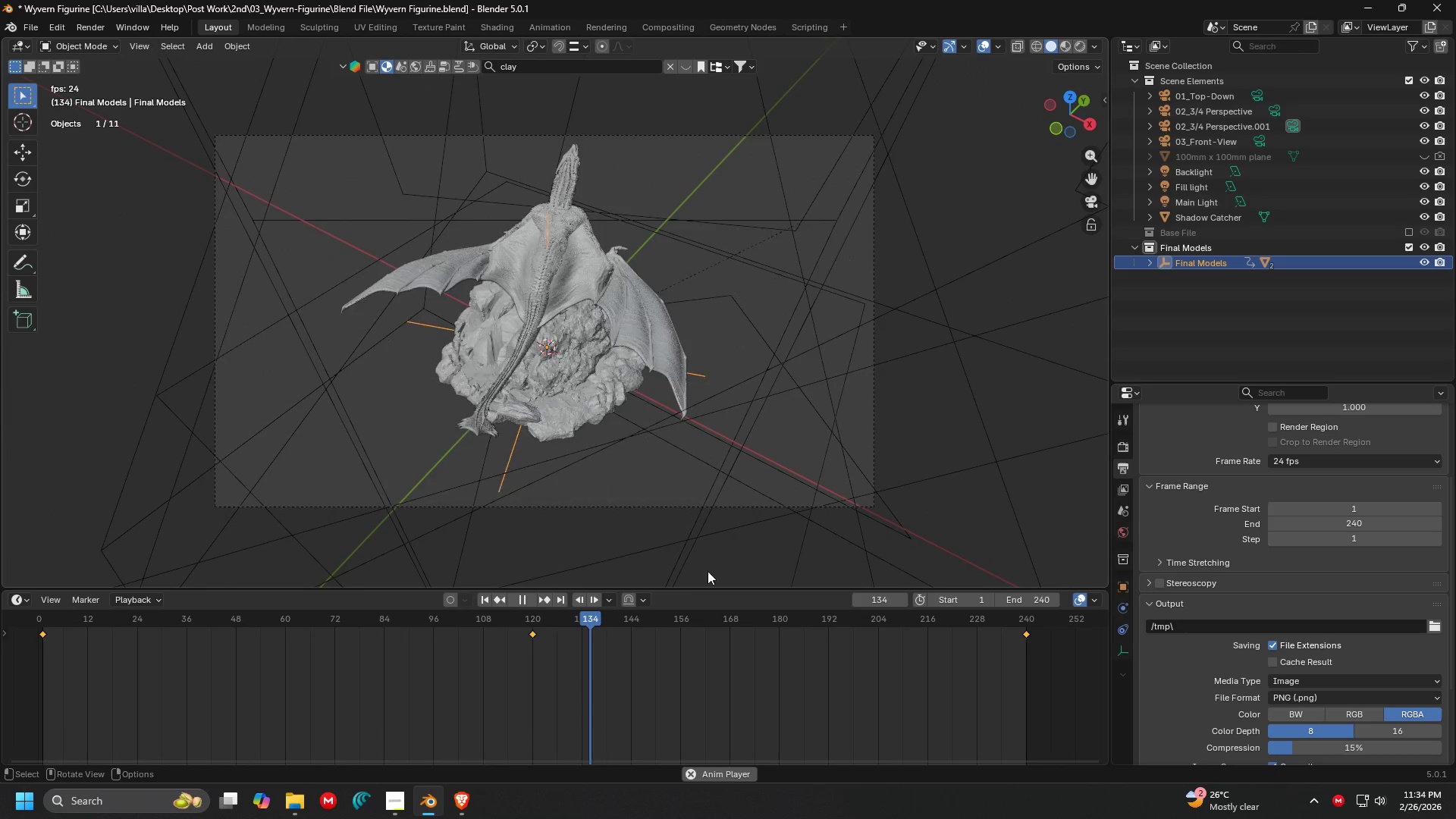 
left_click_drag(start_coordinate=[662, 620], to_coordinate=[36, 601])
 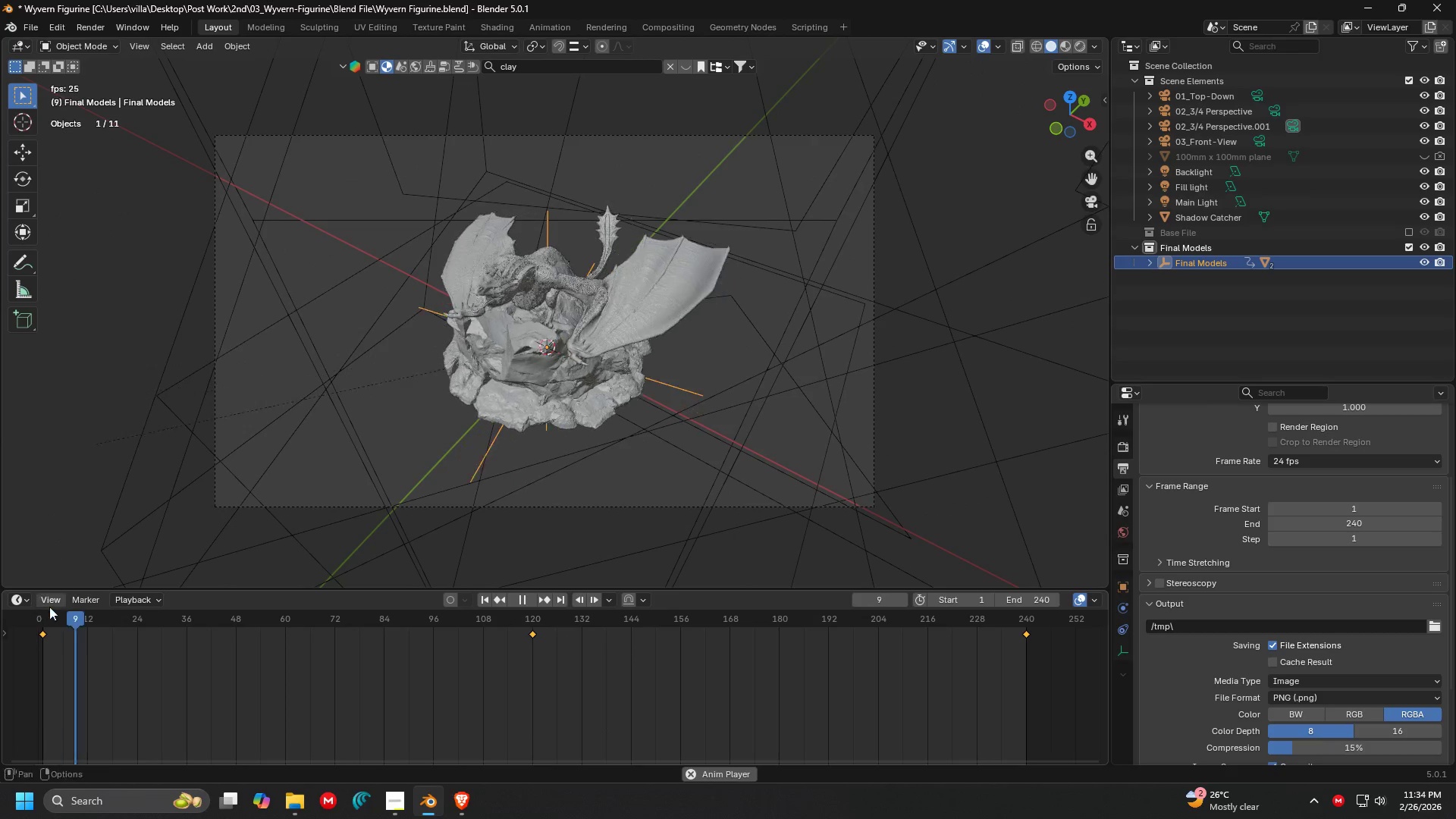 
key(Space)
 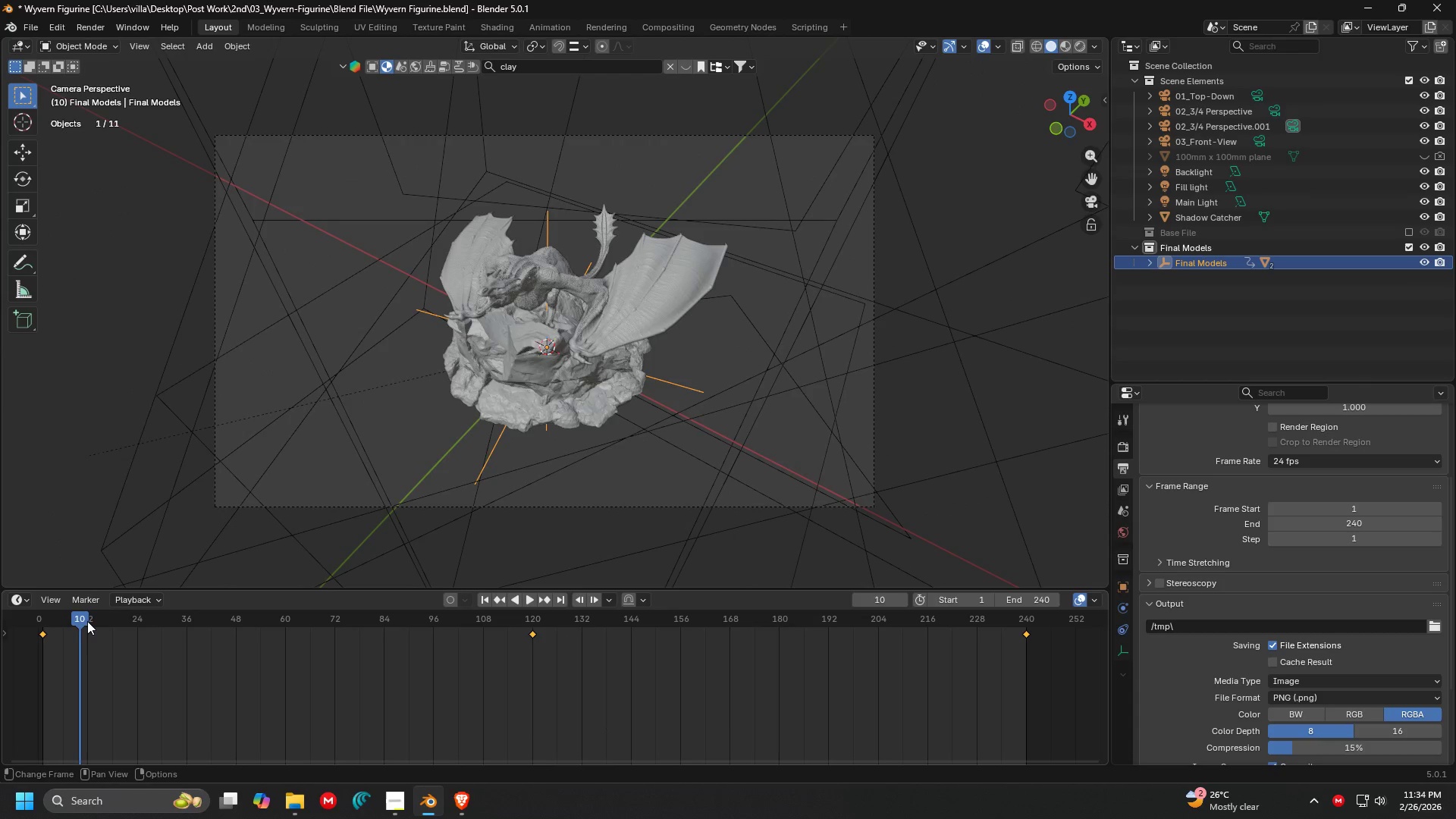 
left_click_drag(start_coordinate=[81, 618], to_coordinate=[42, 618])
 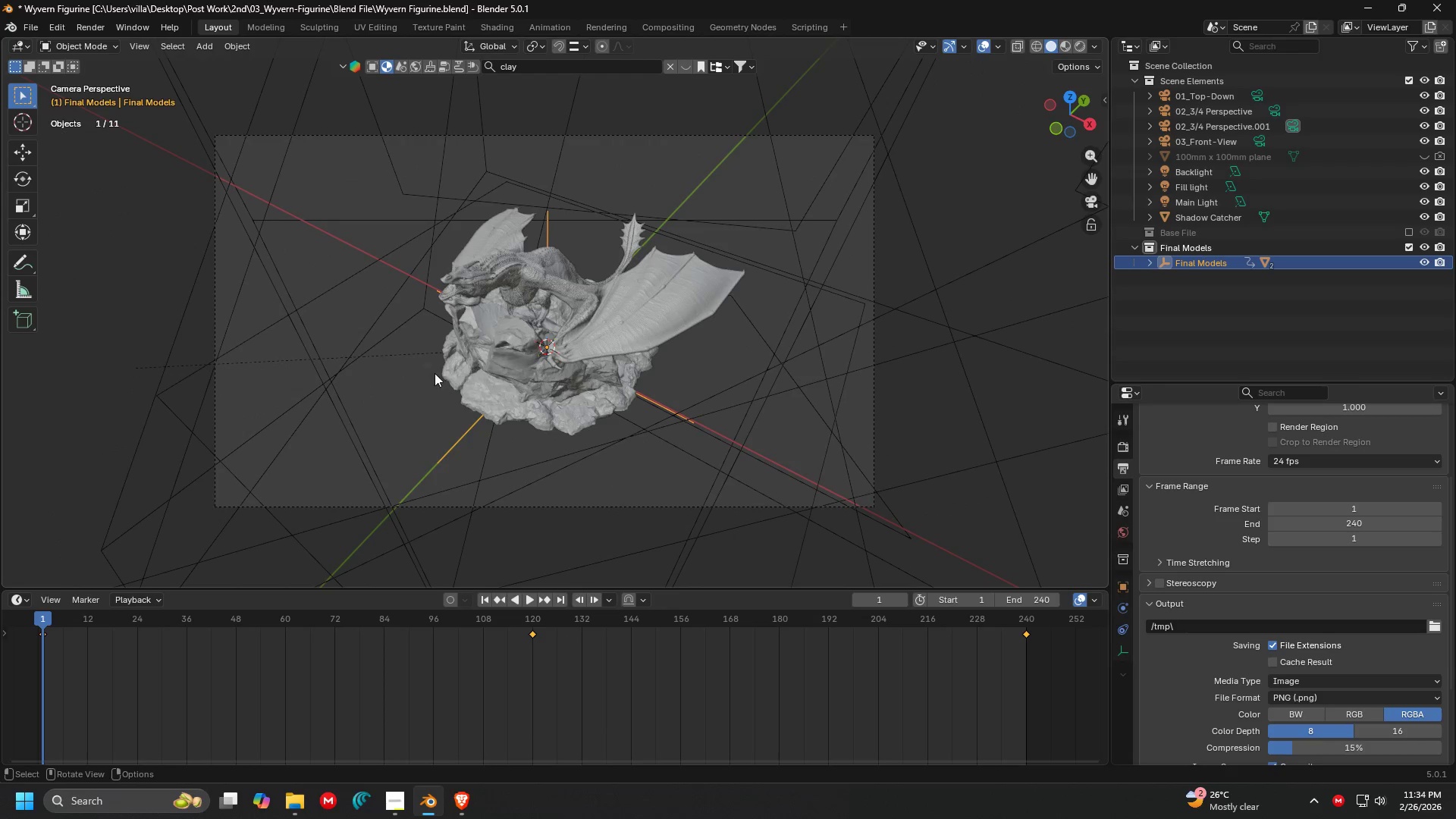 
key(Control+S)
 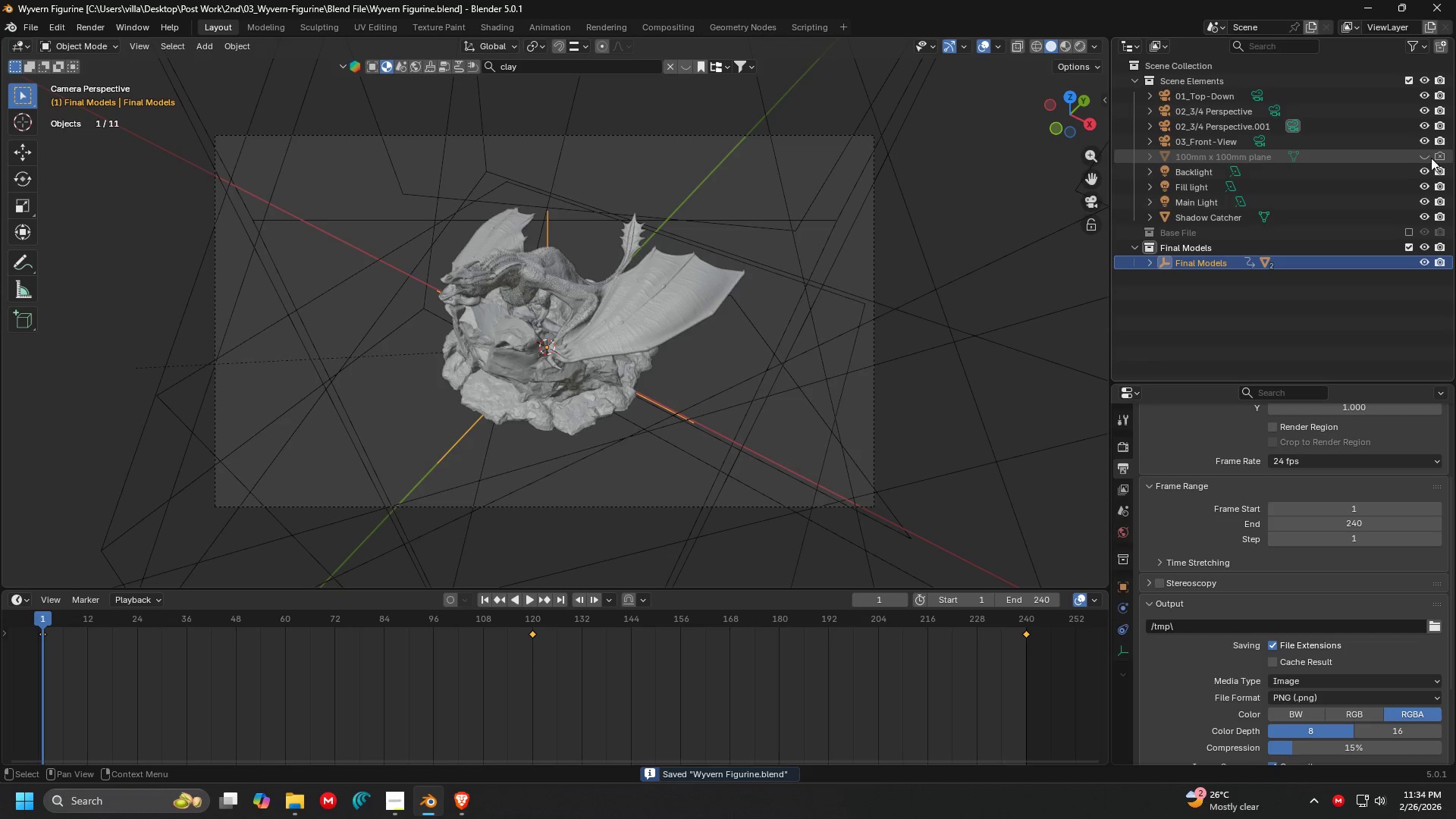 
wait(8.22)
 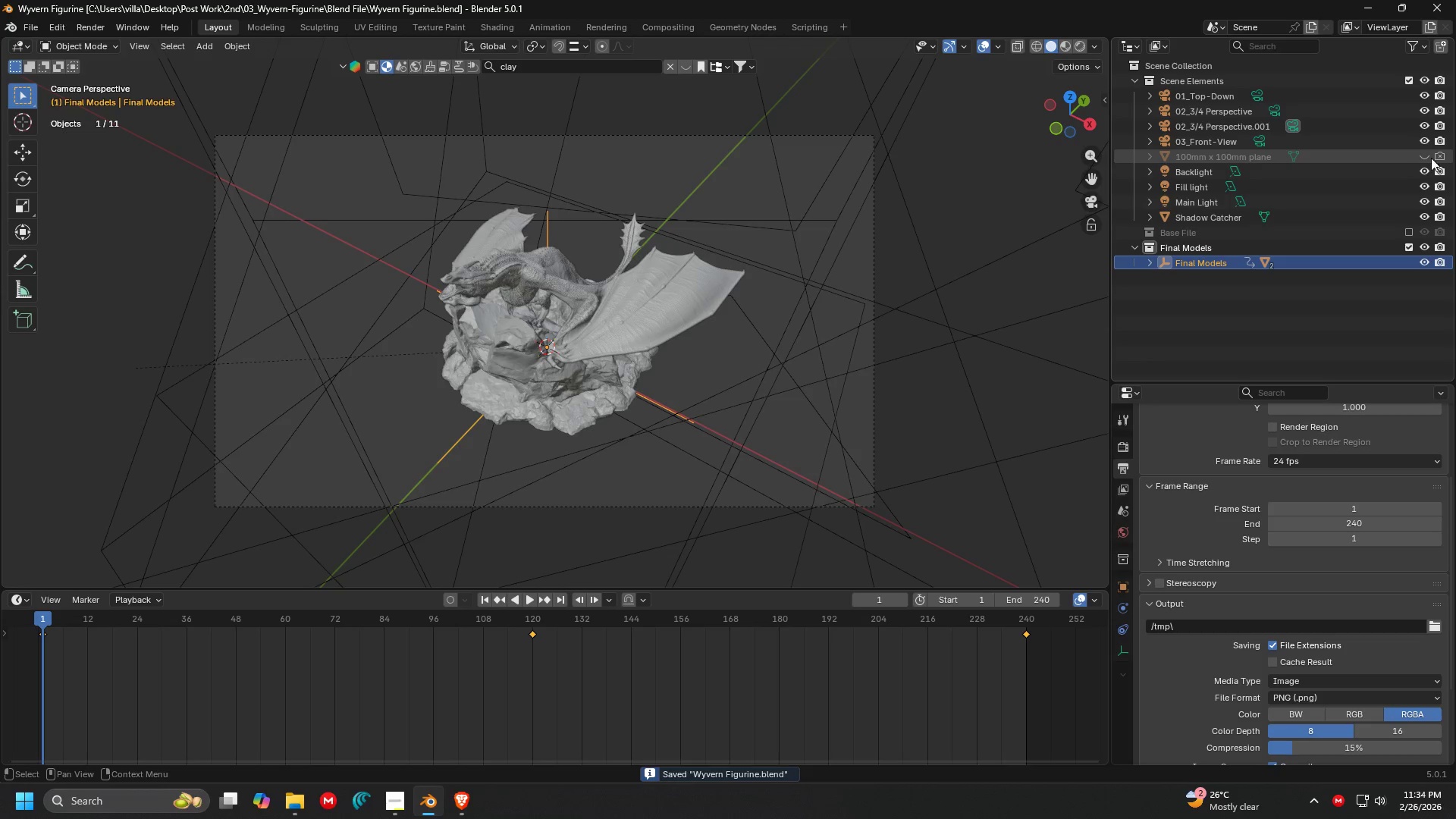 
double_click([1206, 126])
 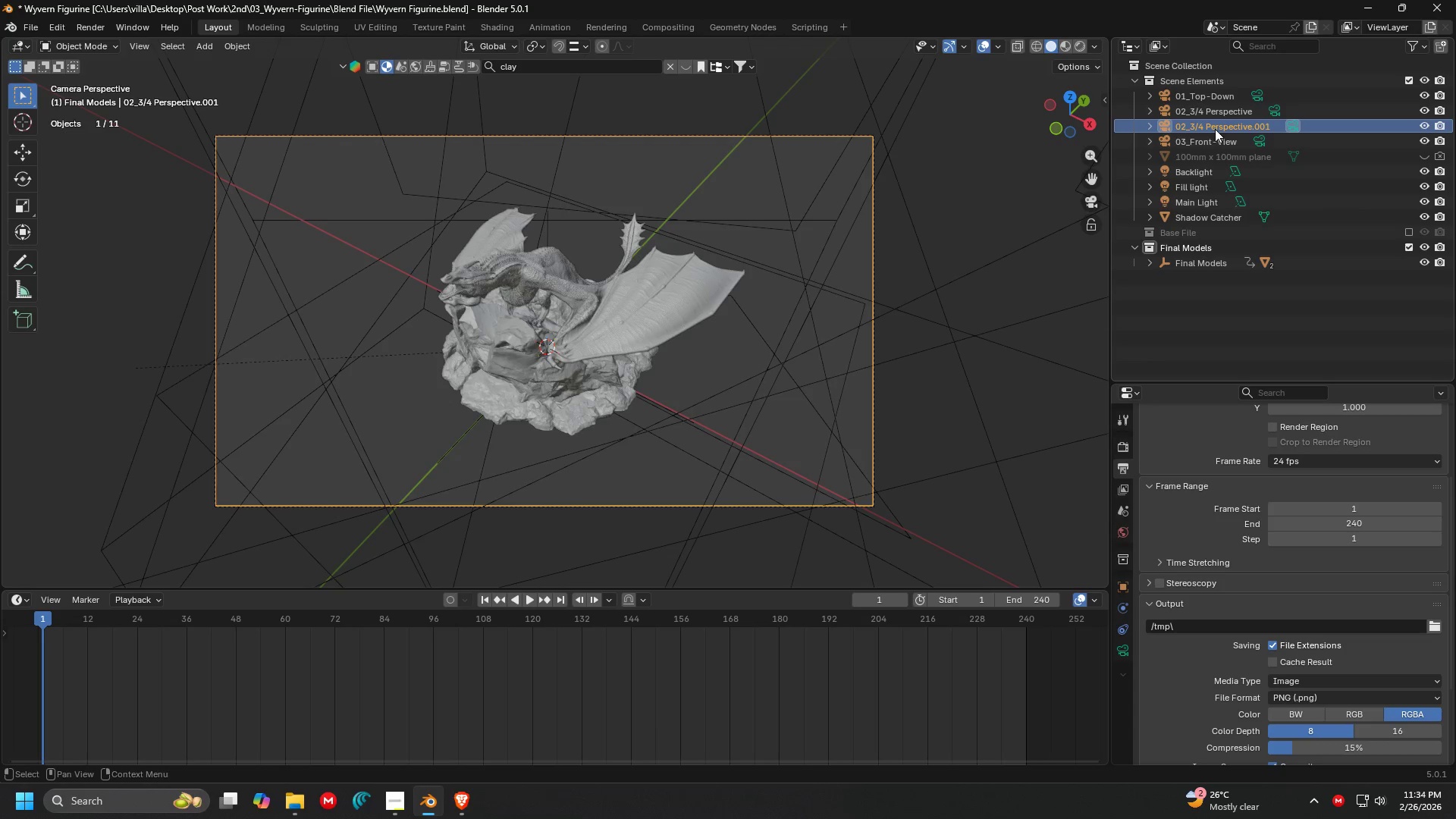 
double_click([1215, 129])
 